 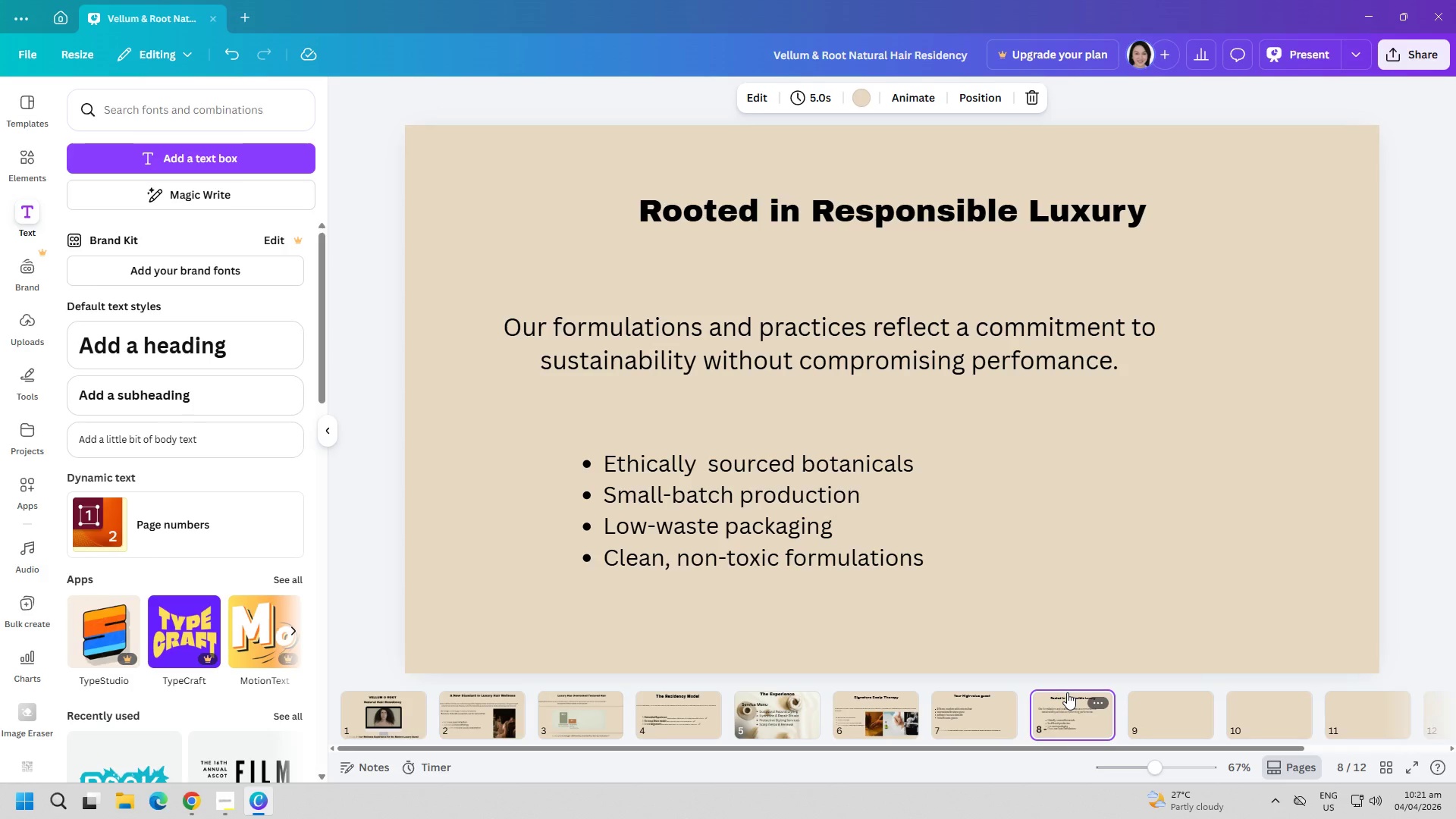 
left_click([1164, 708])
 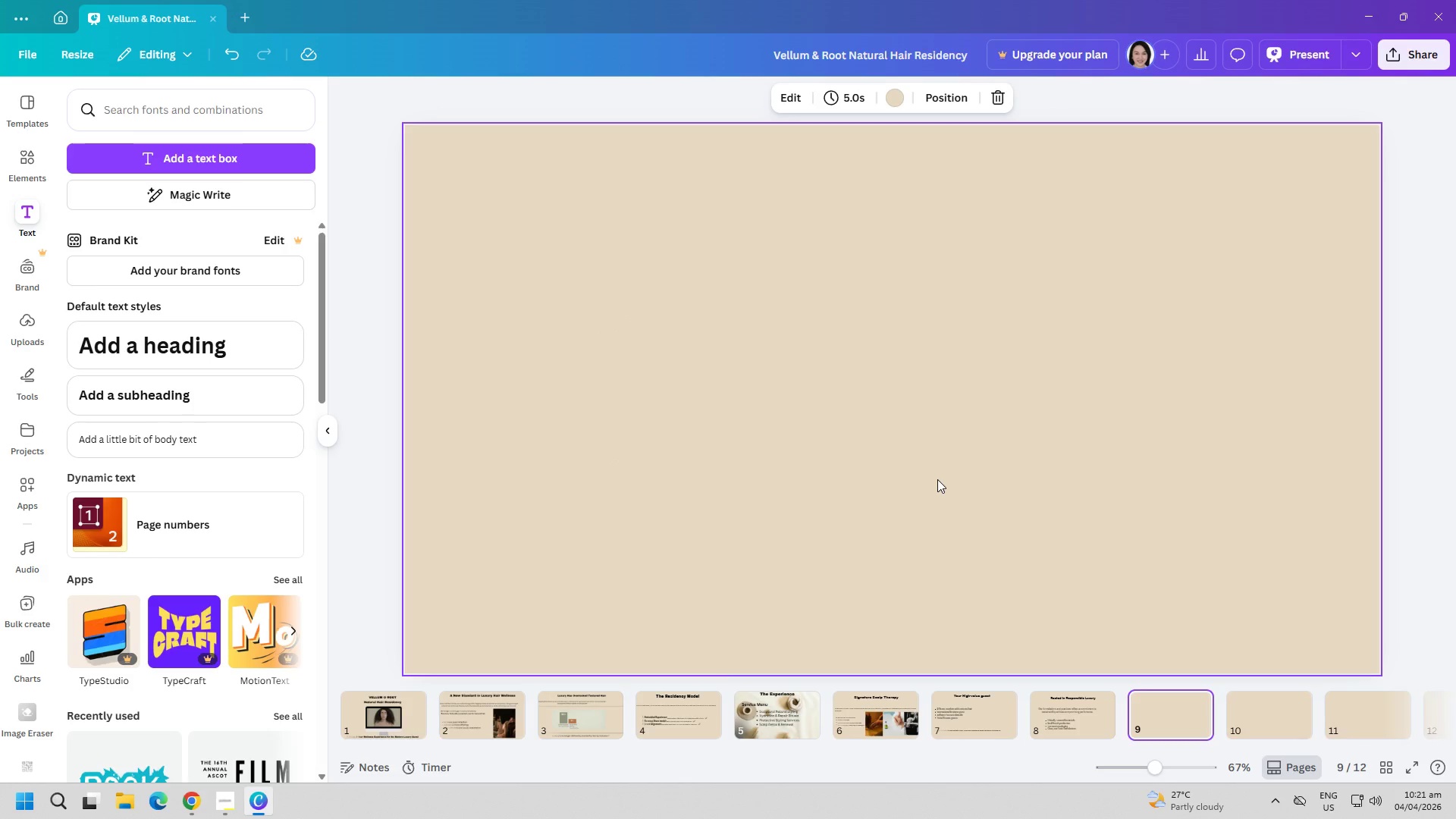 
left_click([174, 156])
 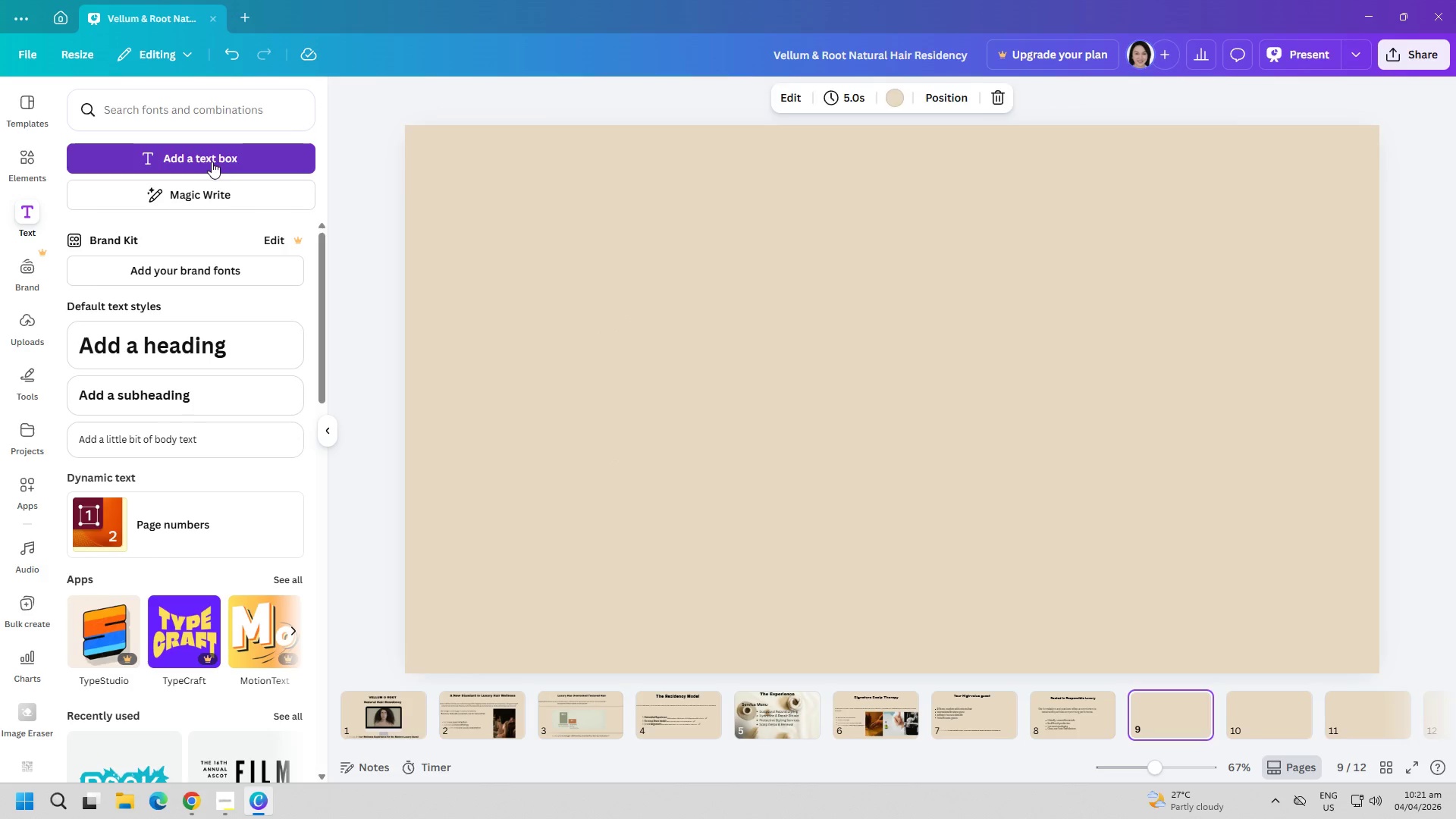 
type(Revenue Model)
 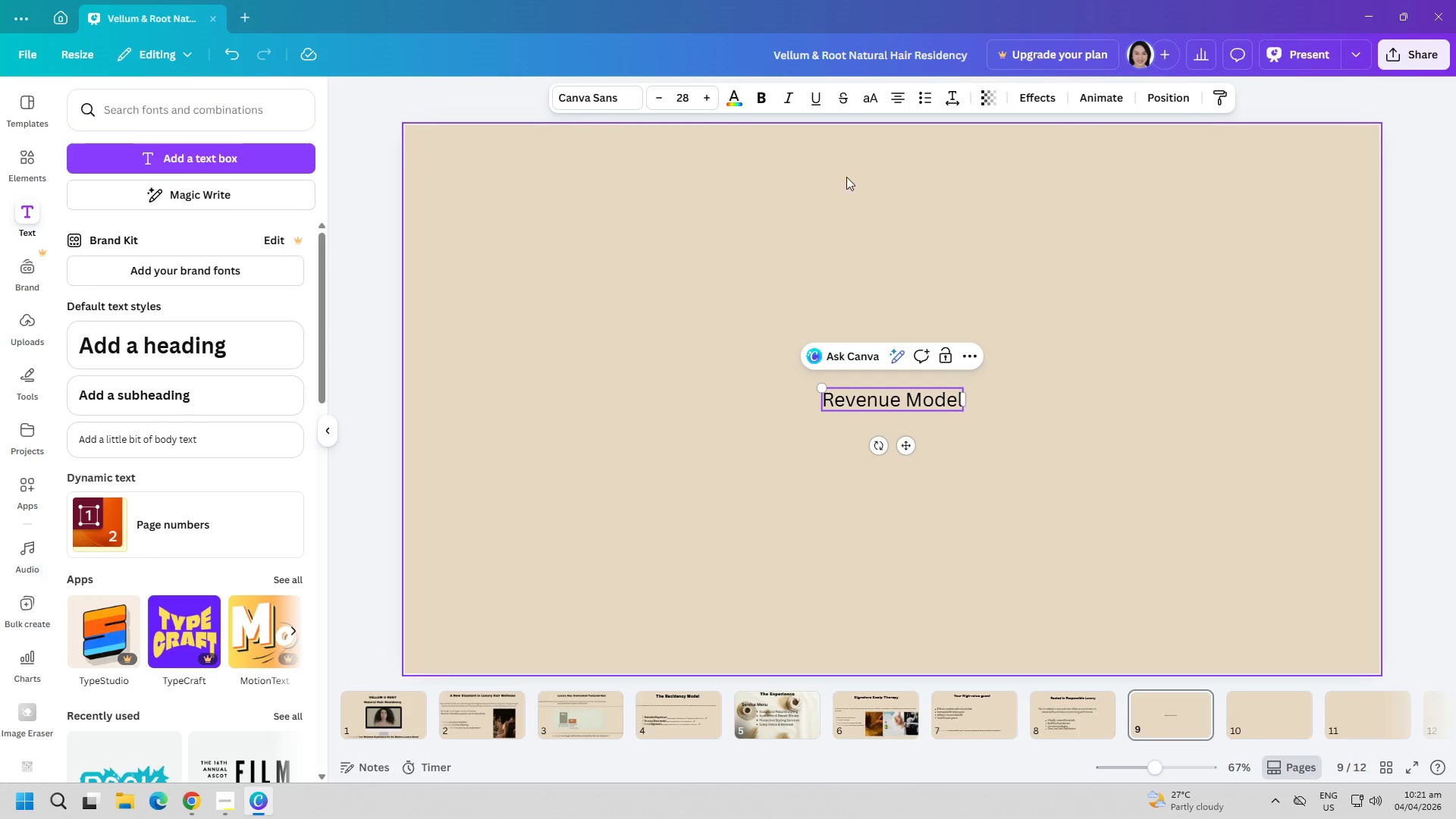 
key(Control+ControlLeft)
 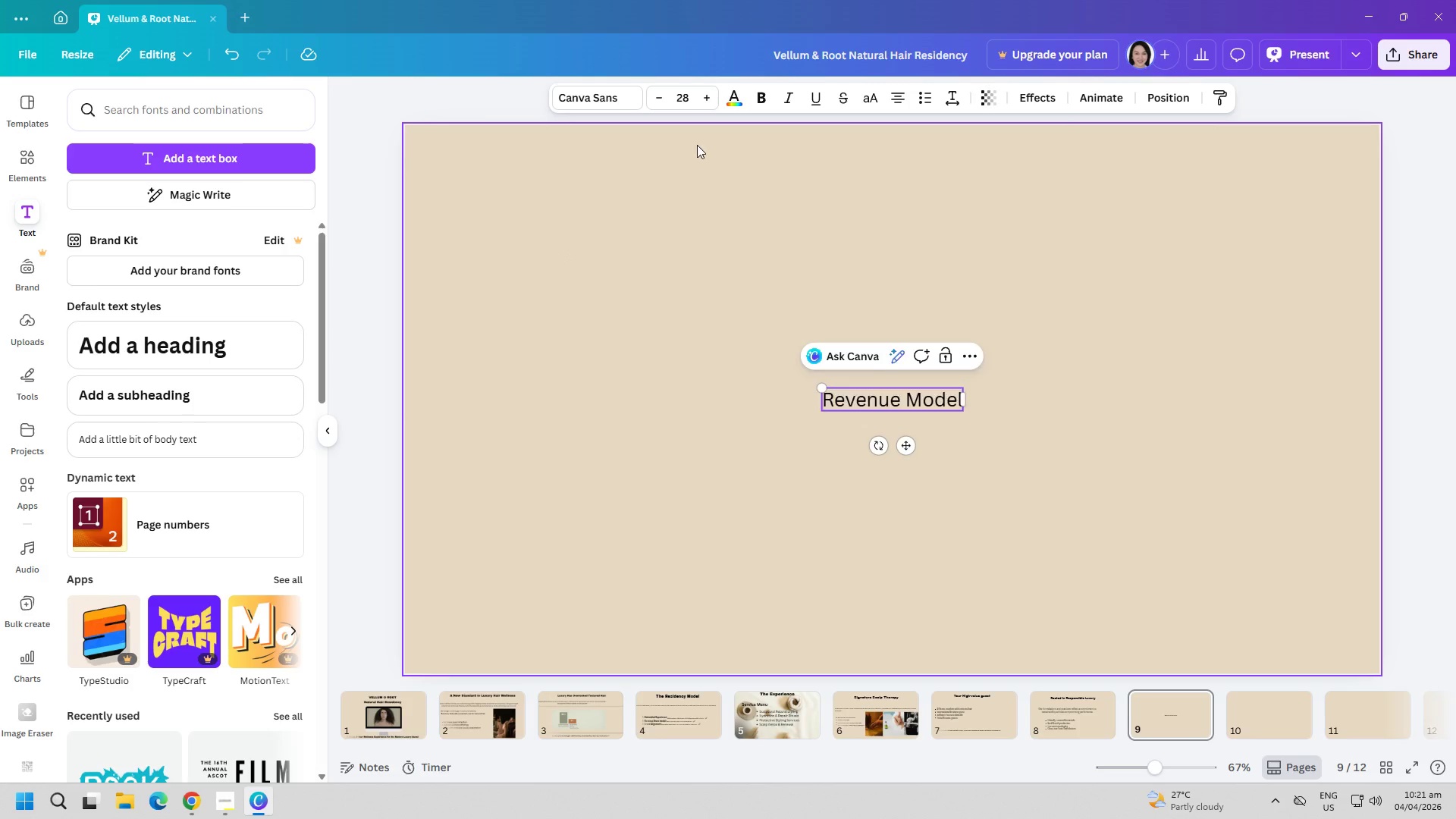 
key(Control+A)
 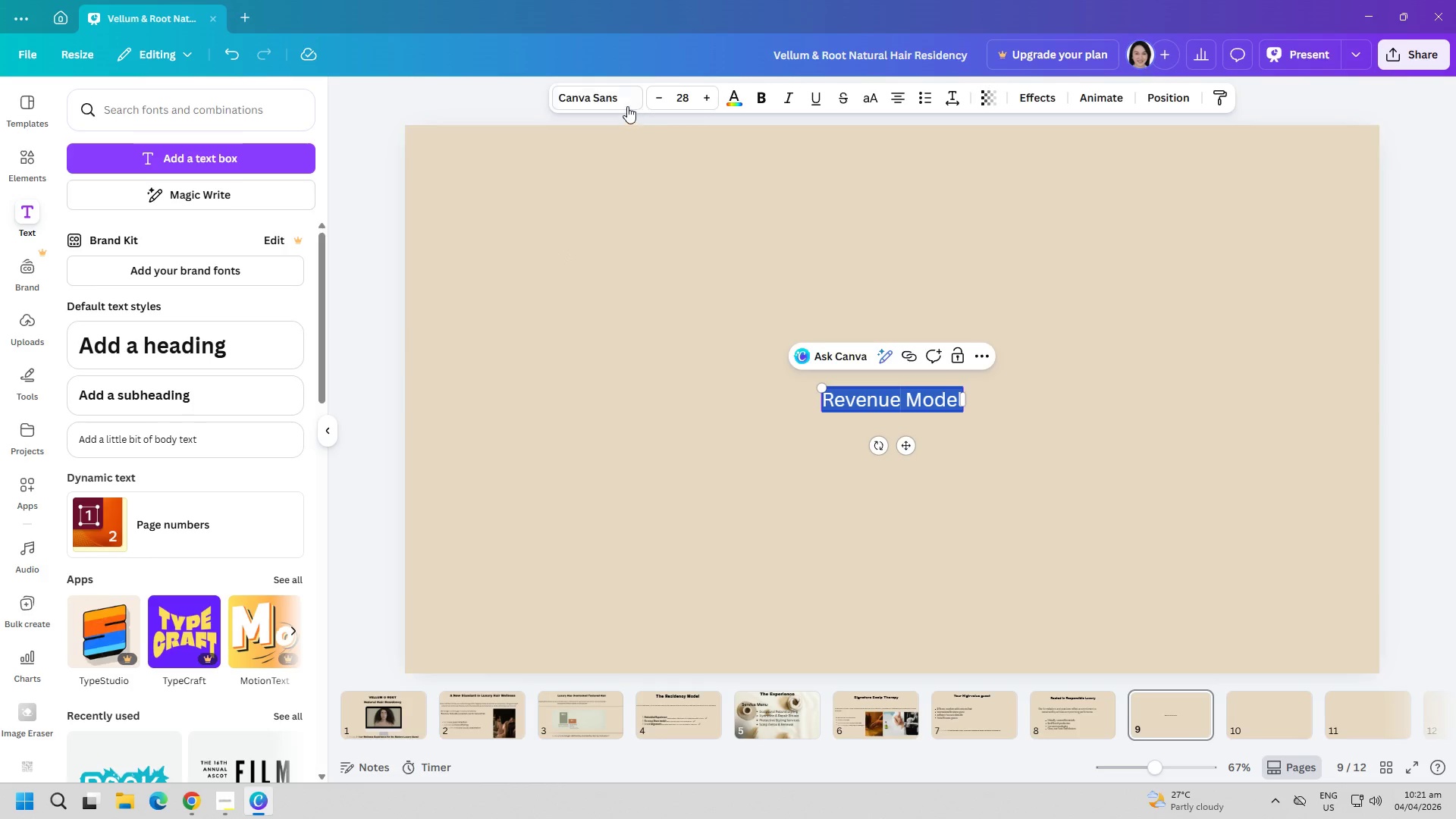 
left_click([615, 94])
 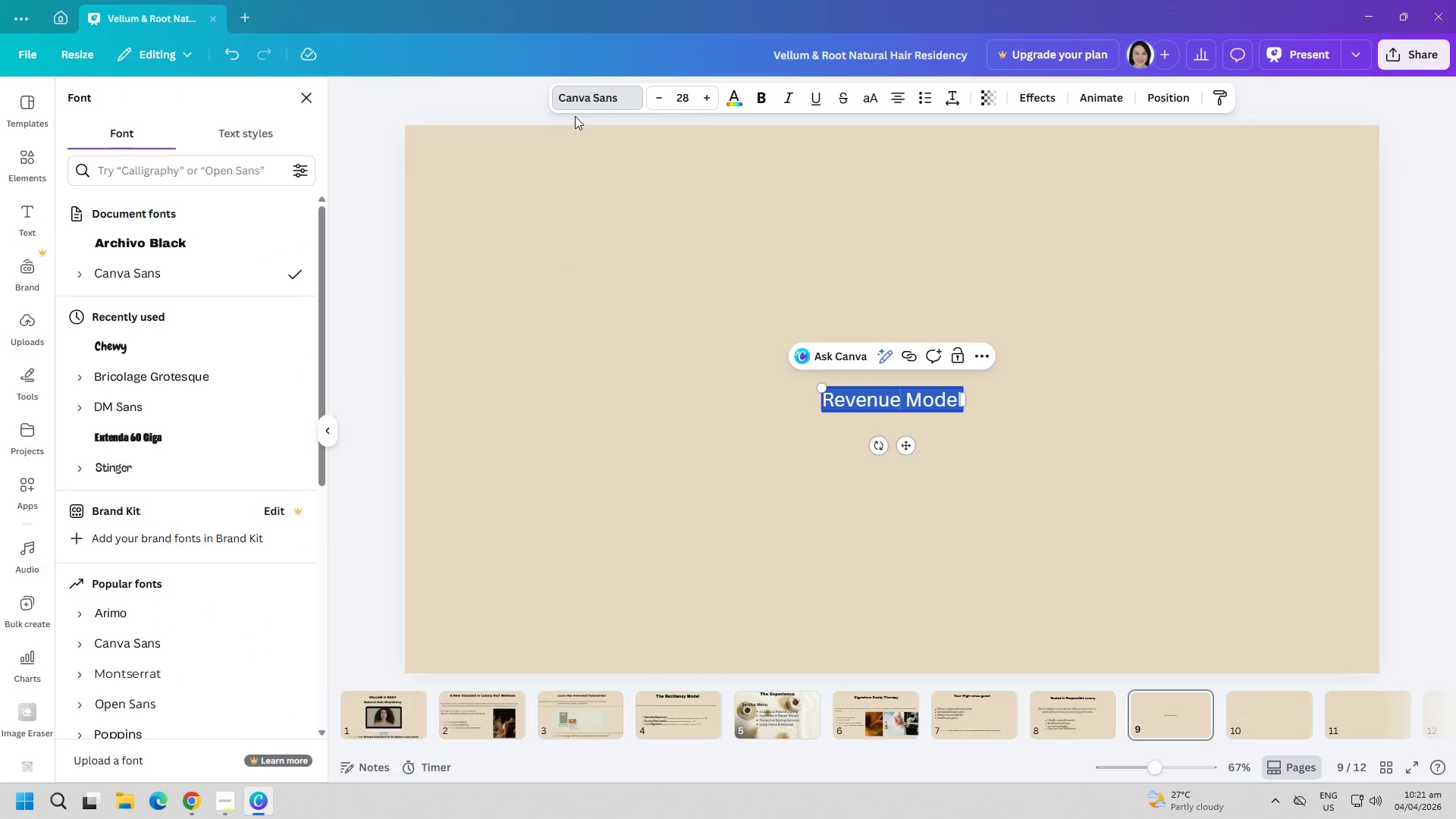 
left_click([595, 94])
 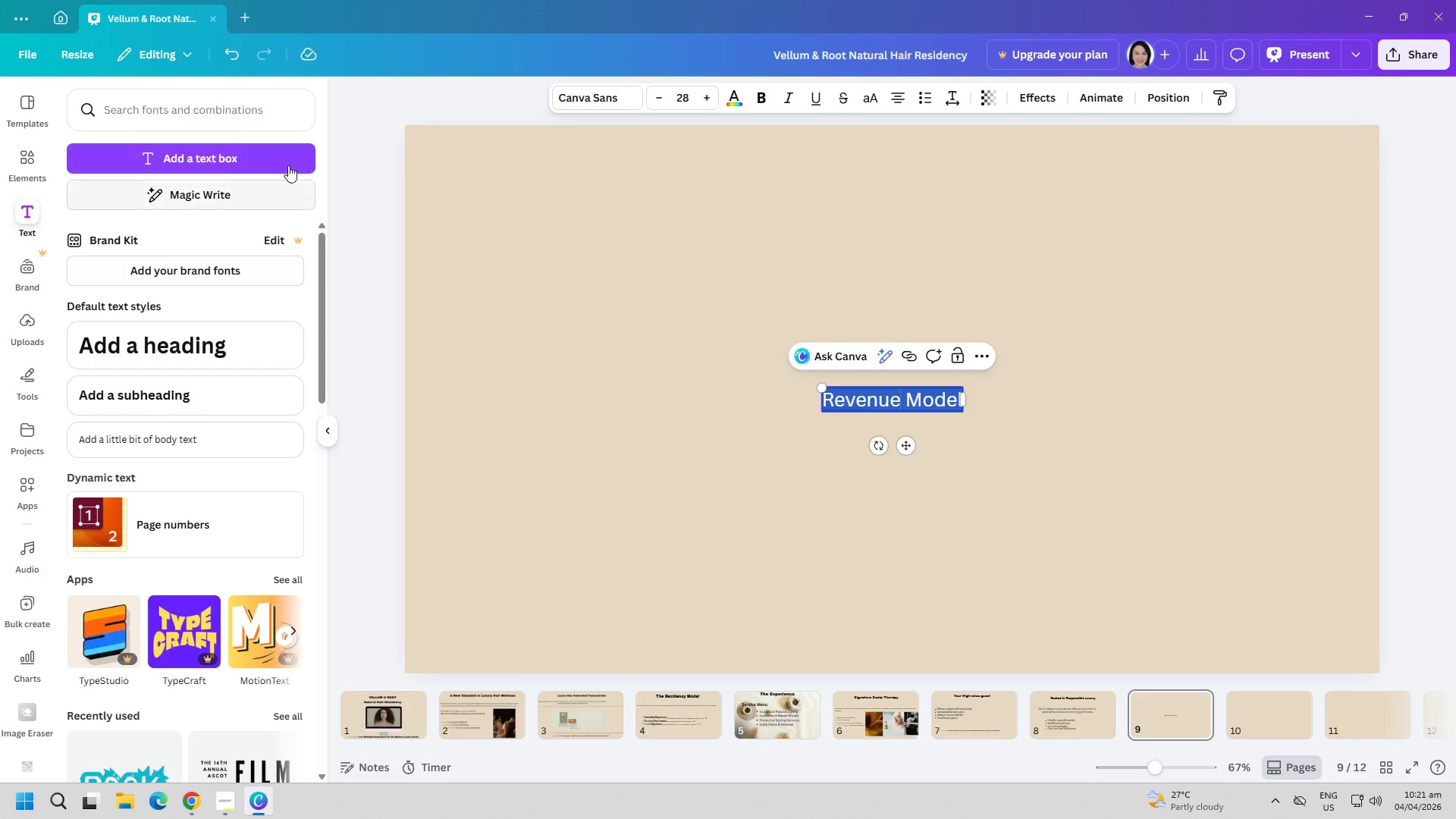 
left_click([563, 87])
 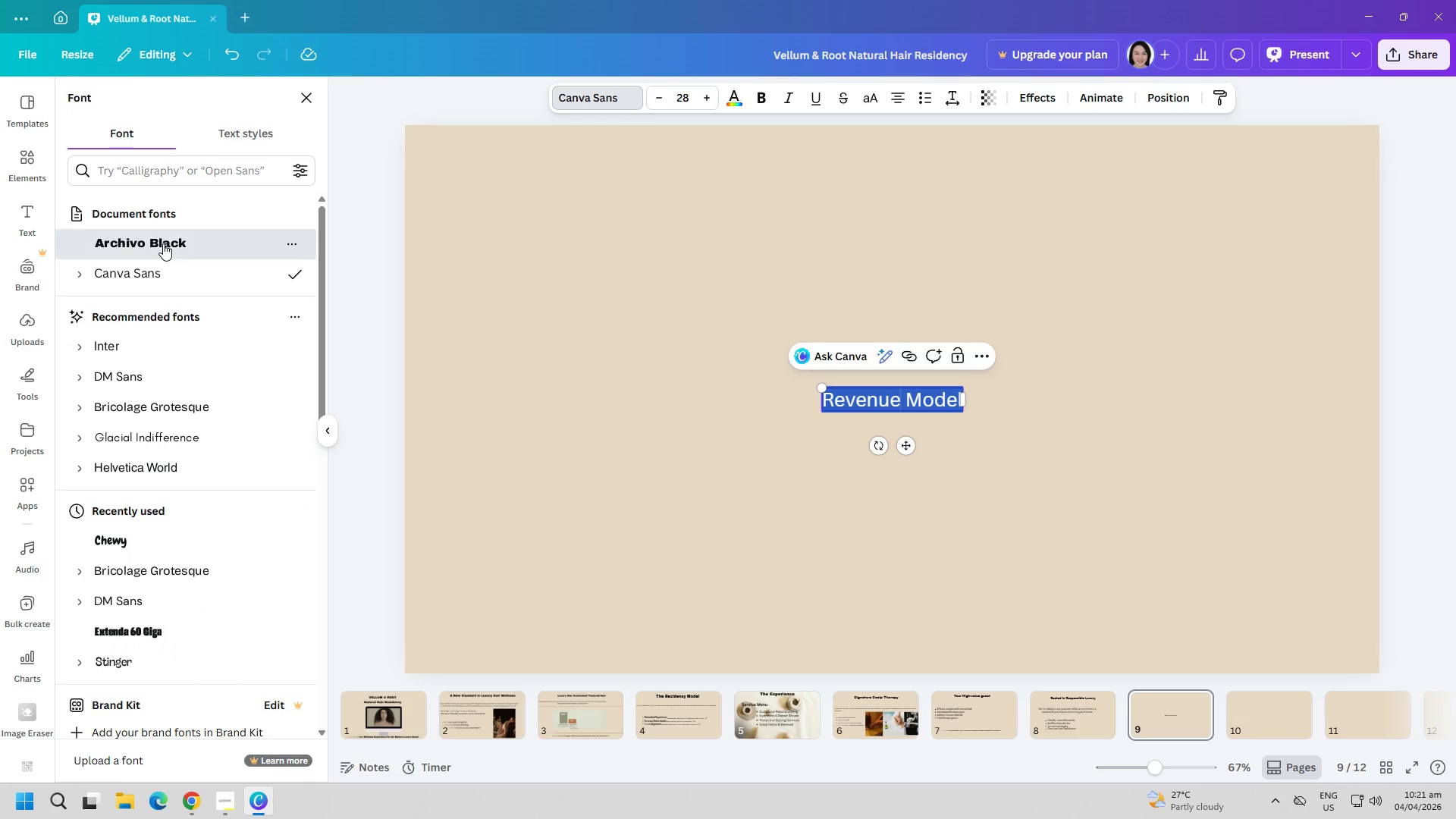 
double_click([703, 421])
 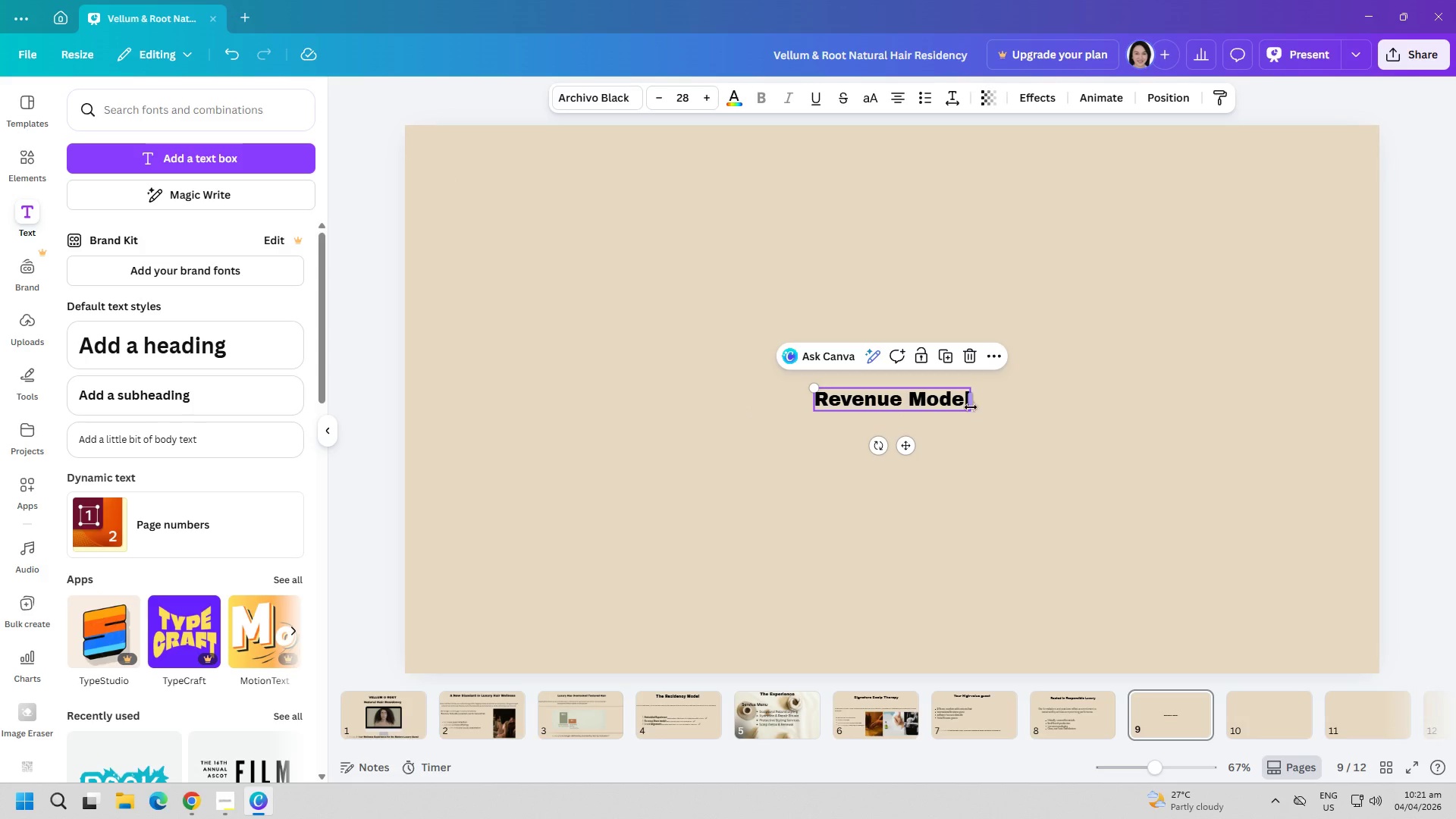 
left_click_drag(start_coordinate=[971, 413], to_coordinate=[1207, 538])
 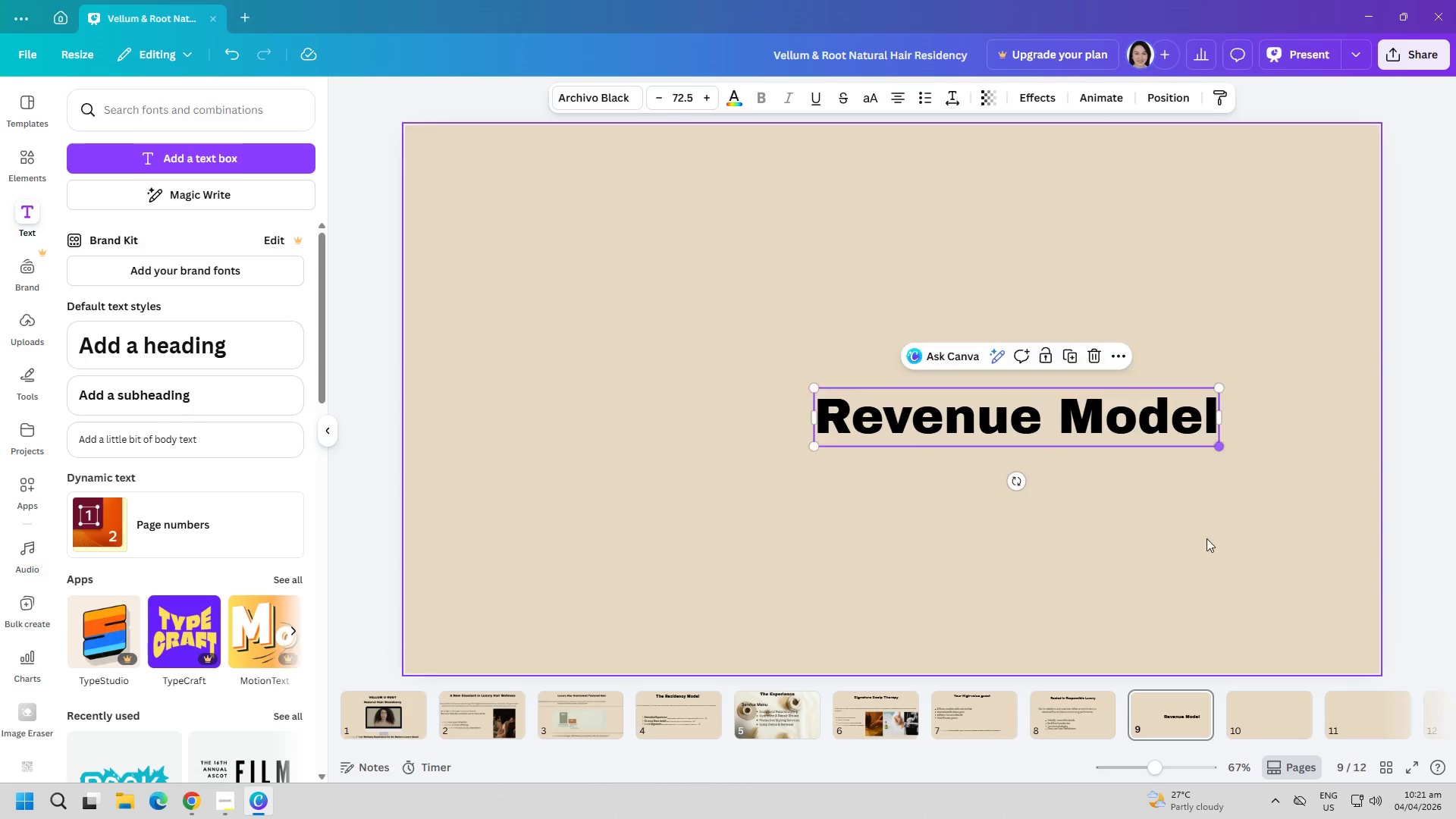 
left_click([1207, 538])
 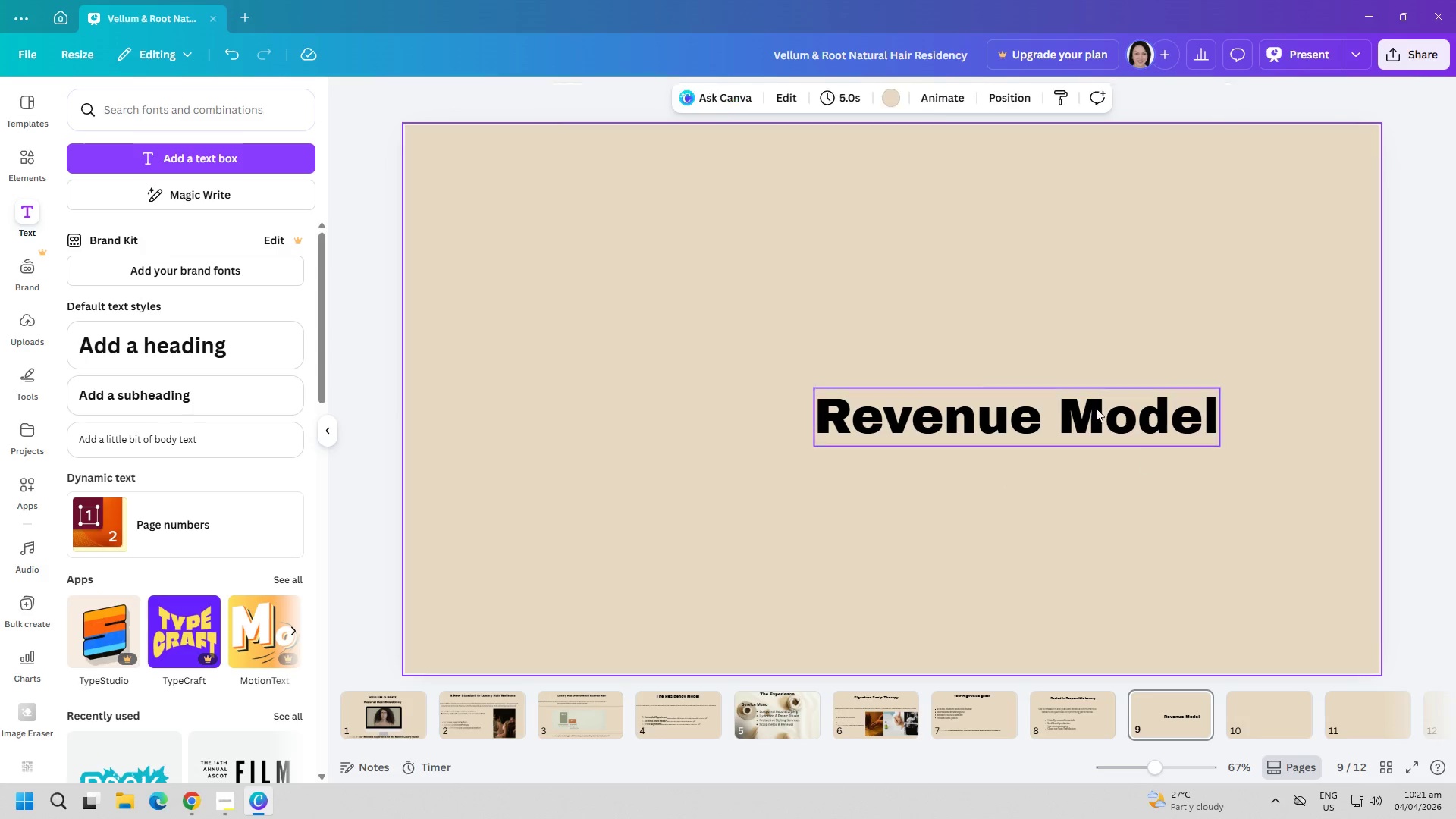 
left_click_drag(start_coordinate=[1093, 403], to_coordinate=[949, 199])
 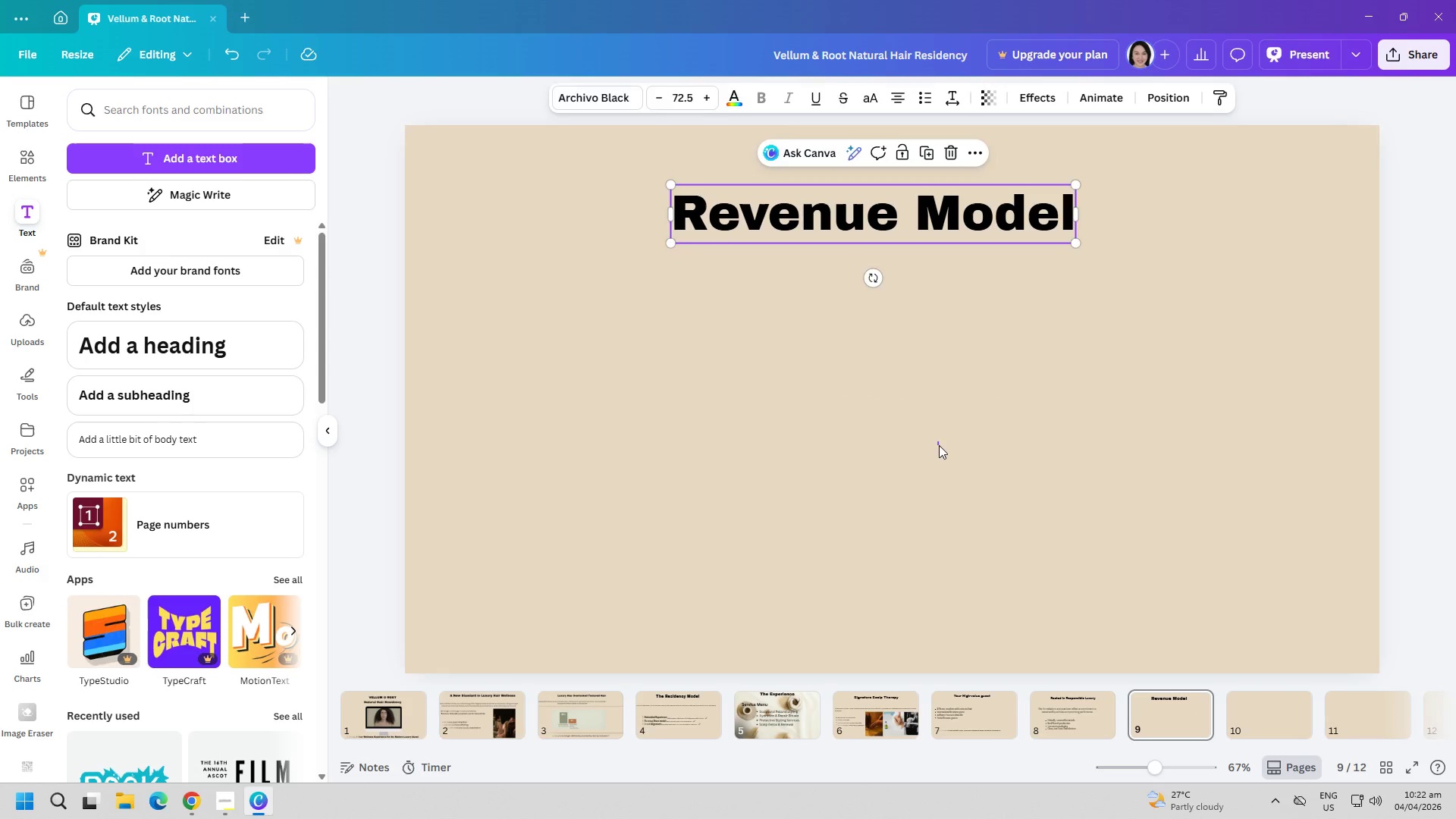 
left_click_drag(start_coordinate=[937, 441], to_coordinate=[940, 447])
 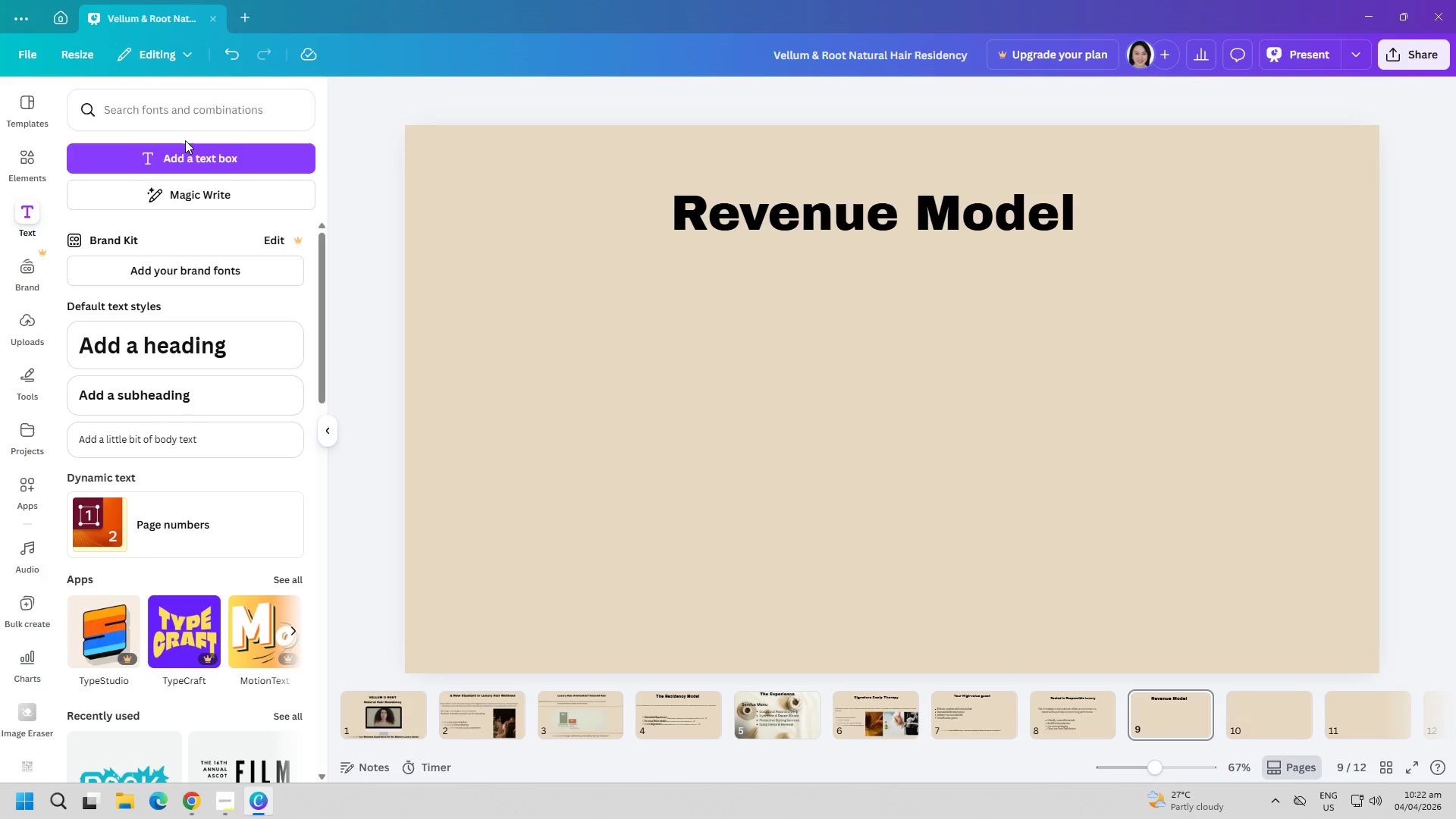 
left_click([196, 148])
 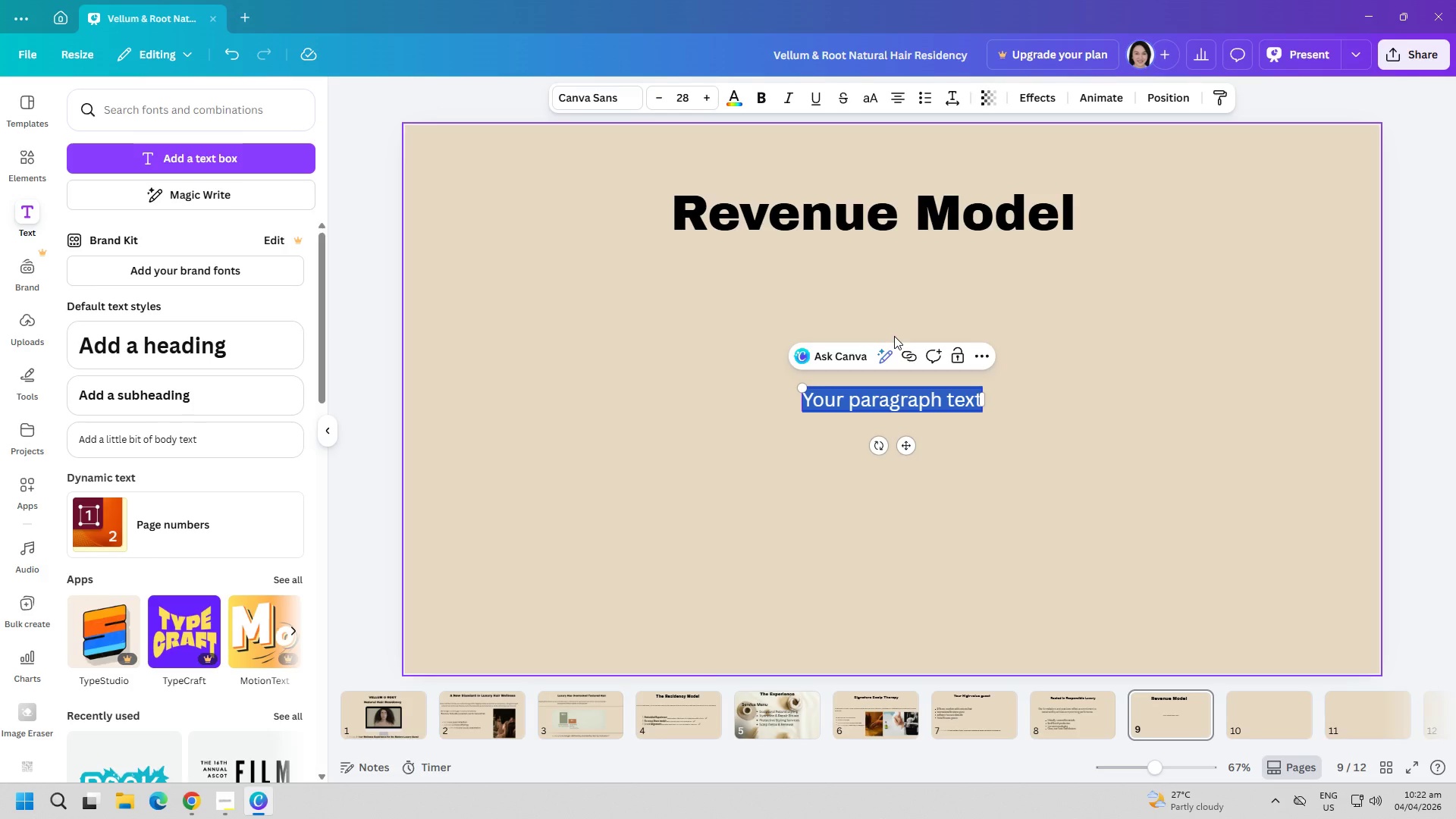 
type(Revenue share on all services)
 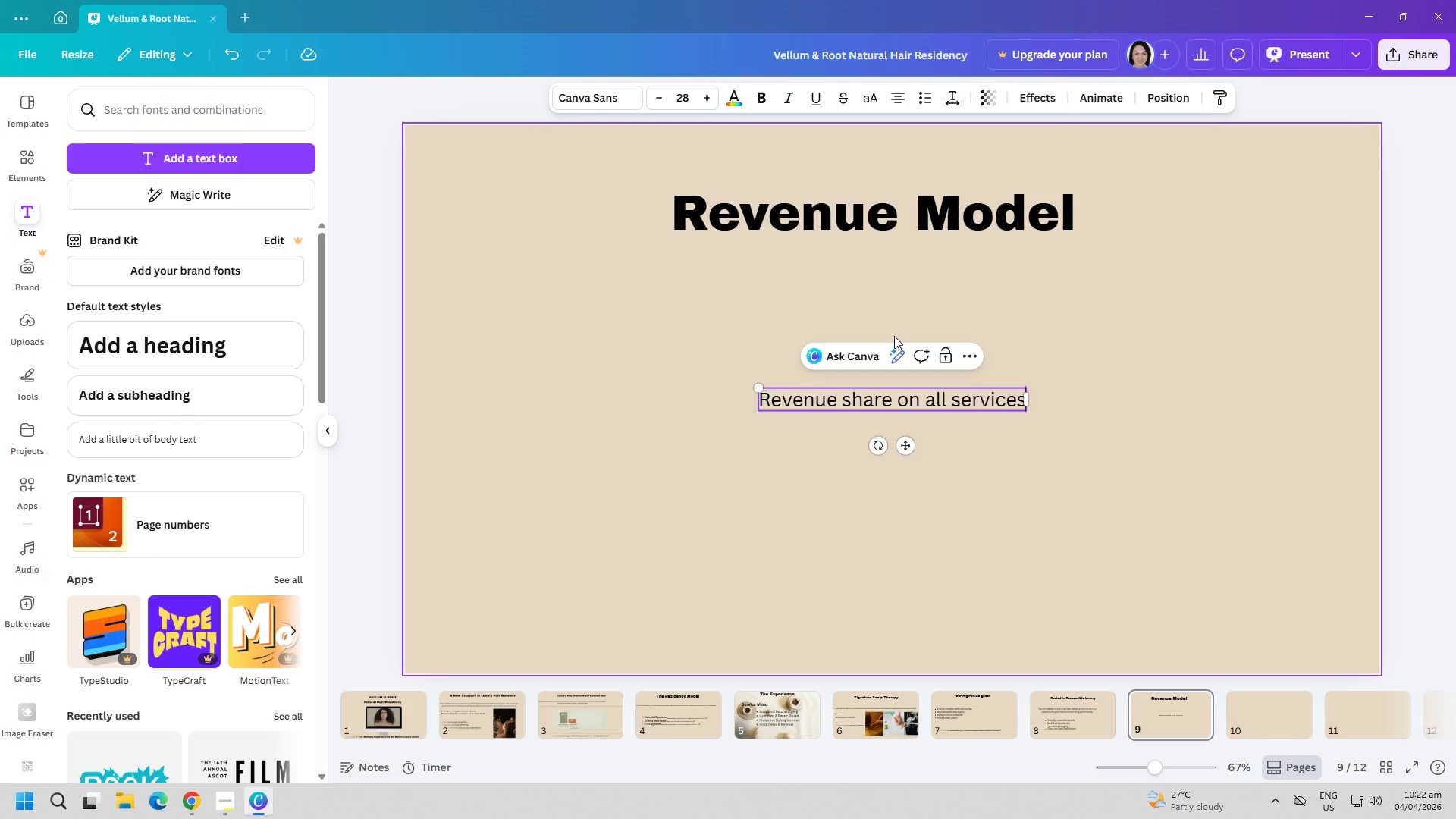 
key(Enter)
 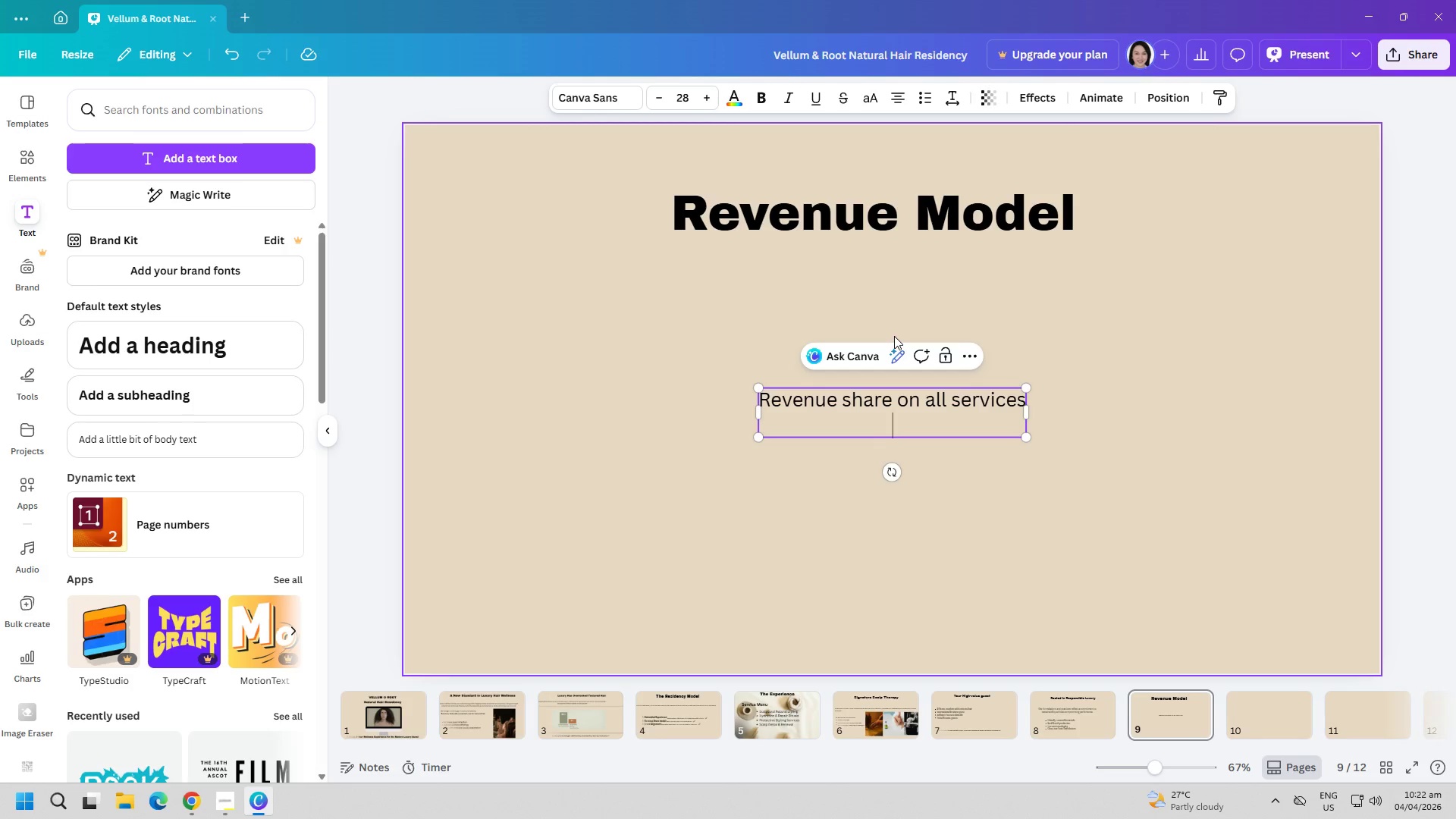 
type(re)
key(Backspace)
key(Backspace)
type(Retail product sales margin)
 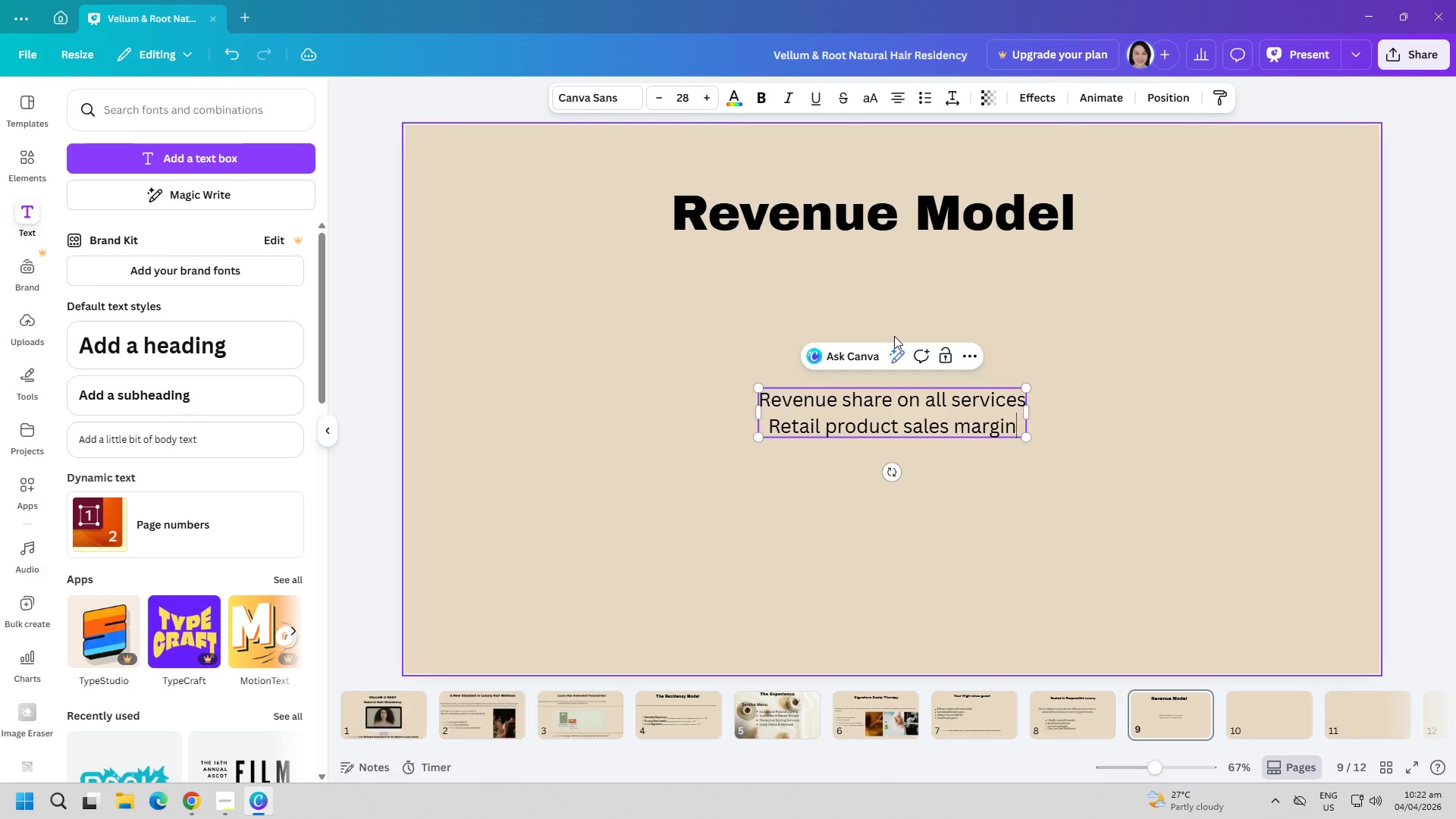 
key(Enter)
 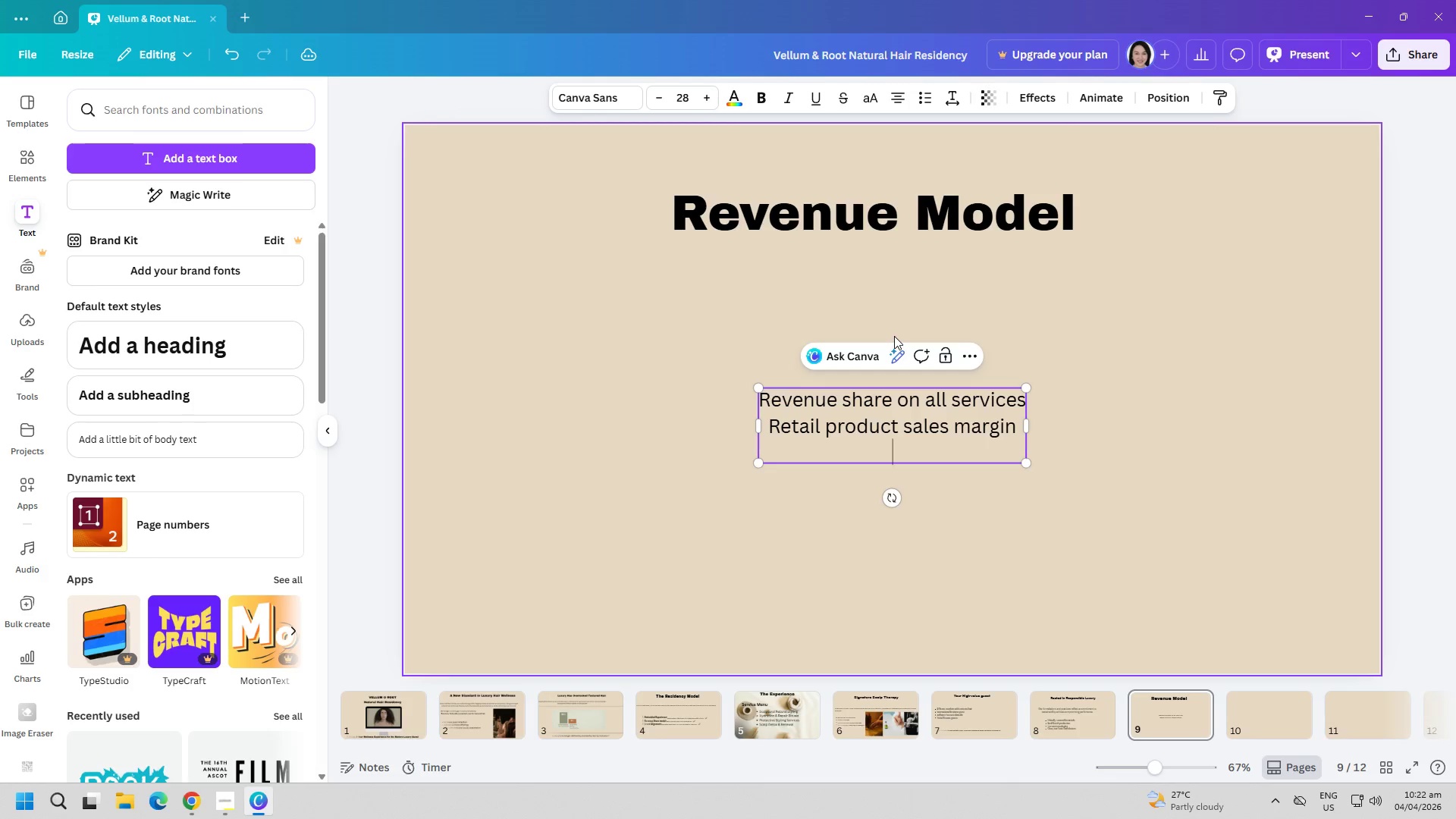 
type(Premium serbvi)
key(Backspace)
key(Backspace)
key(Backspace)
type(vice pricing tier)
 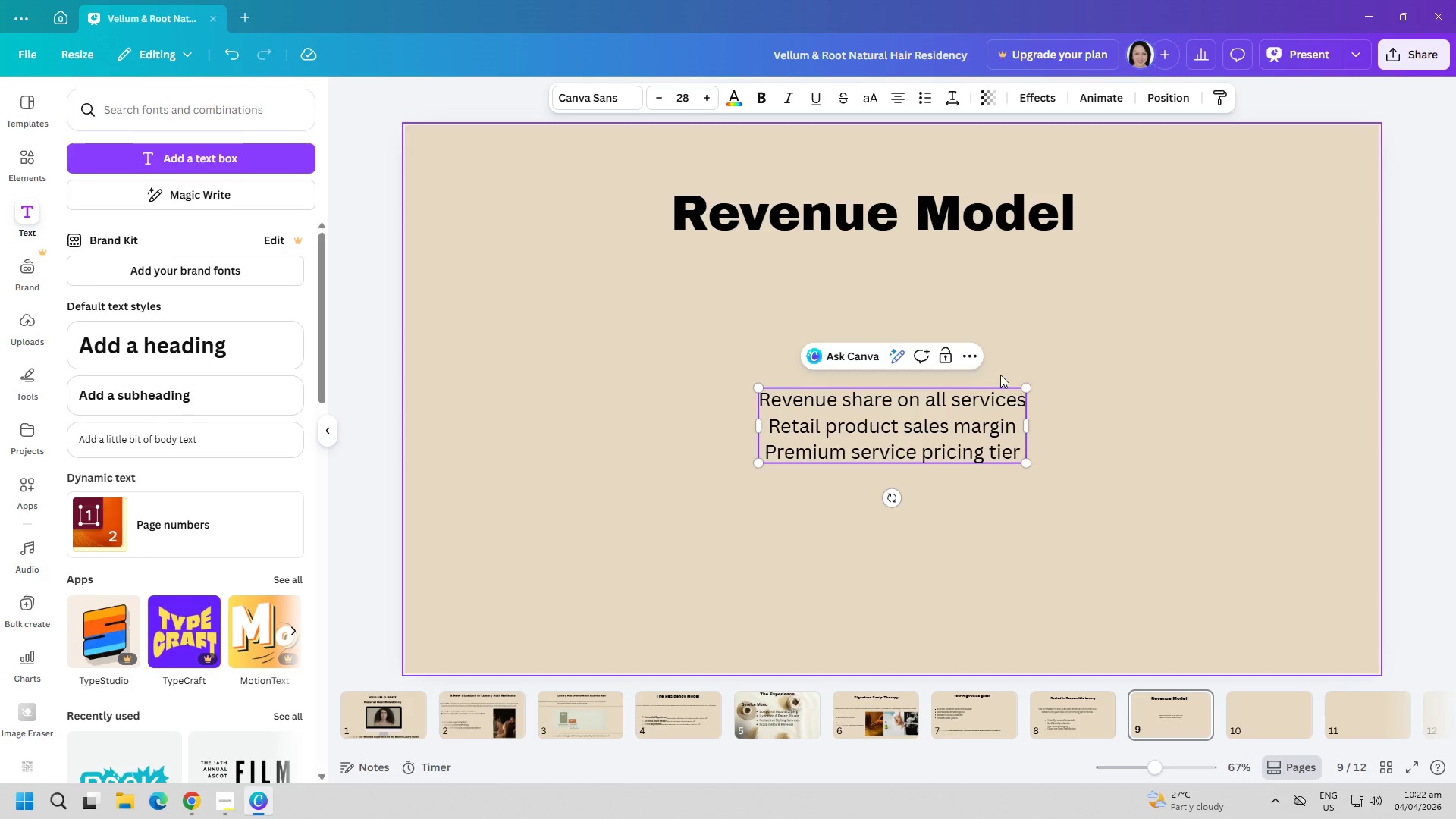 
key(Control+ControlLeft)
 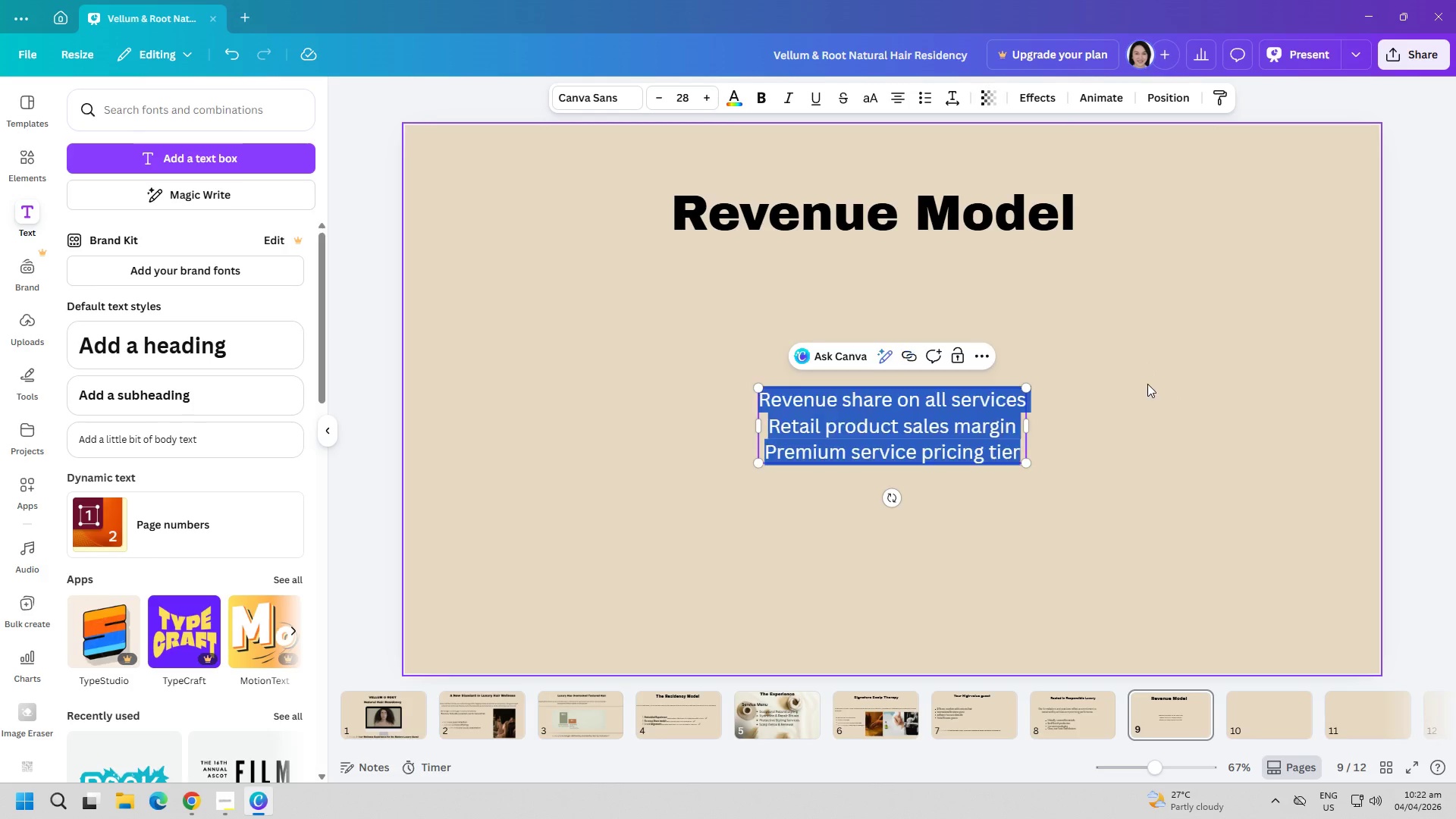 
key(Control+A)
 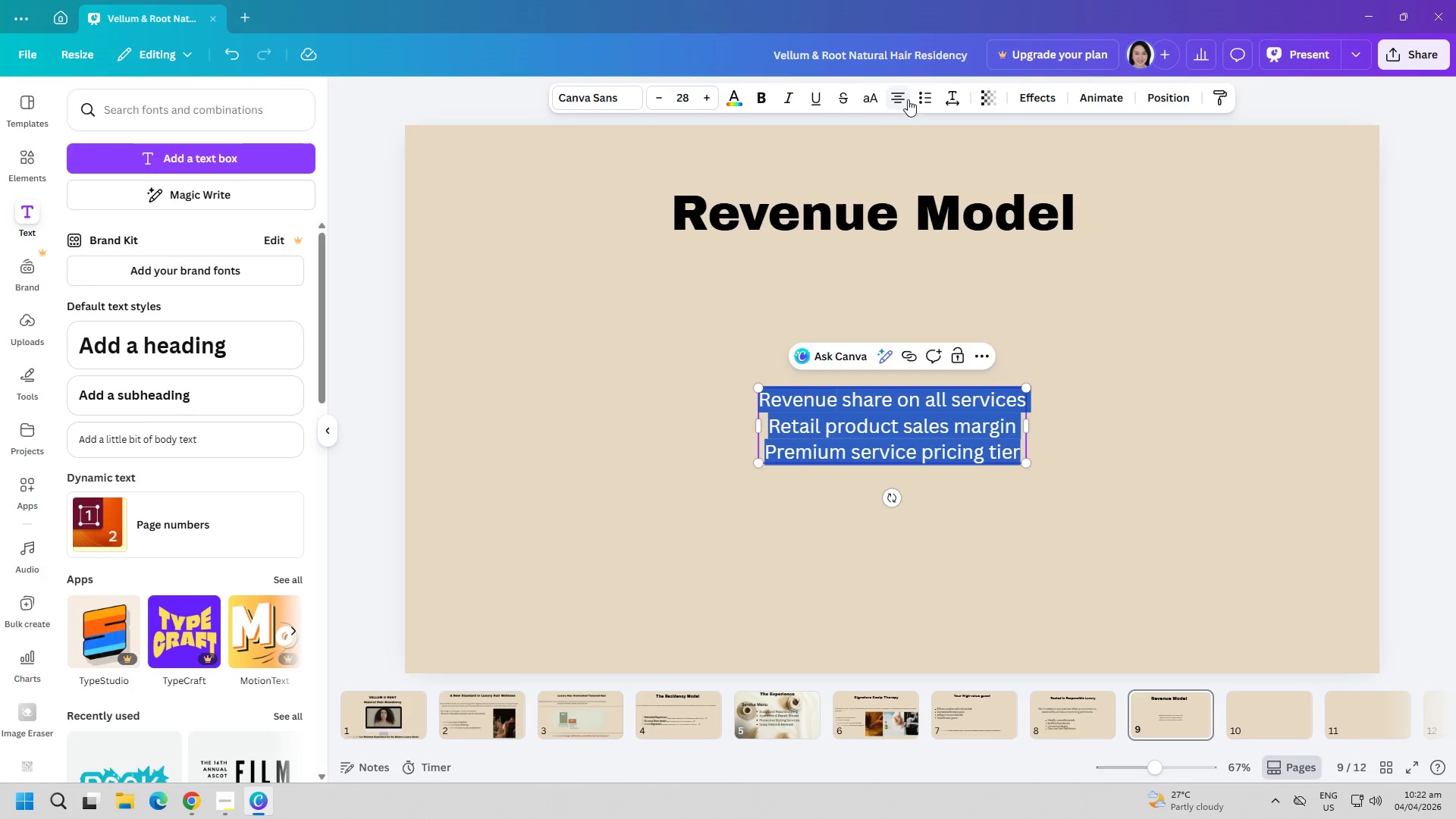 
left_click([916, 96])
 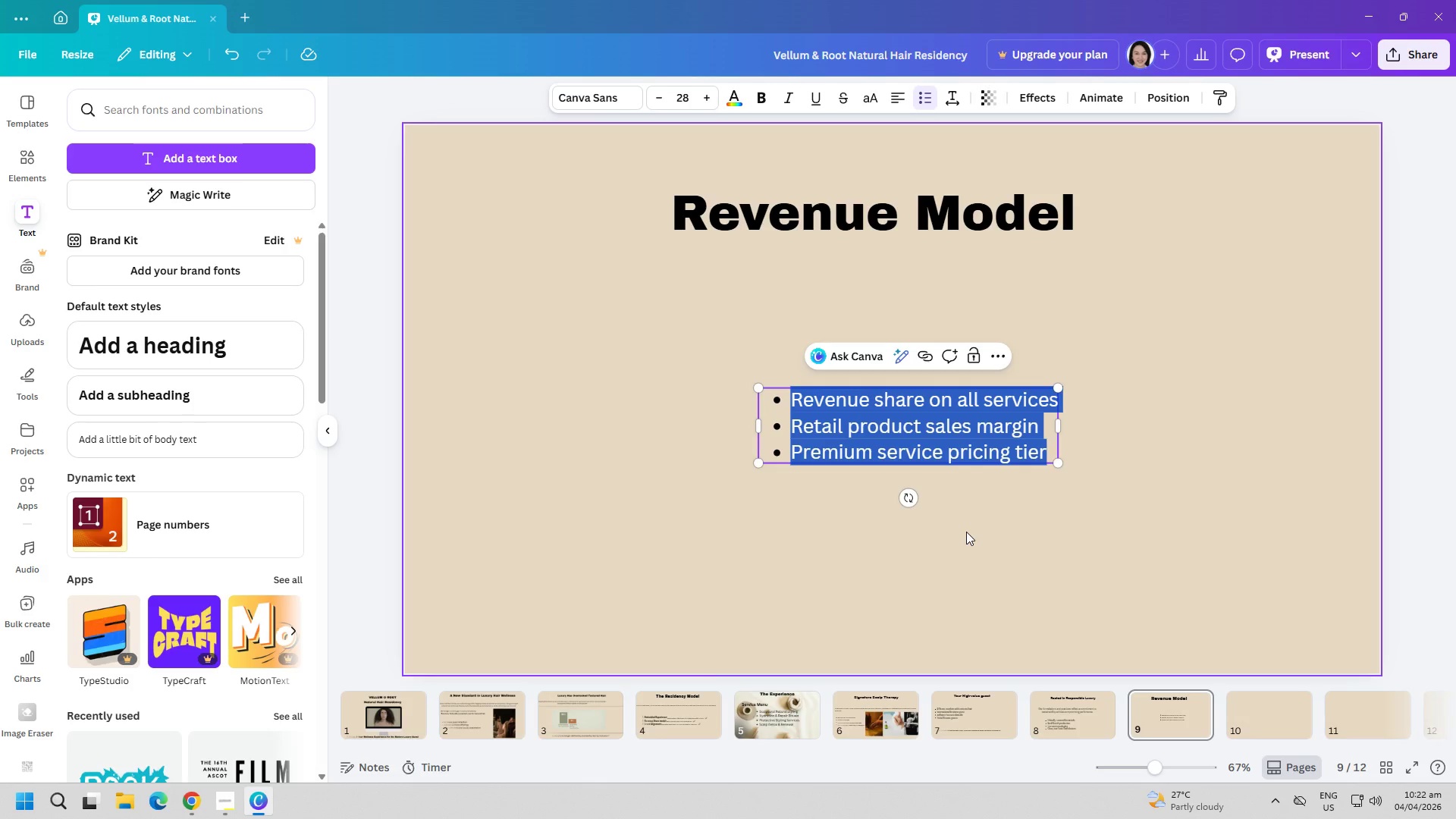 
wait(15.45)
 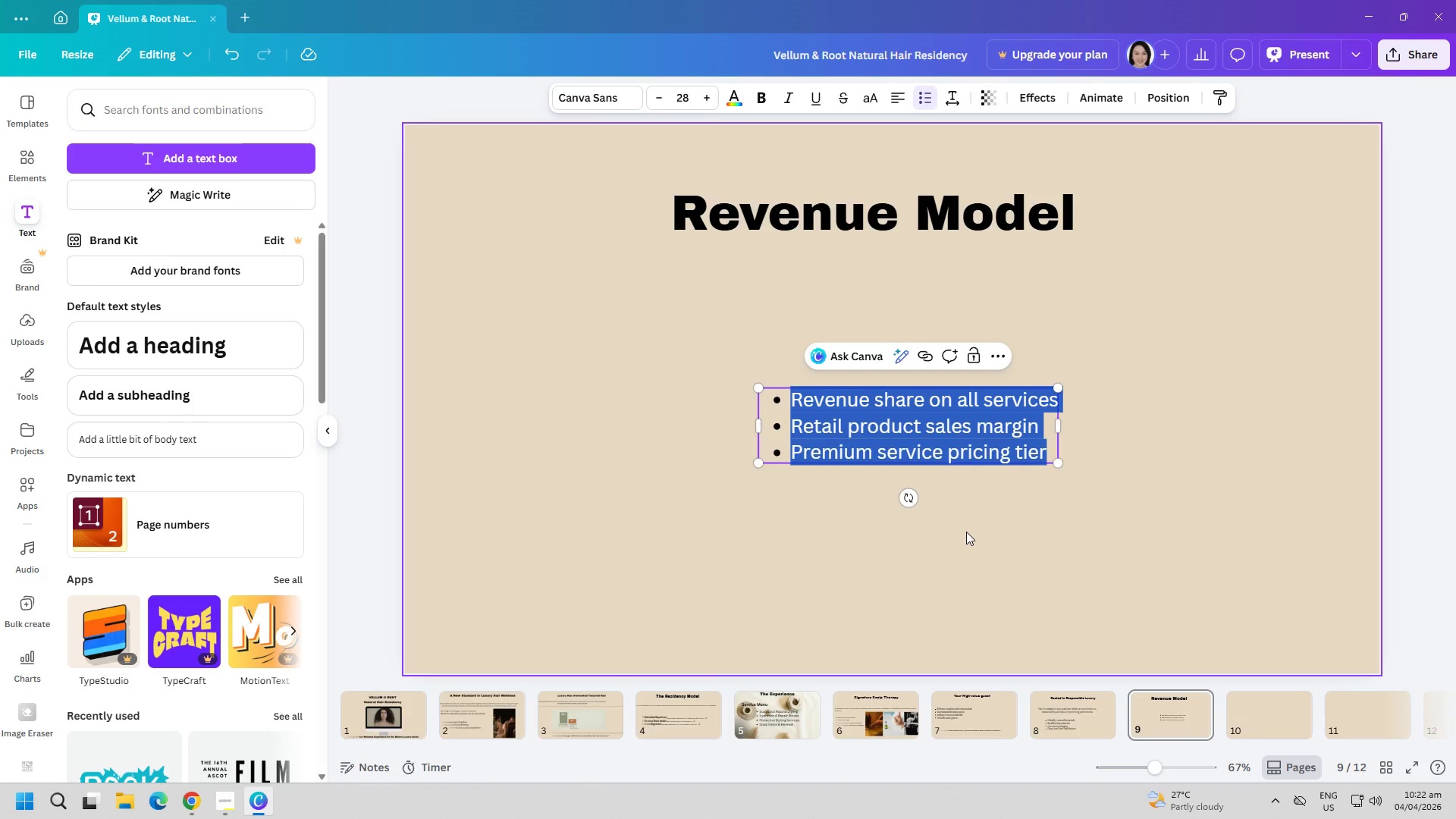 
left_click([963, 544])
 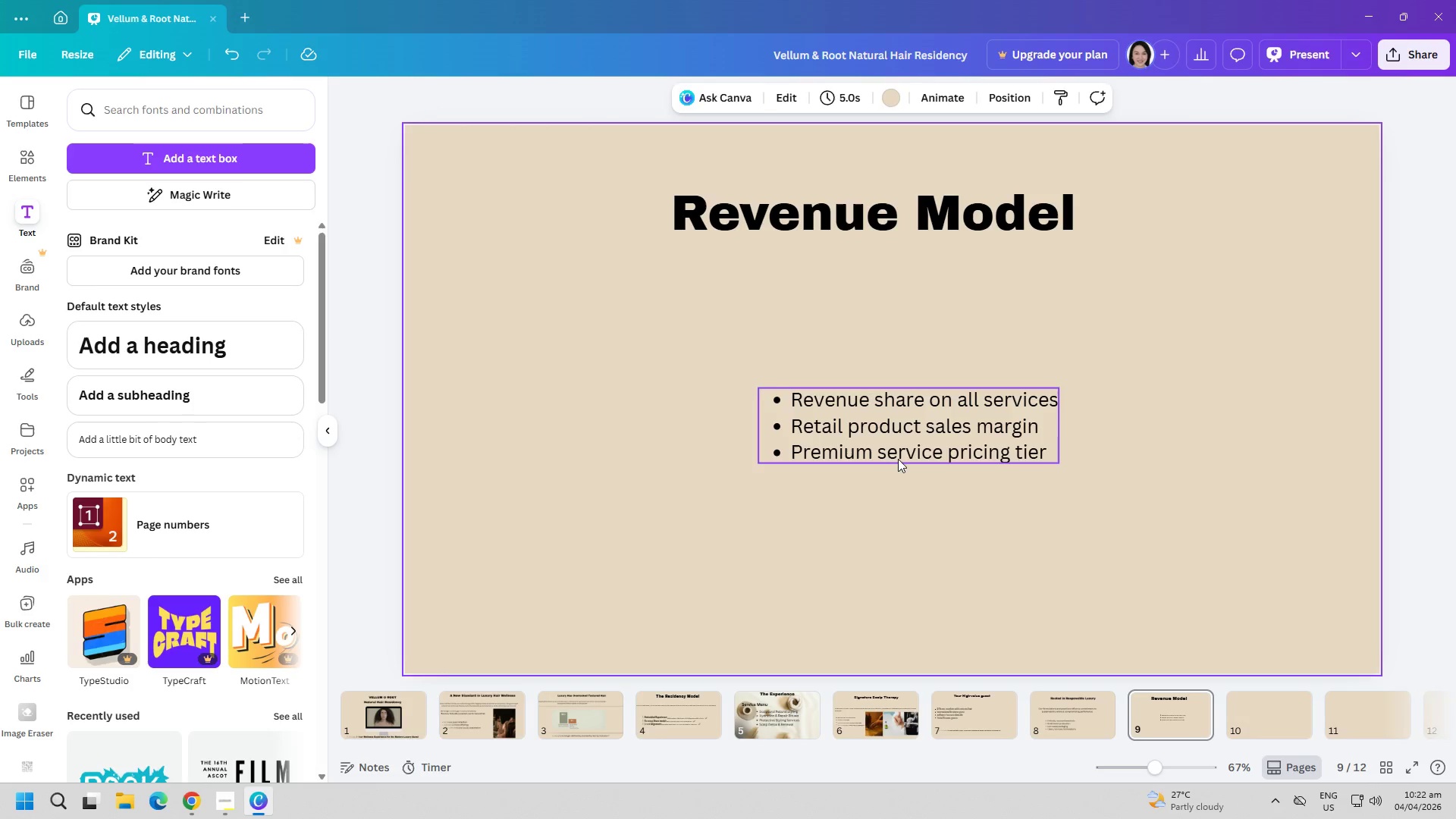 
left_click_drag(start_coordinate=[895, 454], to_coordinate=[895, 444])
 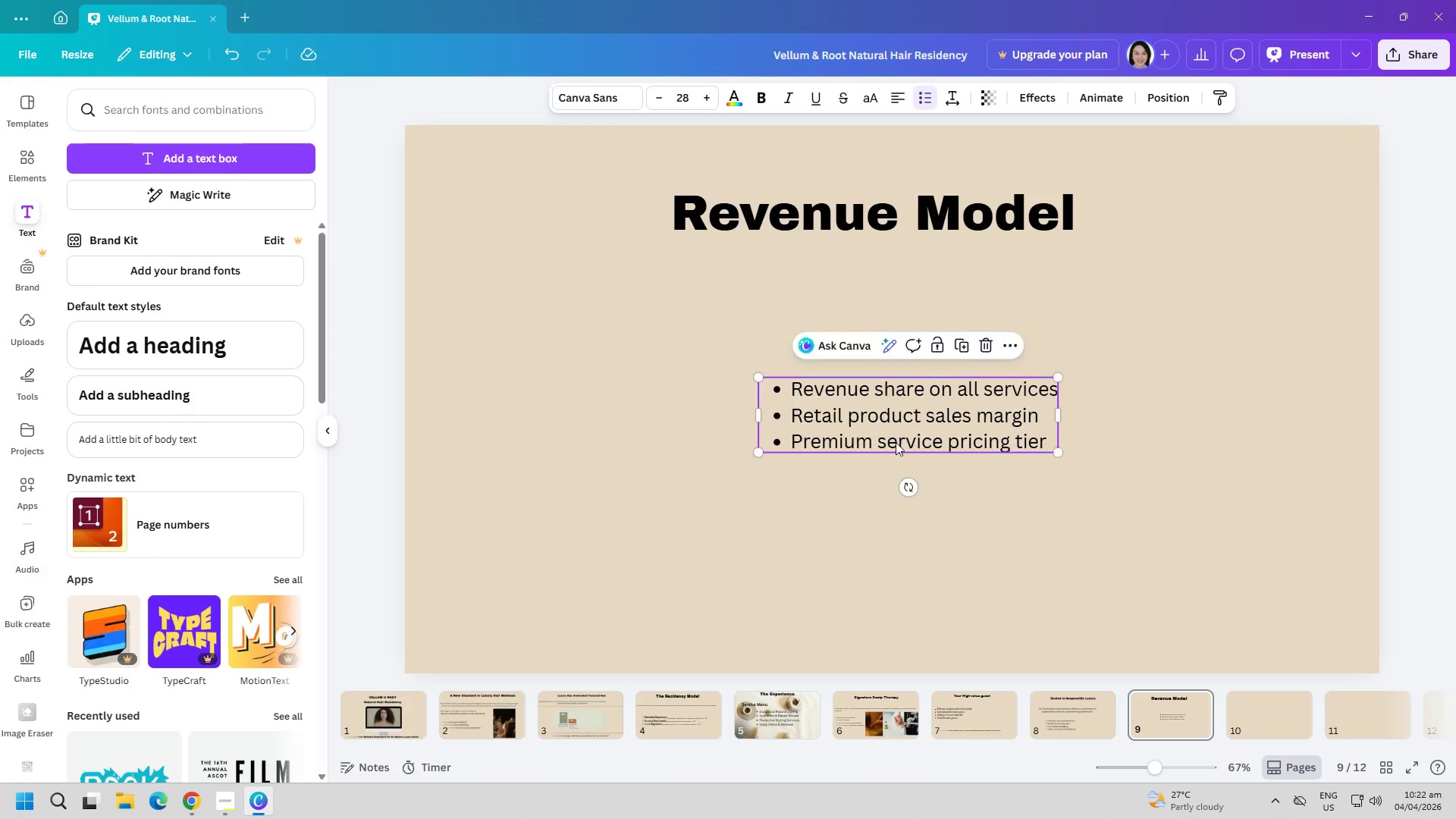 
left_click_drag(start_coordinate=[896, 442], to_coordinate=[886, 442])
 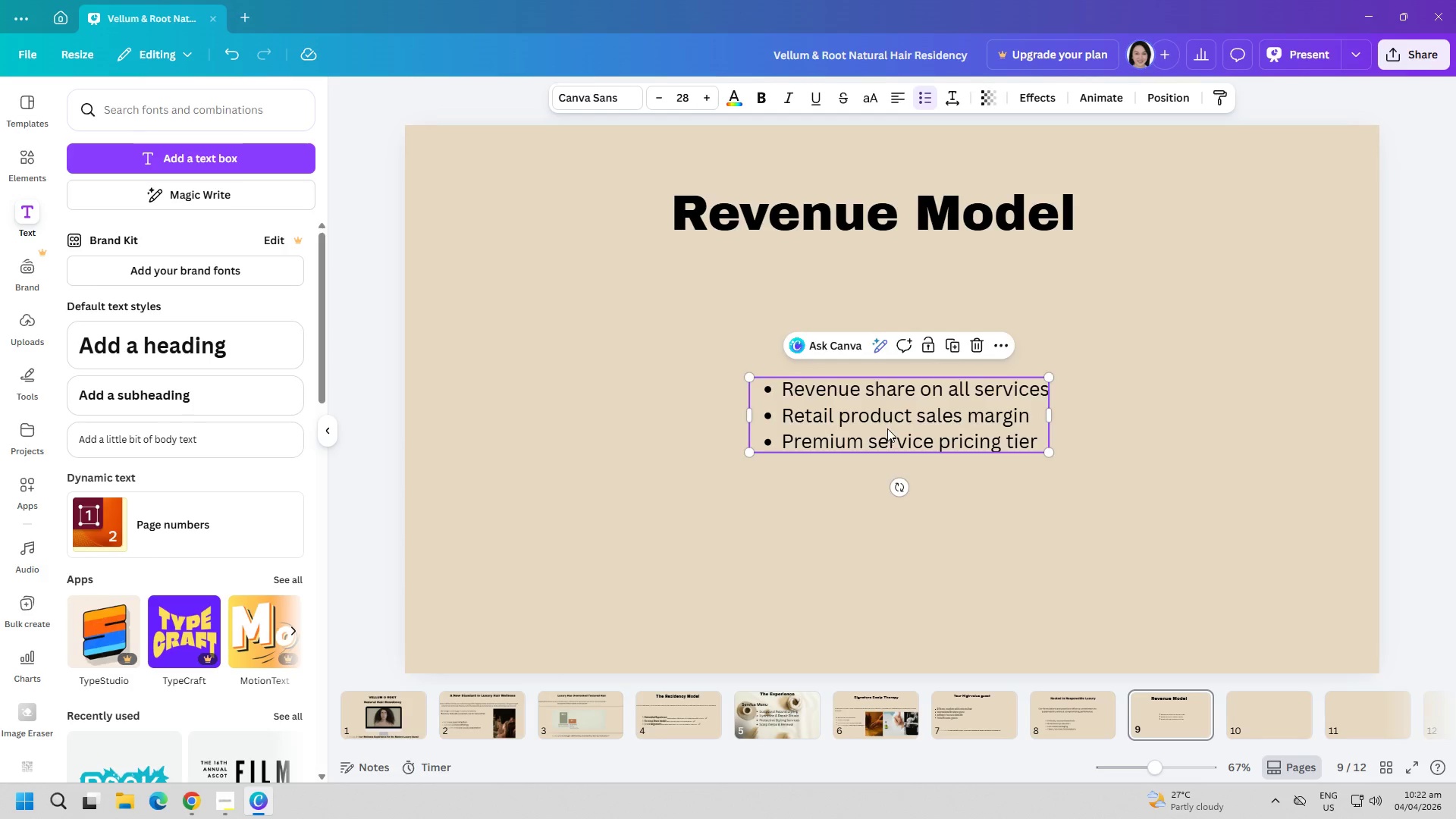 
left_click_drag(start_coordinate=[887, 428], to_coordinate=[698, 353])
 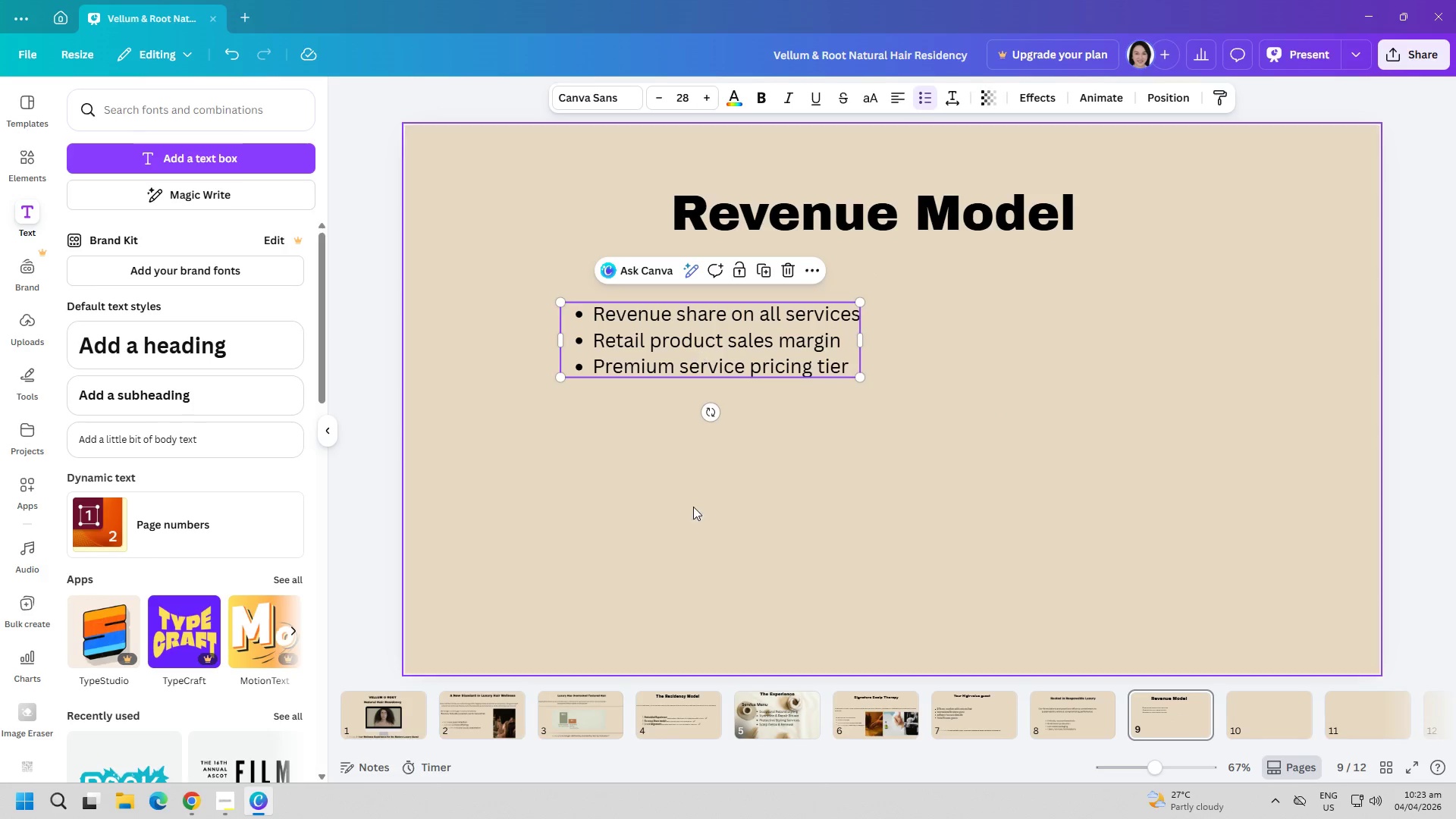 
left_click([693, 507])
 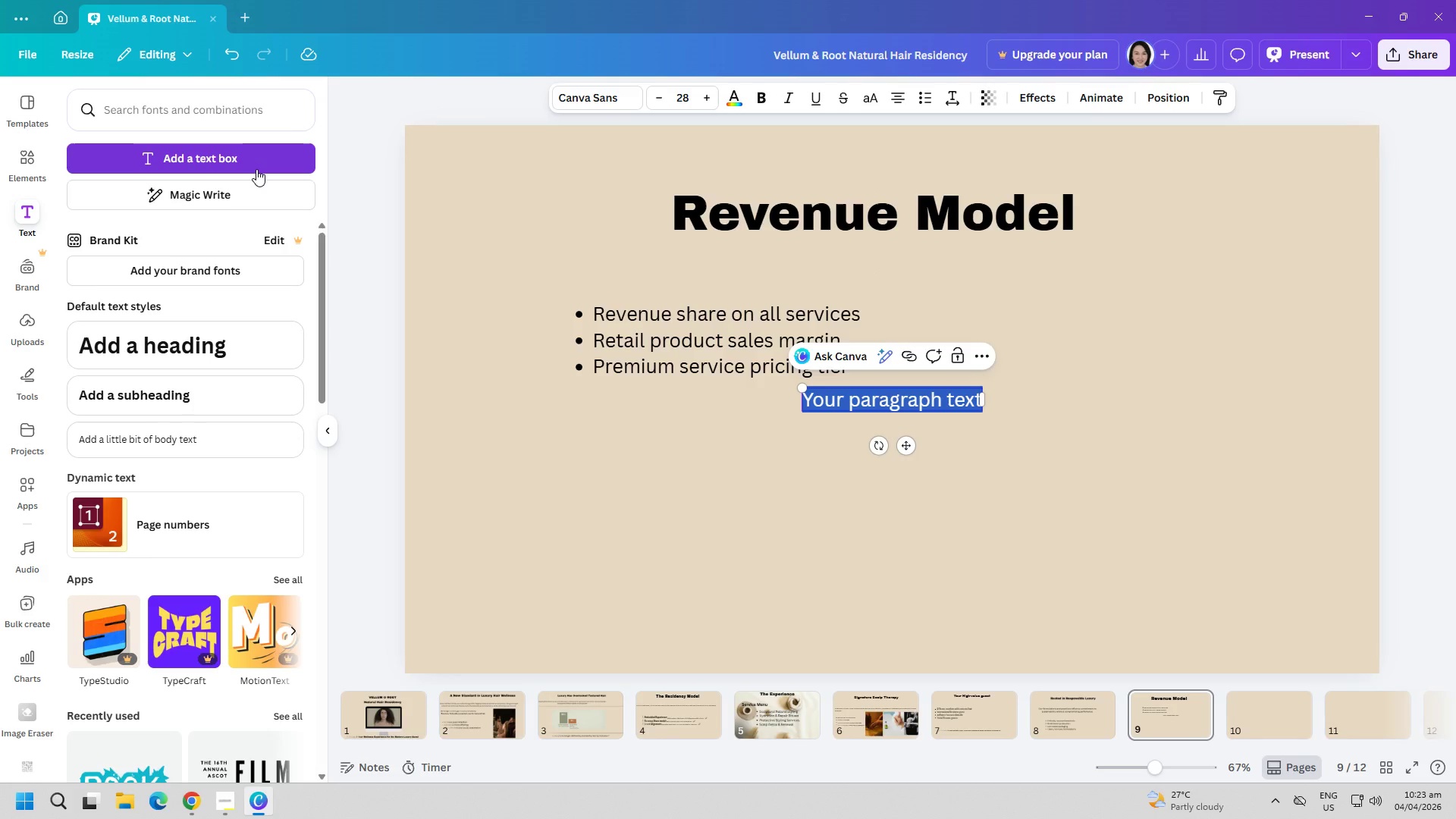 
type(Projected monthly revenue per suite)
 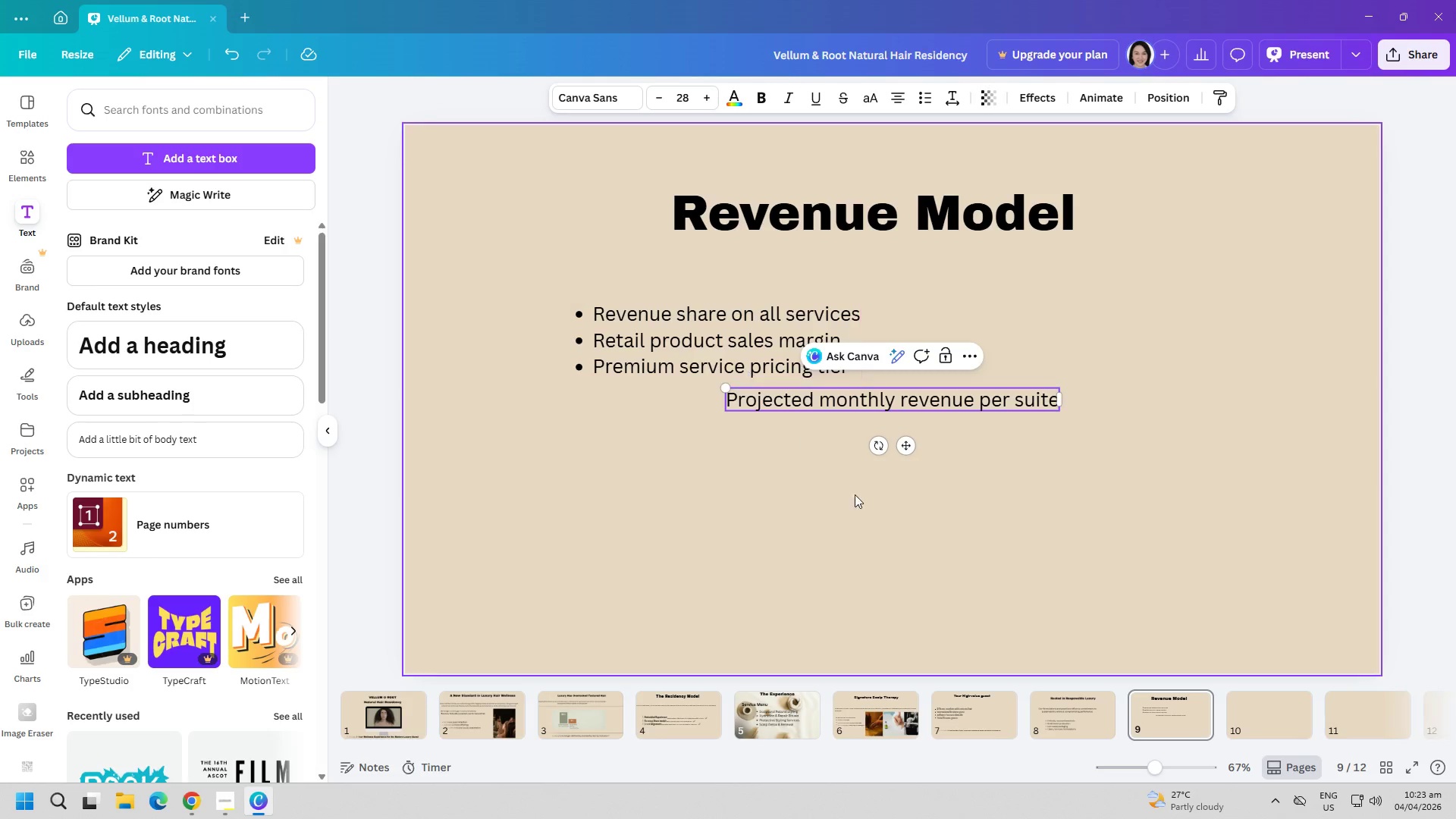 
left_click([940, 522])
 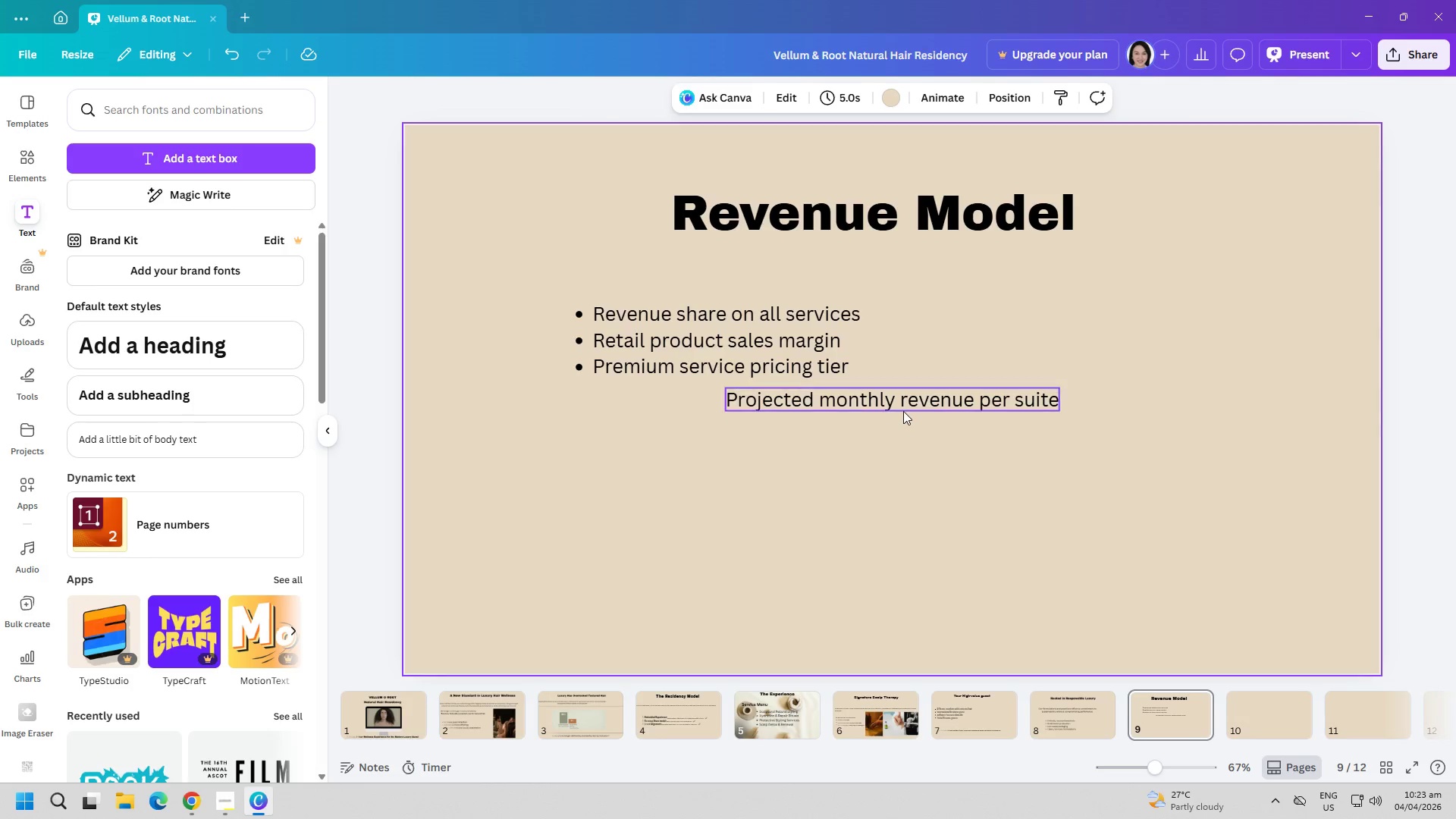 
left_click_drag(start_coordinate=[900, 408], to_coordinate=[811, 438])
 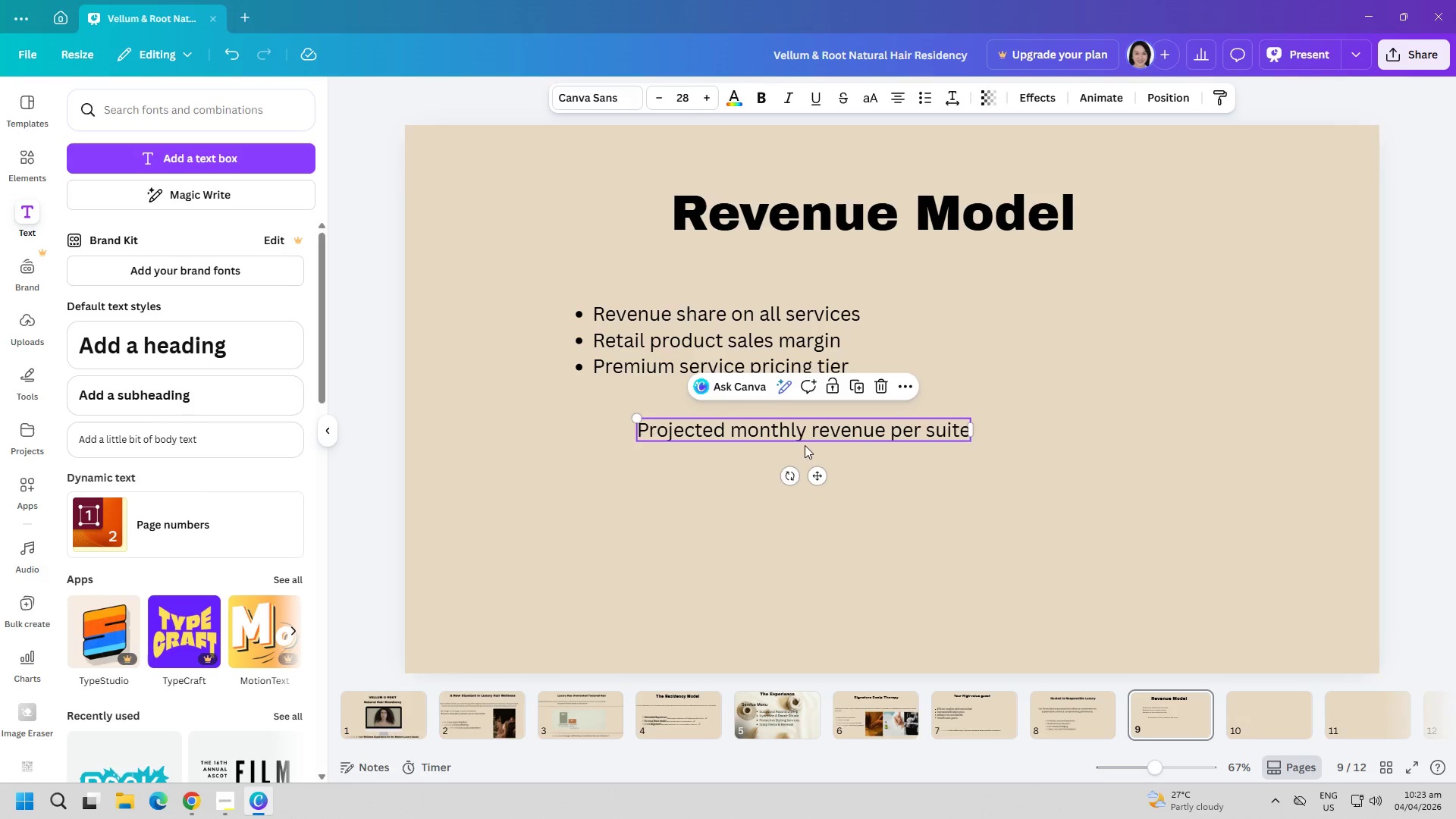 
left_click([755, 548])
 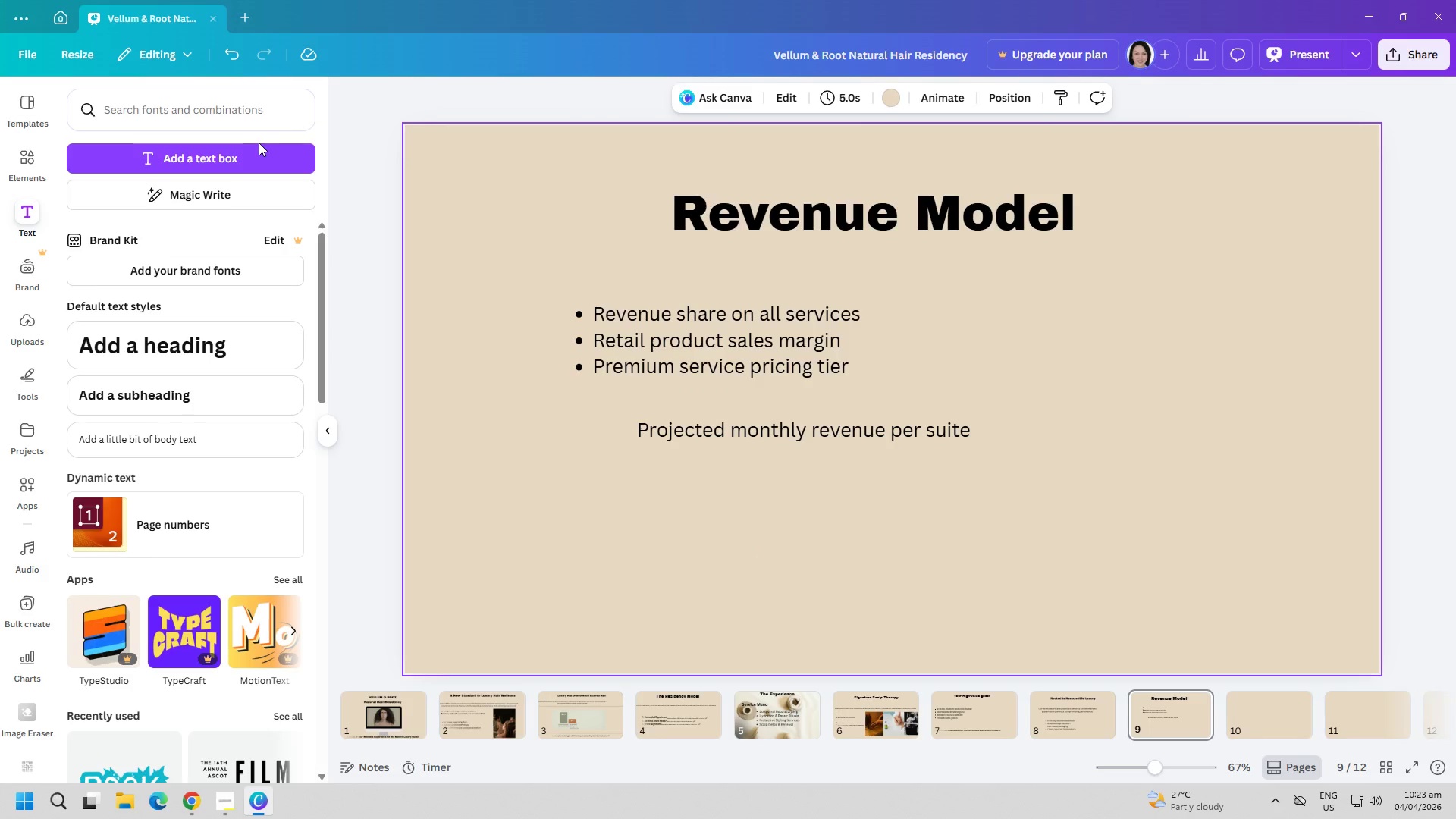 
left_click([199, 167])
 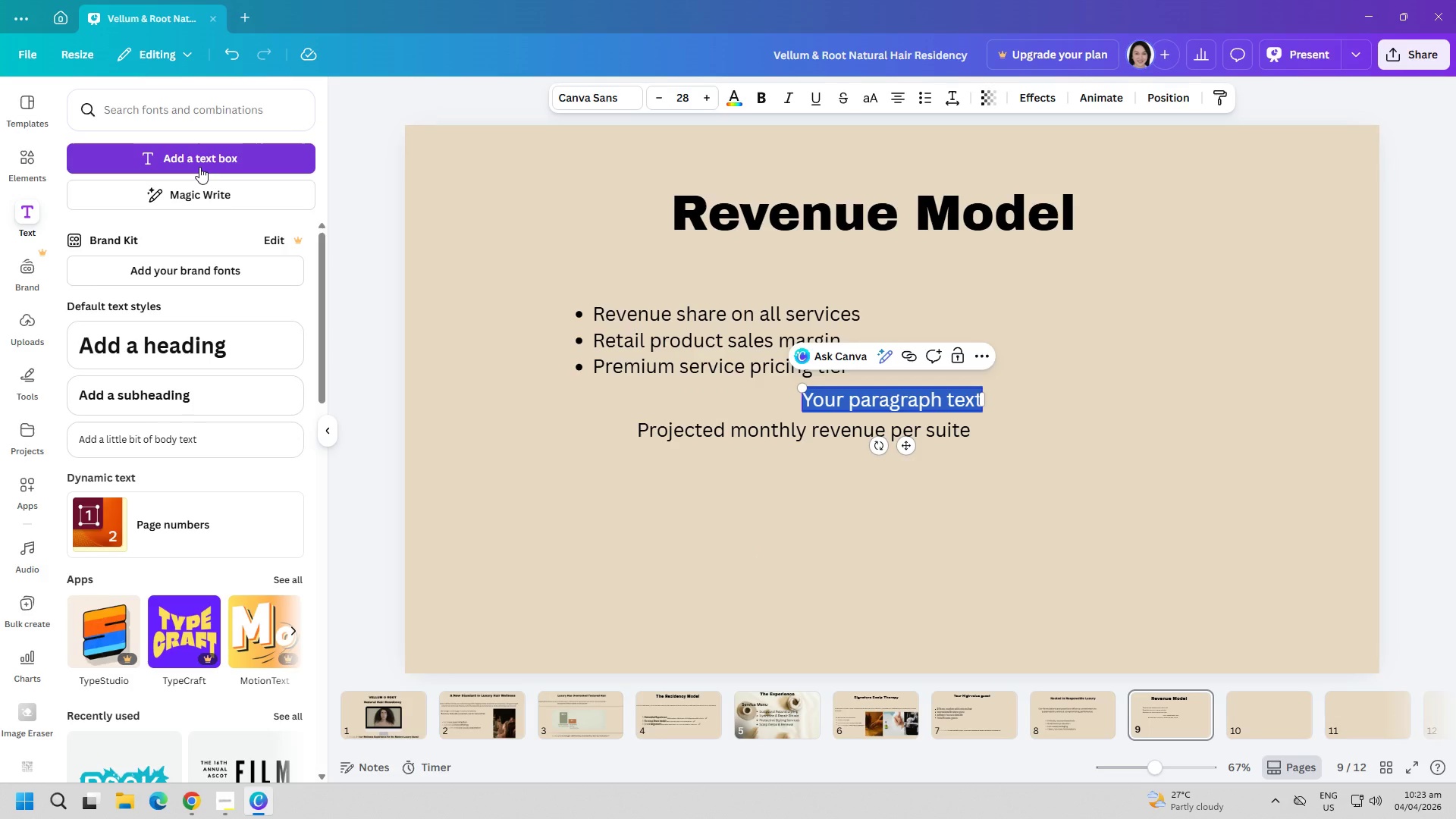 
type(High-margin, low operational burden for hotel partner)
 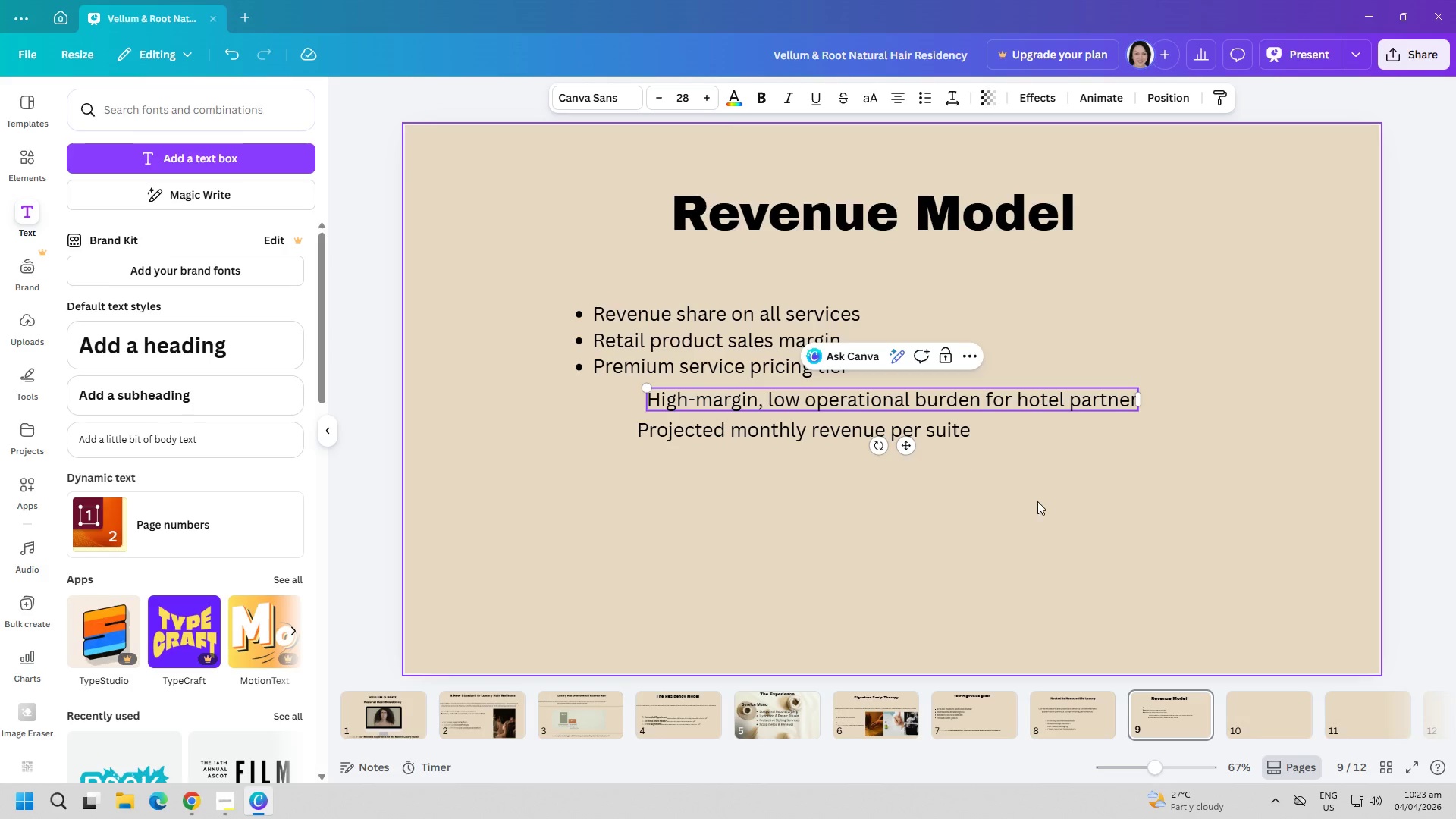 
left_click([1039, 503])
 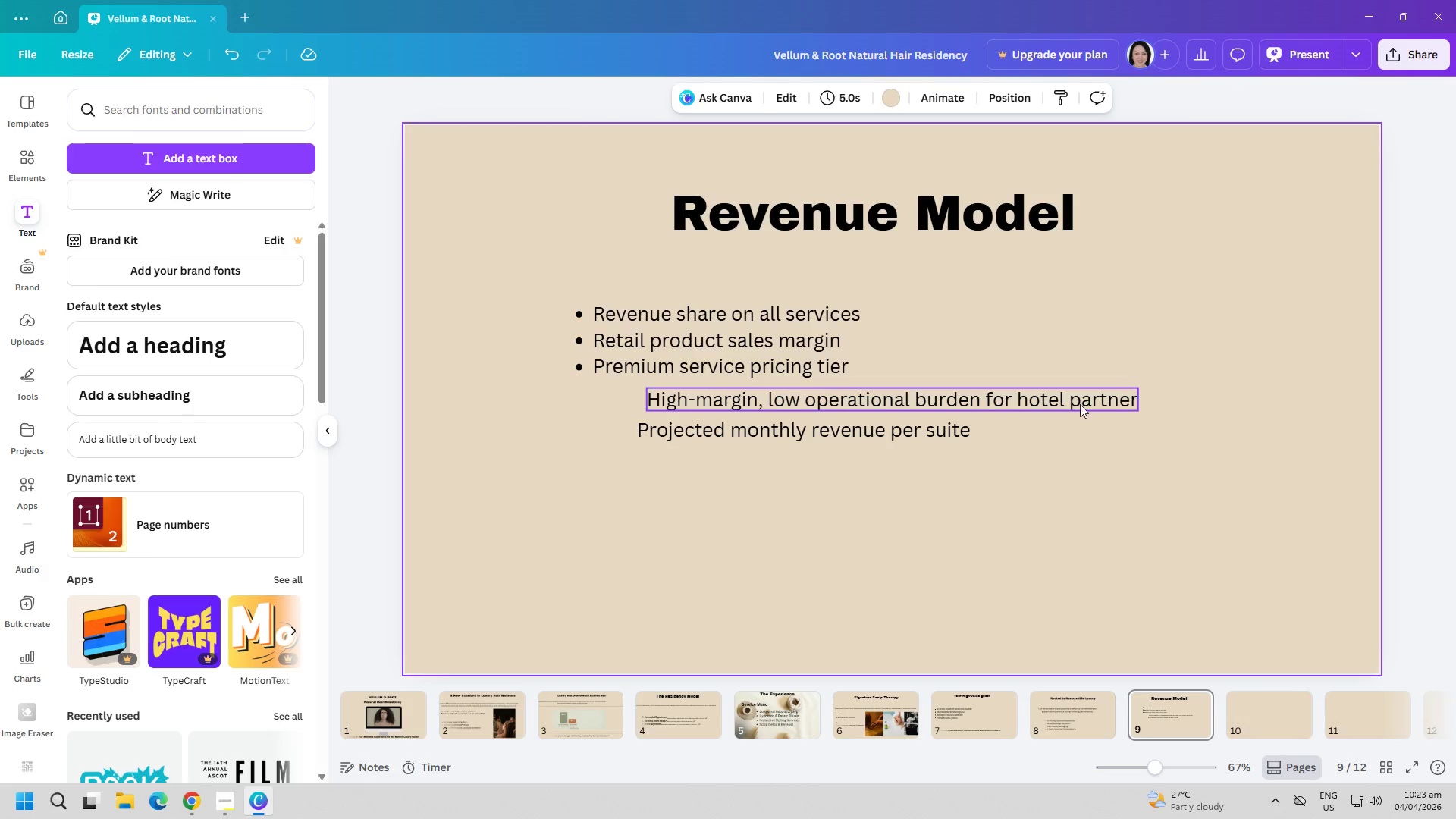 
left_click_drag(start_coordinate=[1080, 401], to_coordinate=[978, 529])
 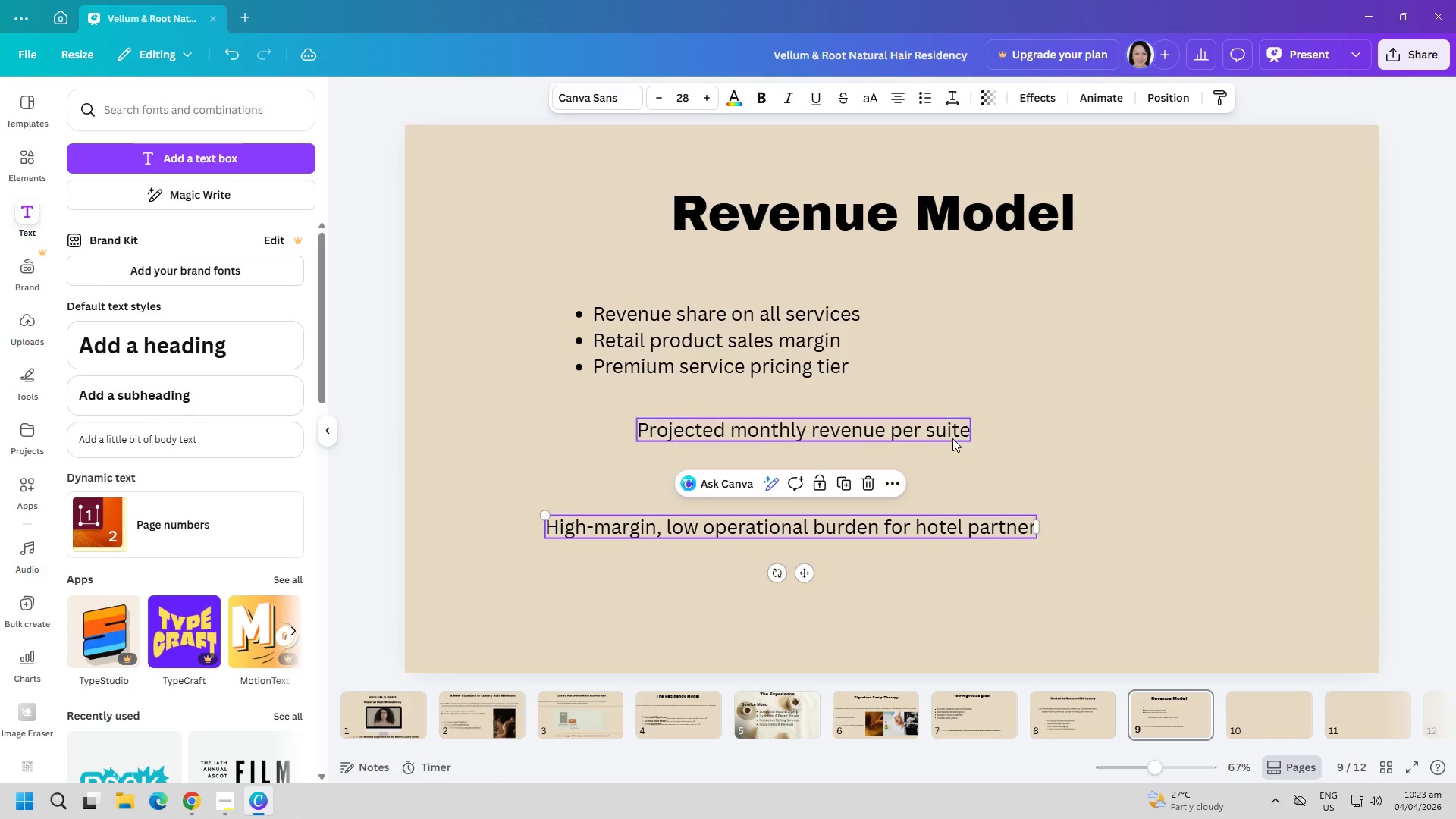 
left_click([952, 423])
 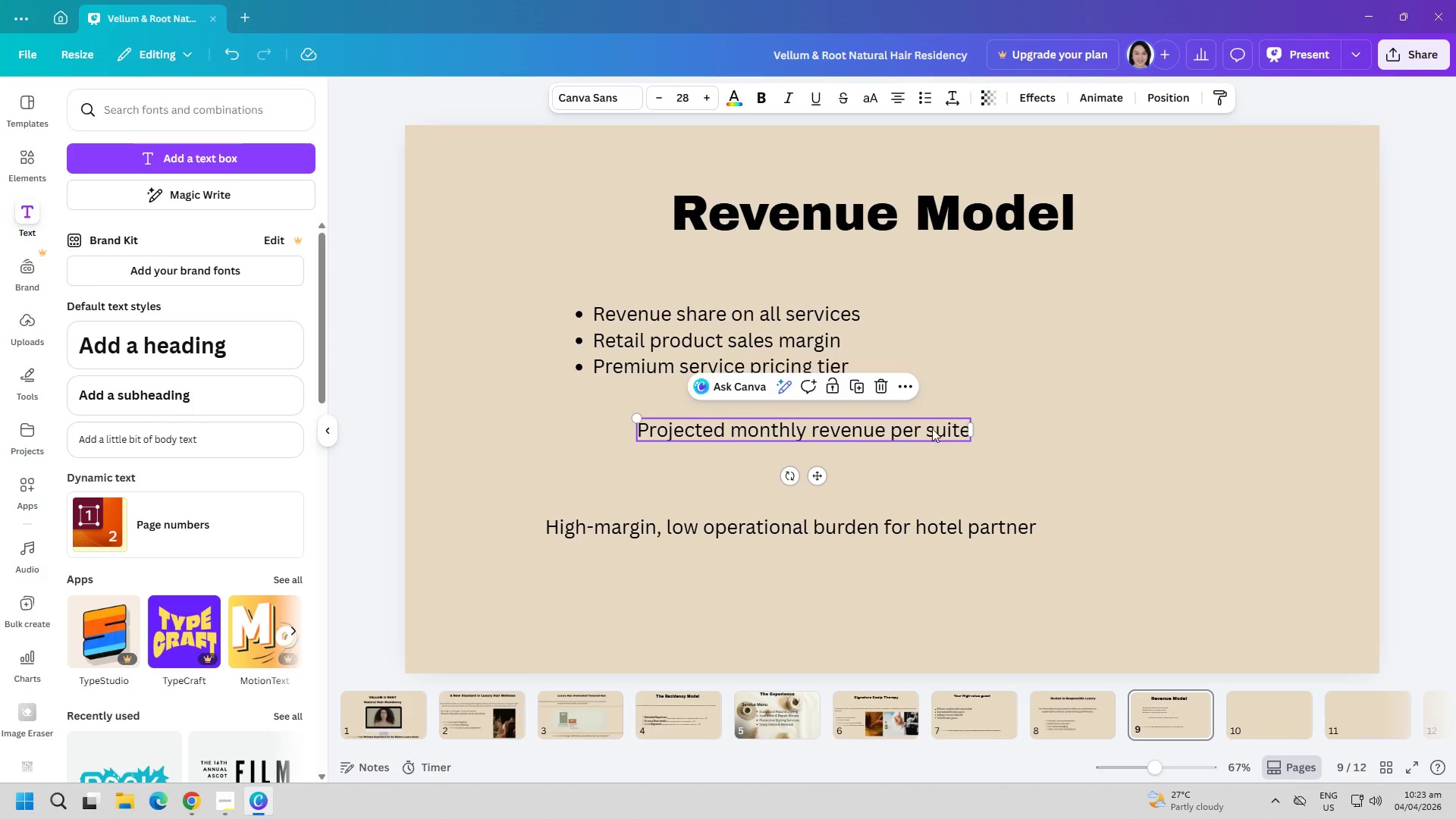 
left_click_drag(start_coordinate=[930, 427], to_coordinate=[925, 447])
 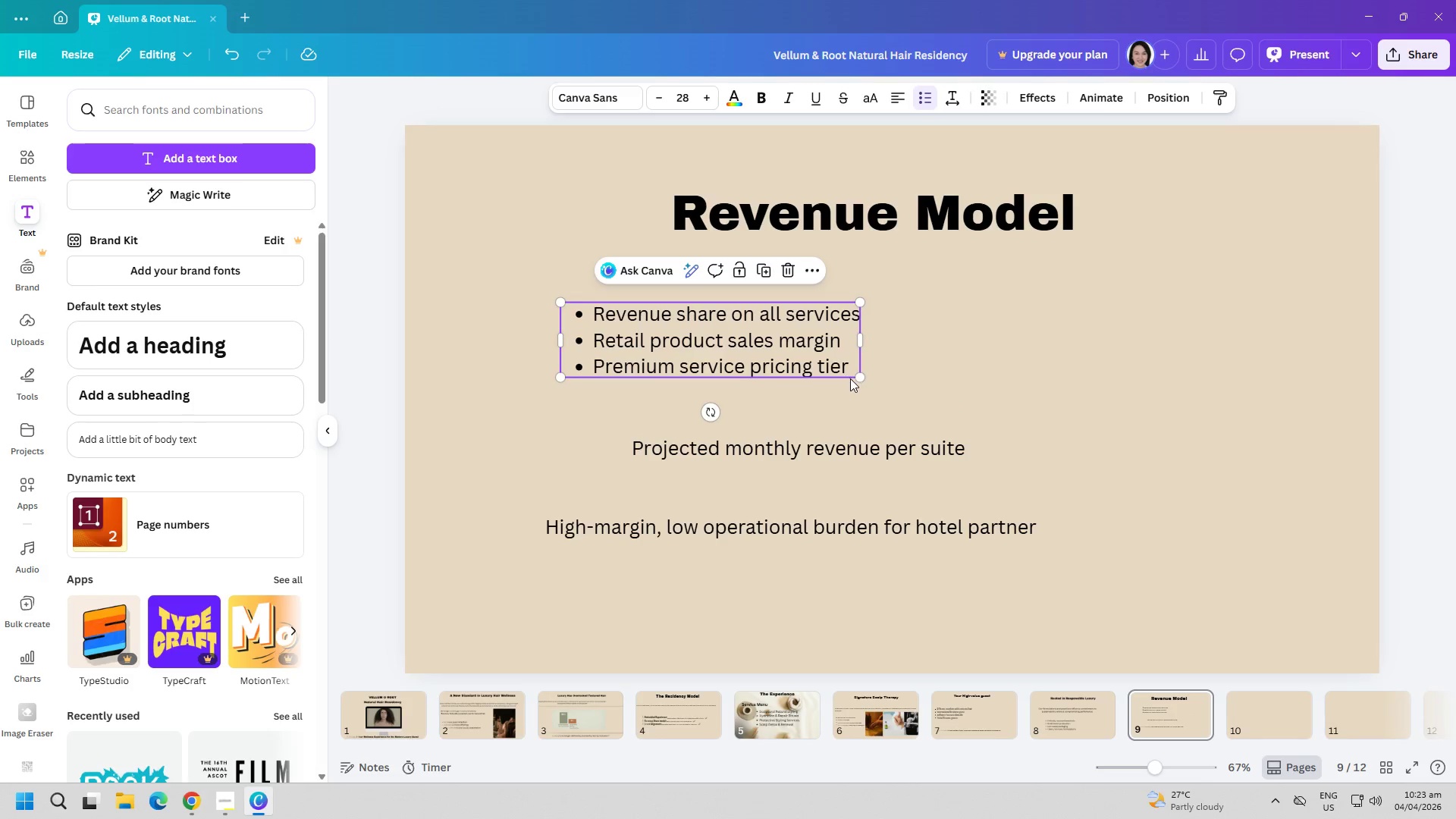 
left_click_drag(start_coordinate=[858, 378], to_coordinate=[939, 418])
 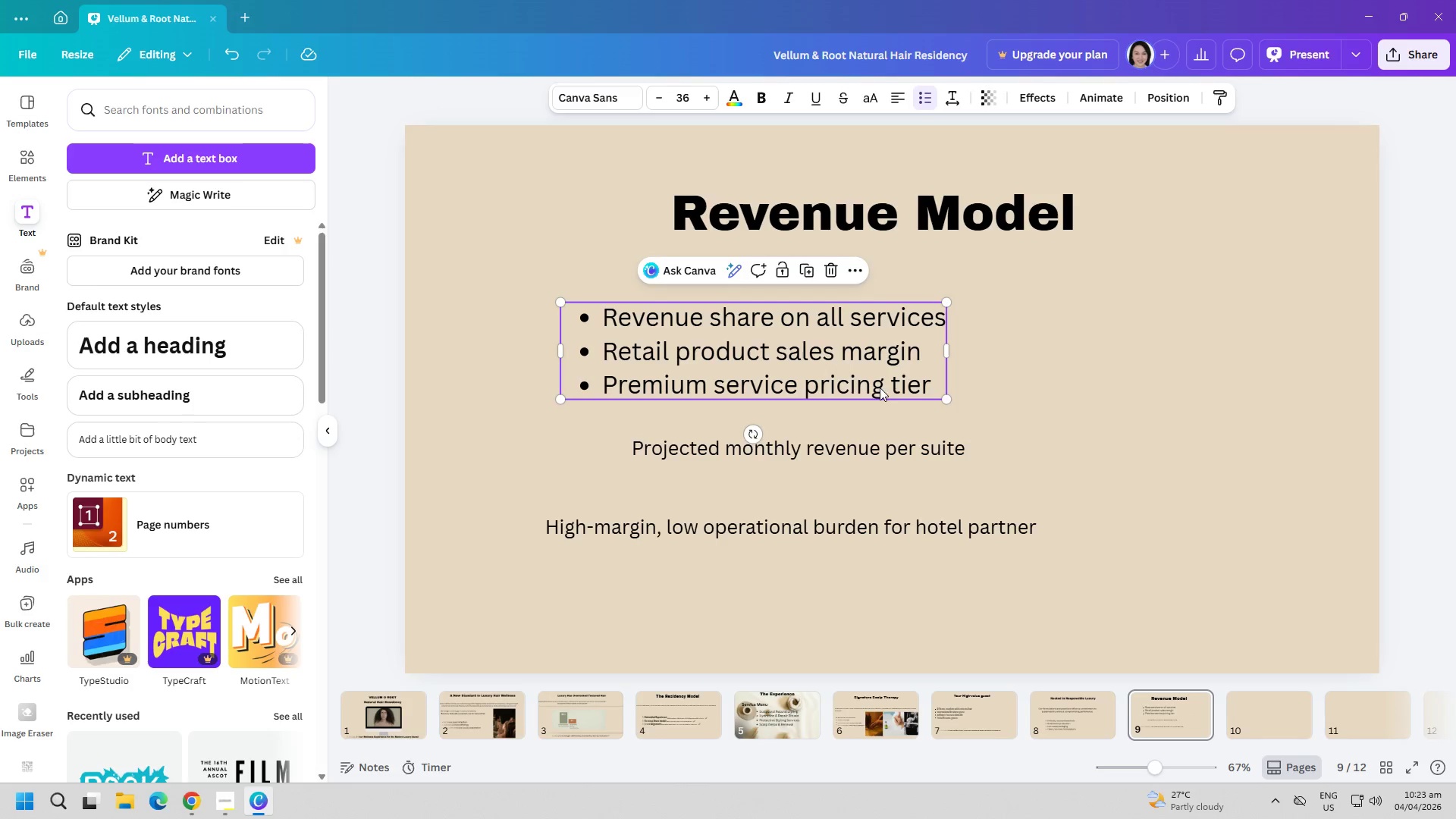 
left_click_drag(start_coordinate=[840, 367], to_coordinate=[823, 372])
 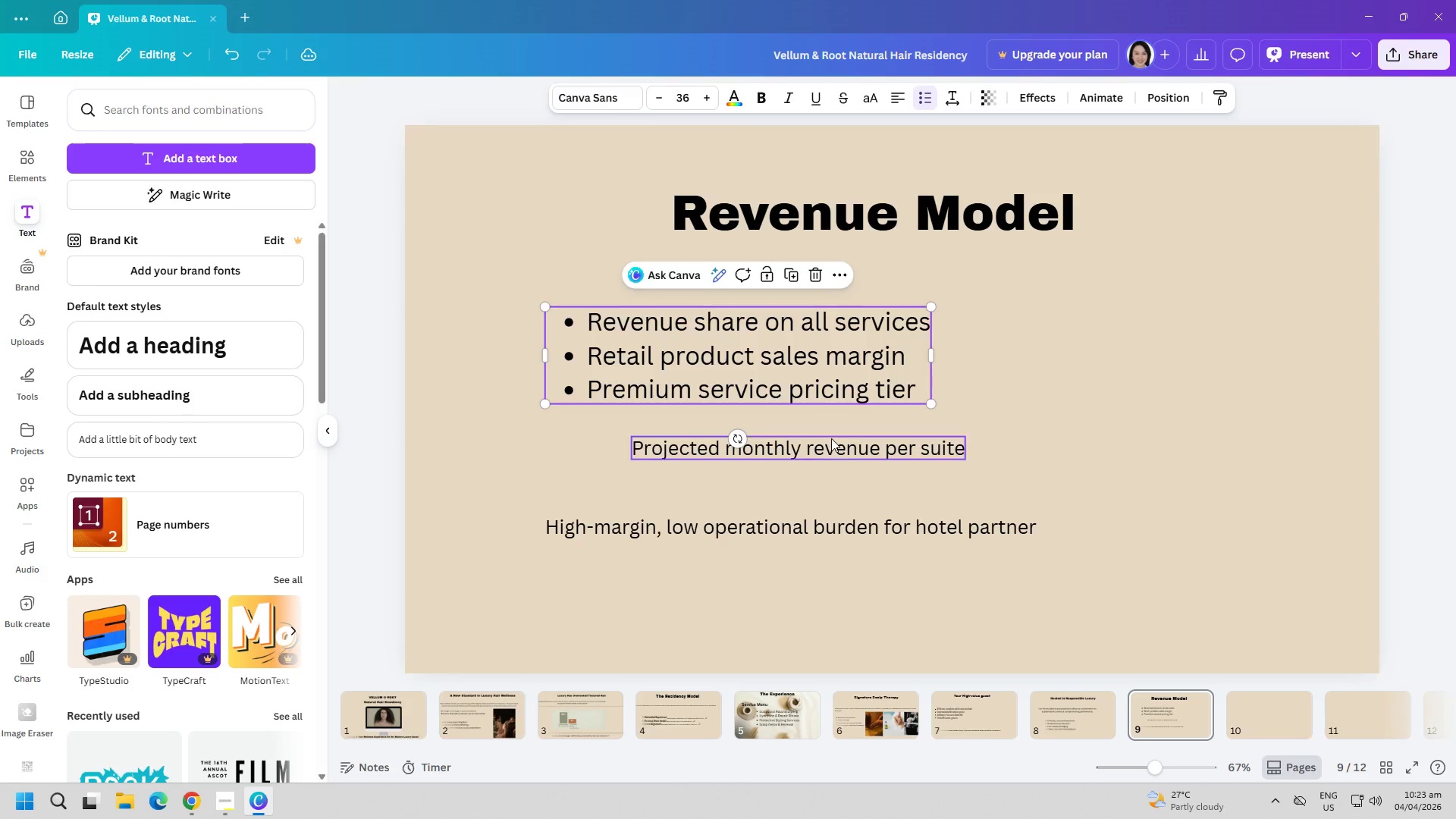 
left_click_drag(start_coordinate=[831, 447], to_coordinate=[827, 467])
 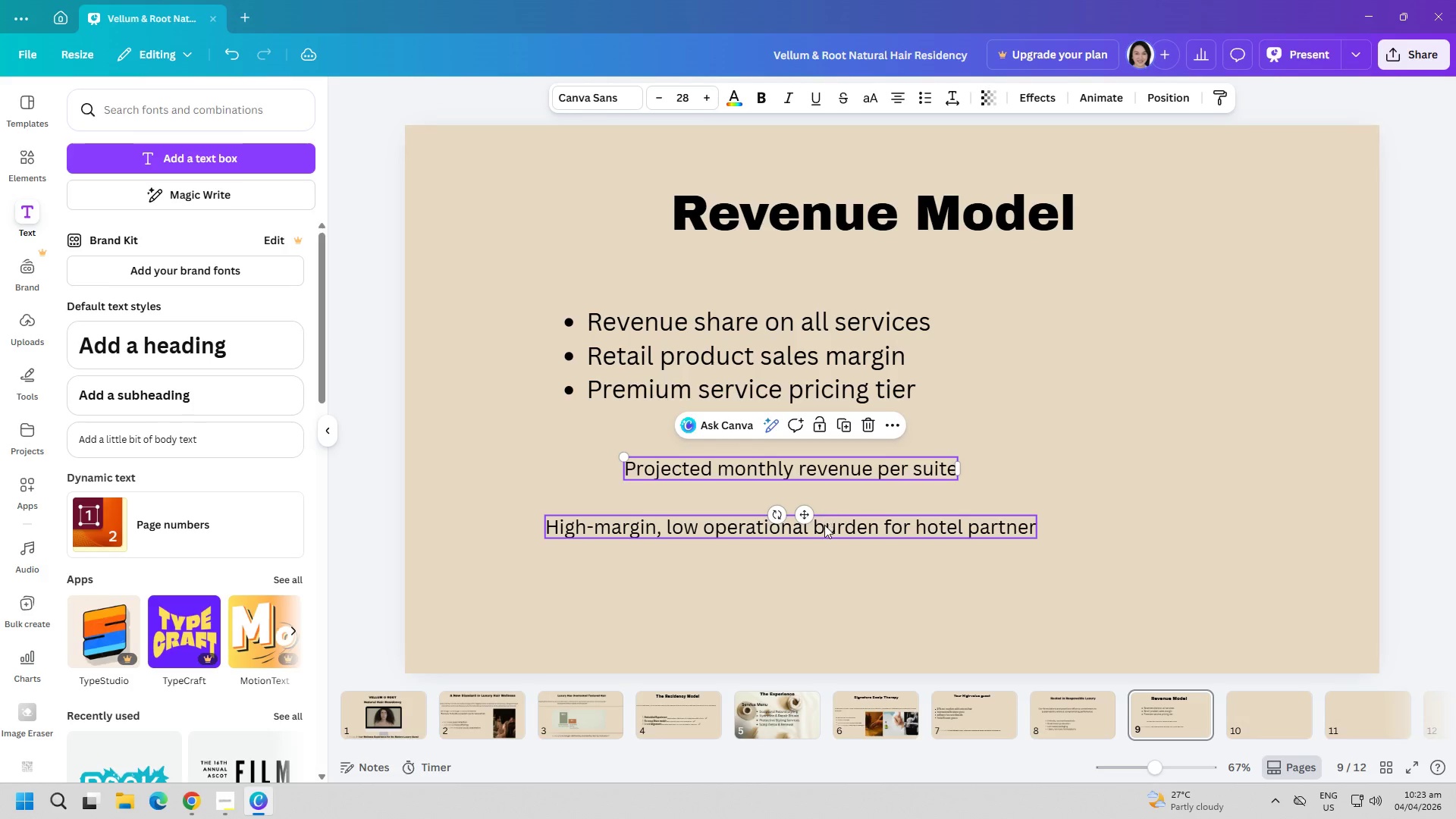 
left_click_drag(start_coordinate=[826, 527], to_coordinate=[794, 568])
 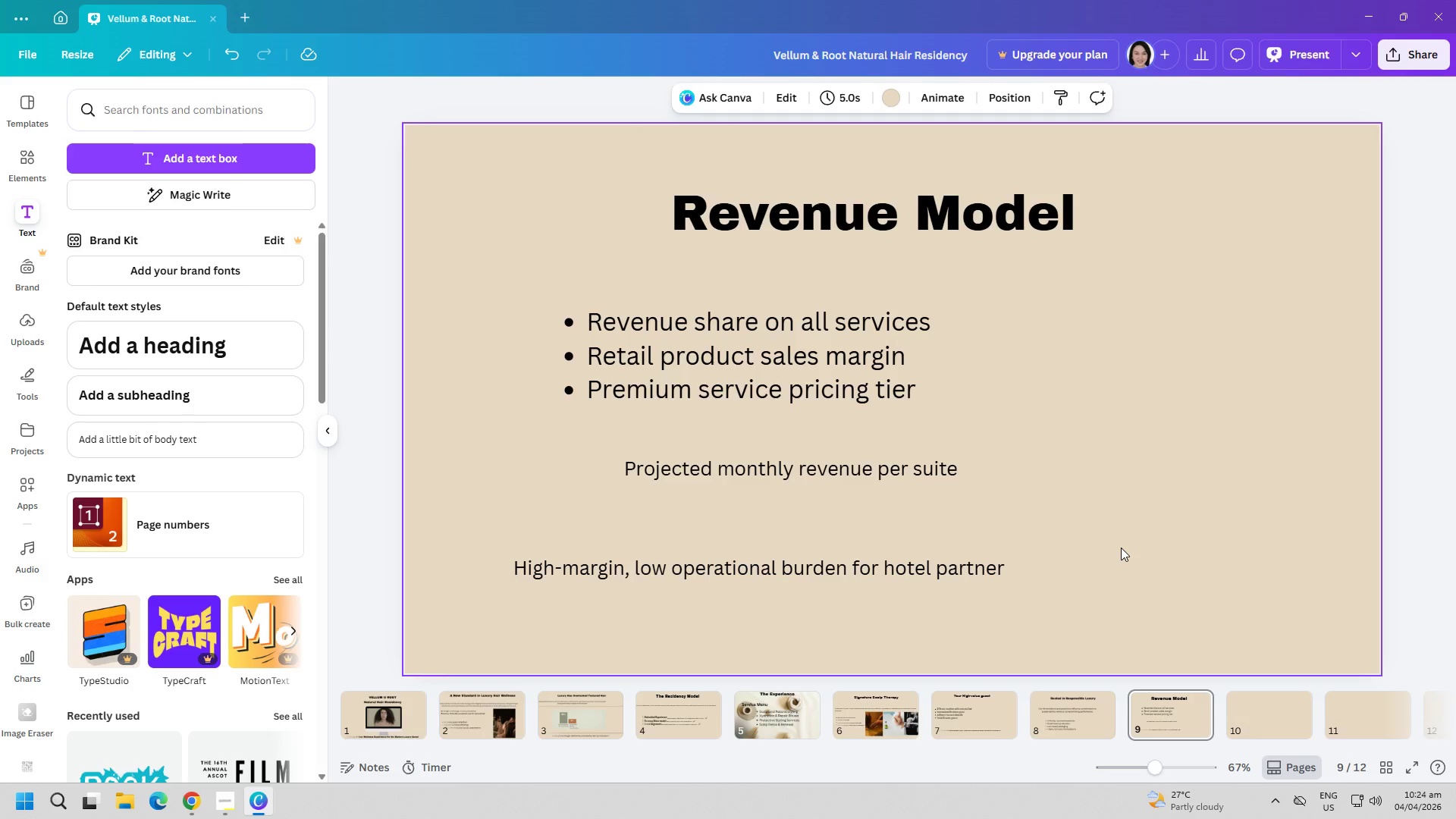 
wait(32.55)
 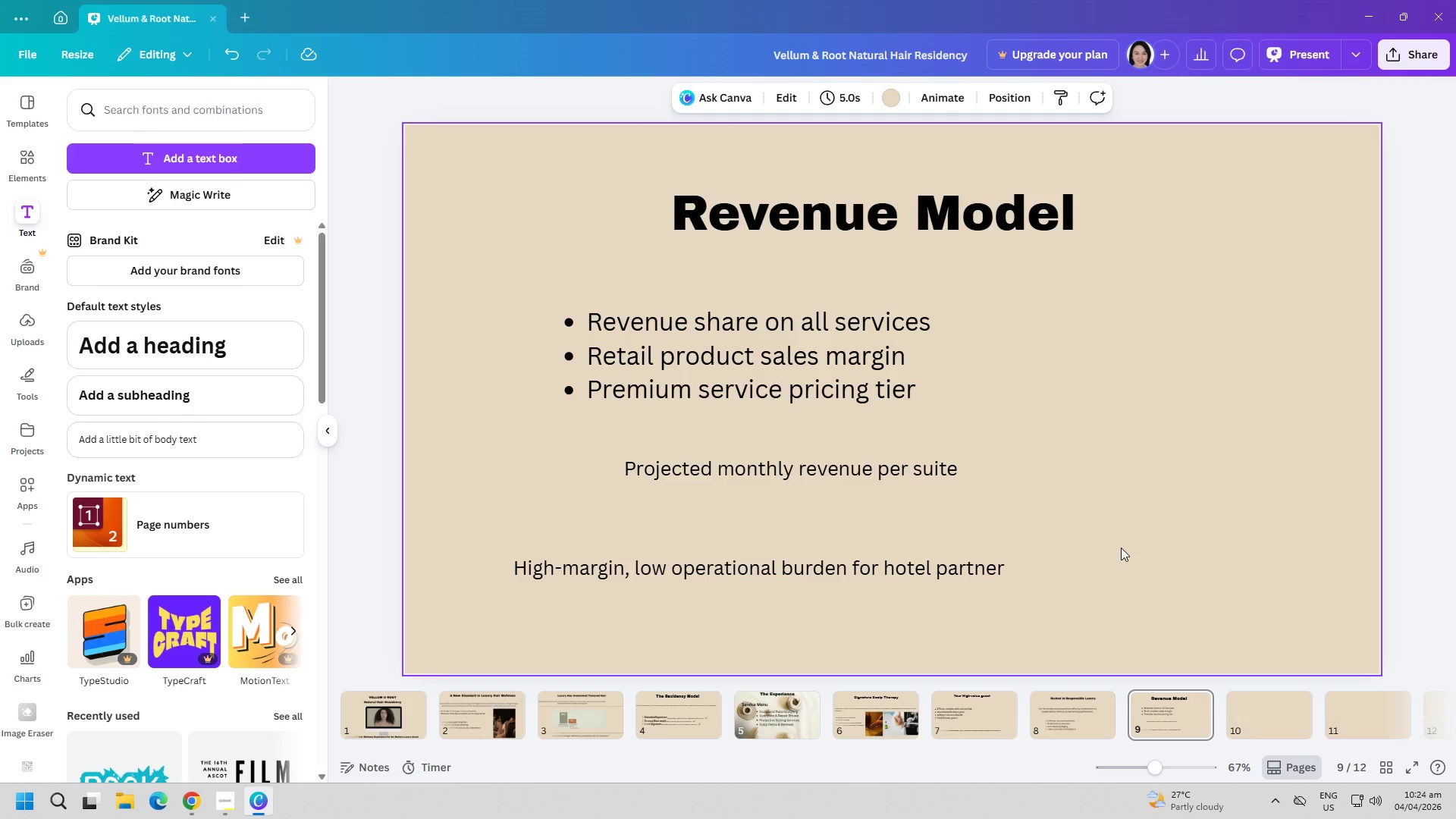 
left_click([1280, 740])
 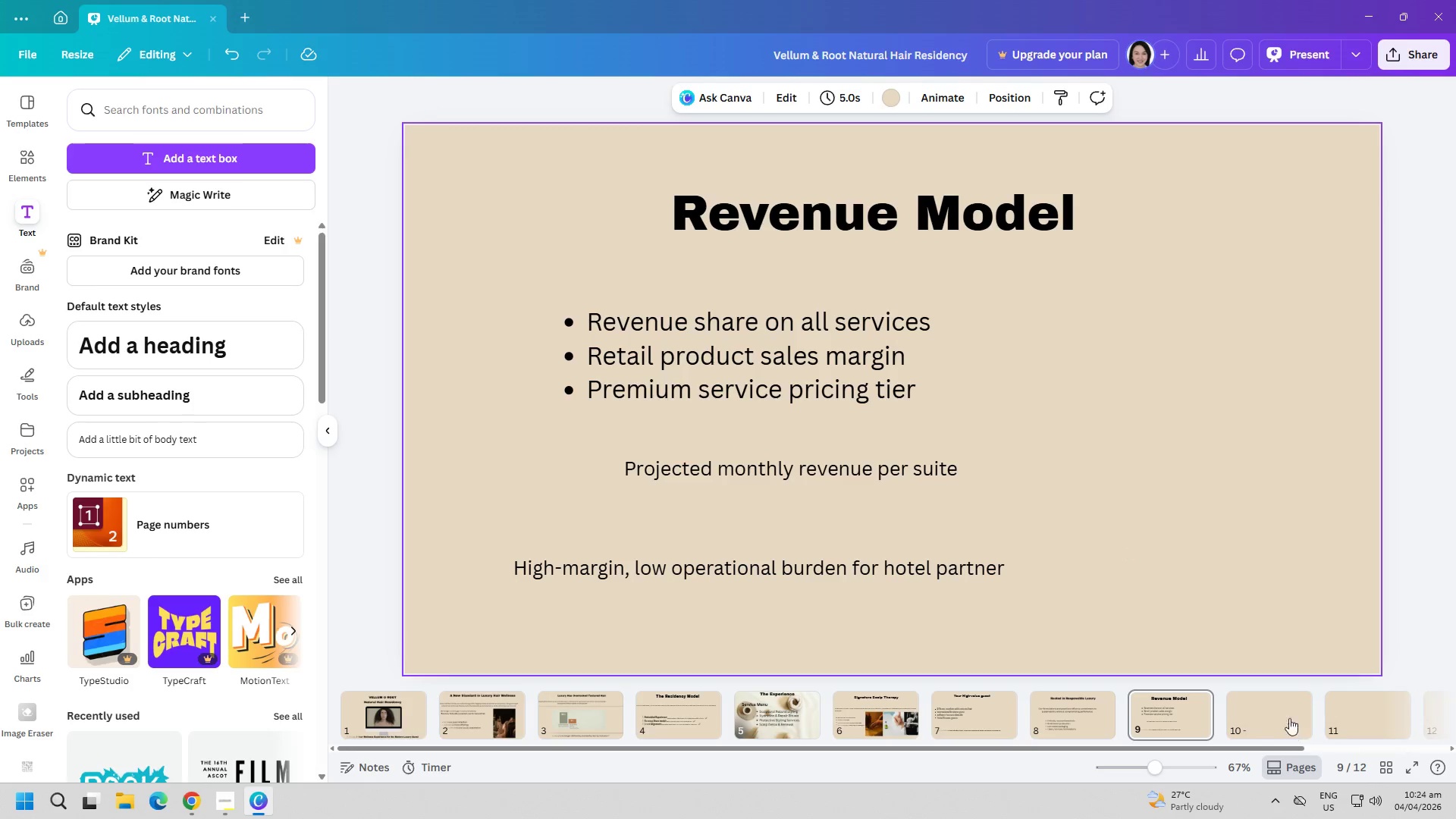 
left_click([1282, 714])
 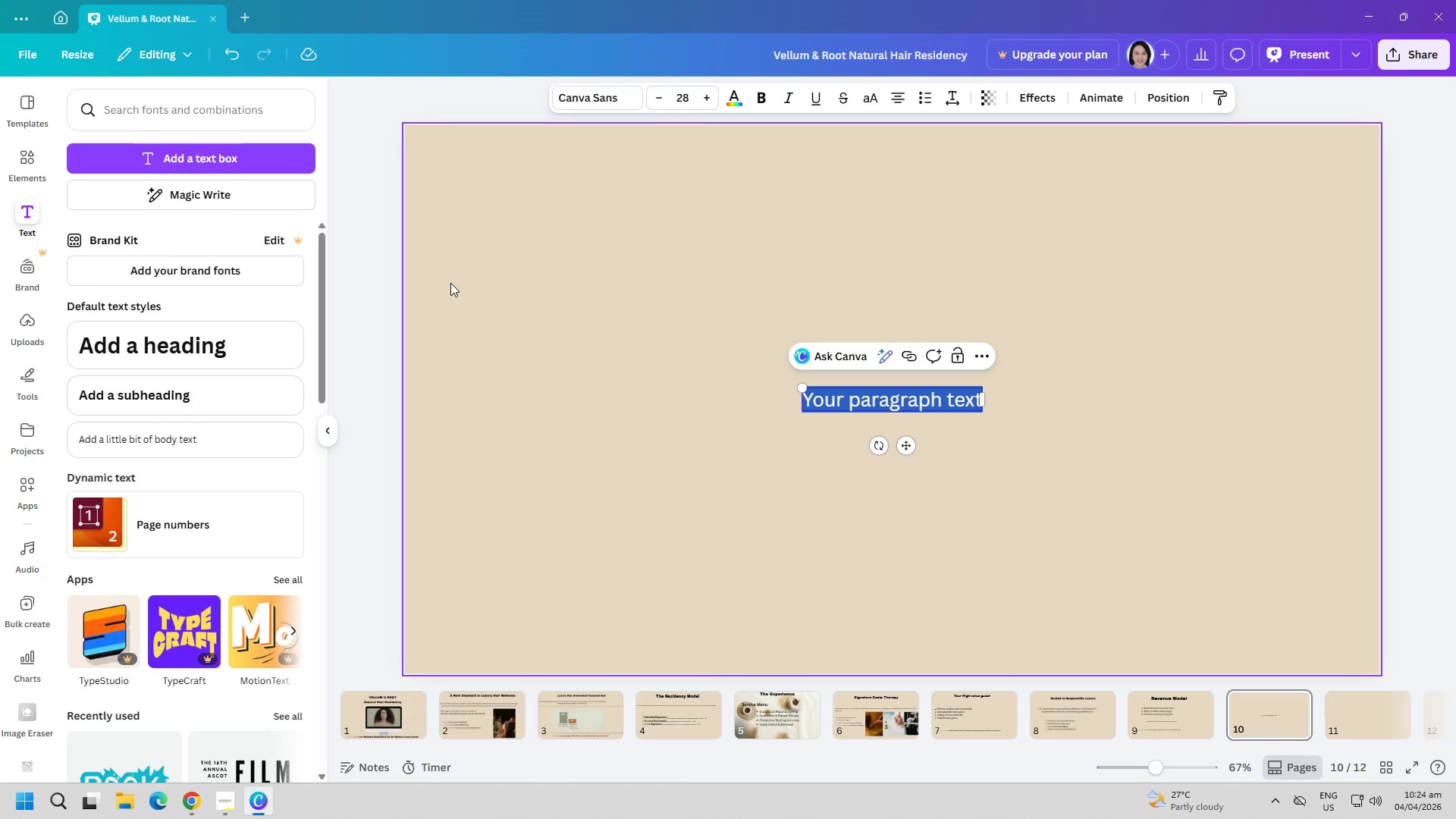 
type(Designbed to inter)
key(Backspace)
type(grate)
 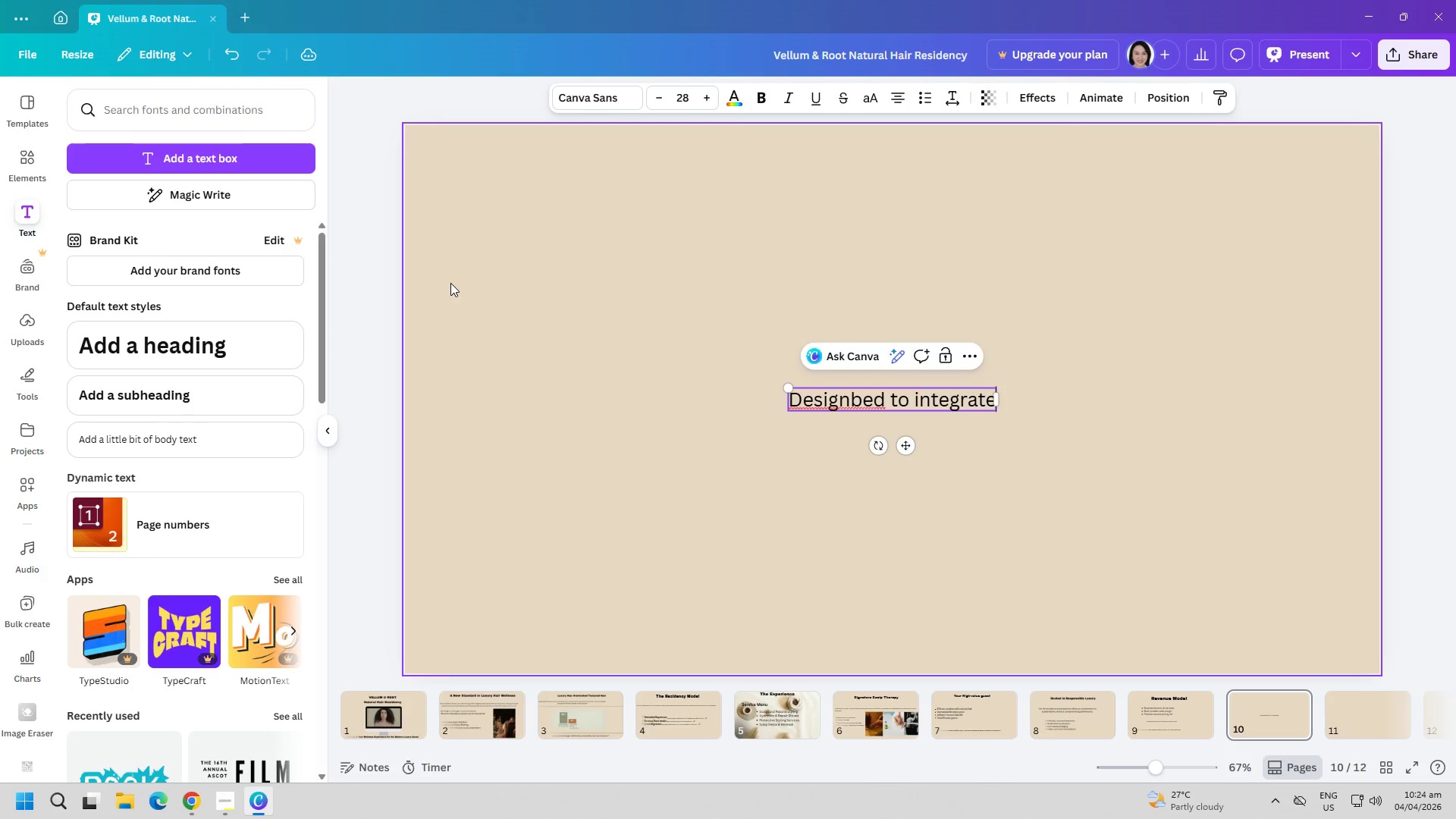 
key(Control+ControlLeft)
 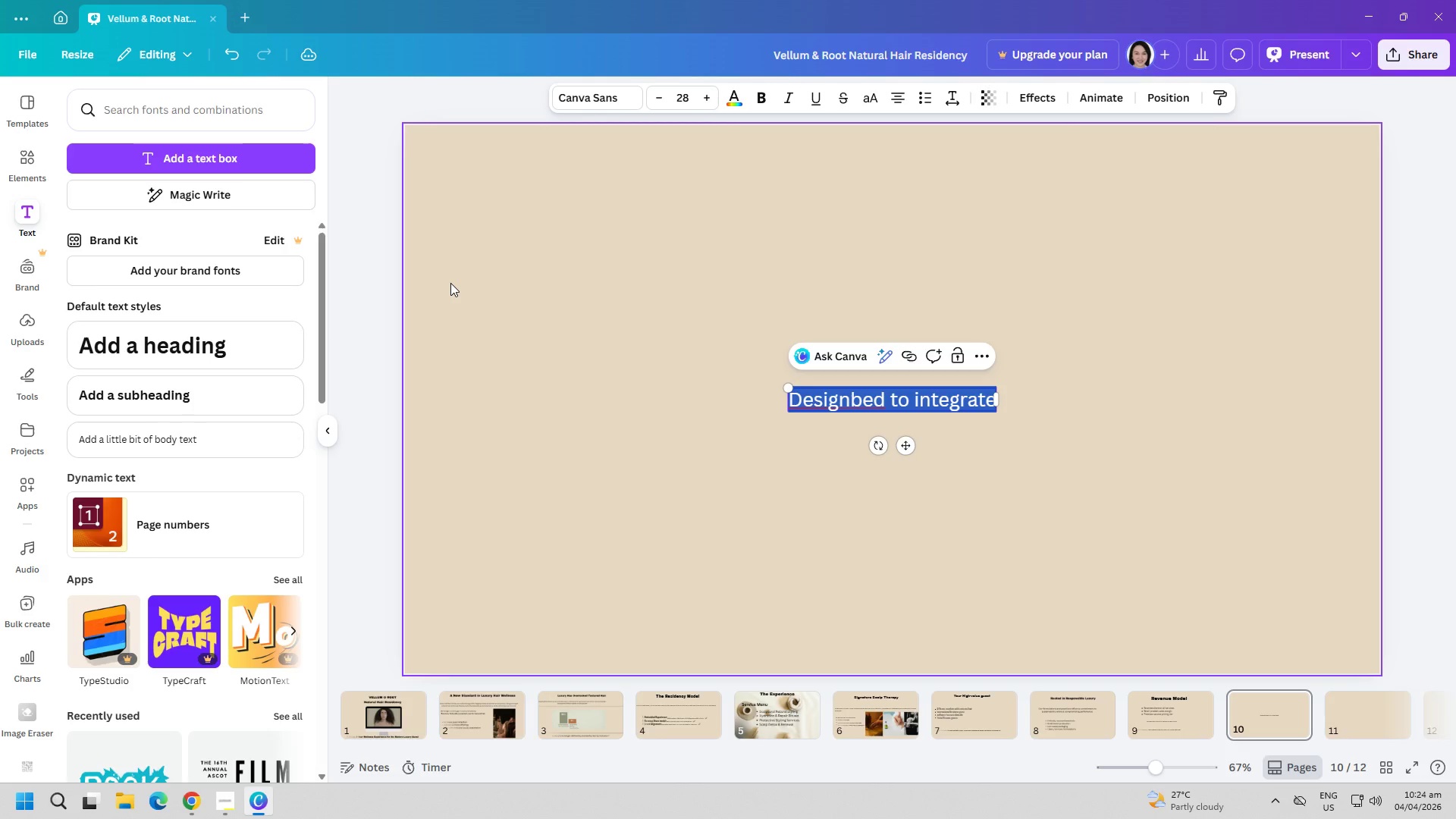 
key(Control+A)
 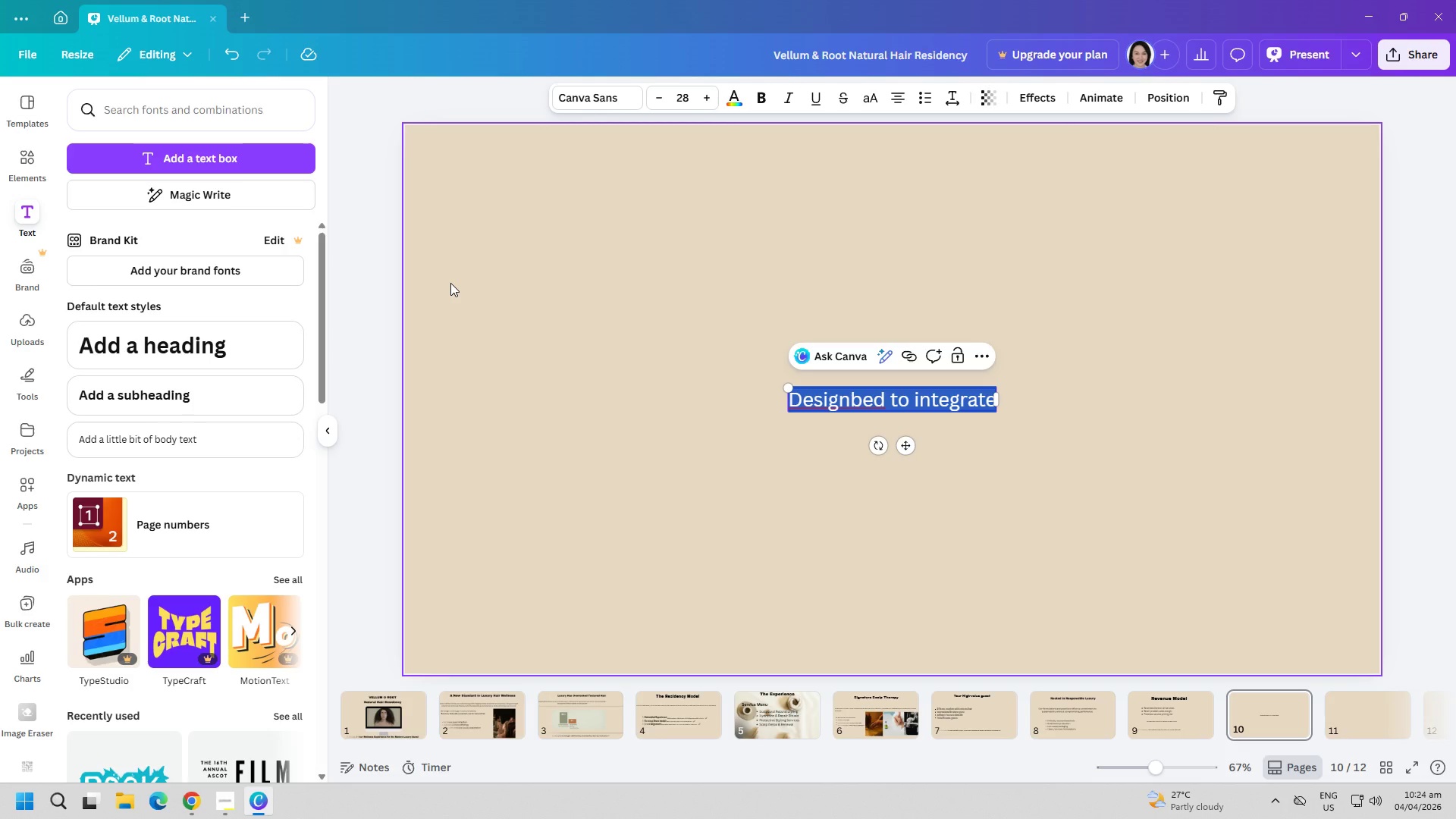 
type(Designed to integrate s)
key(Backspace)
type(Seamlessly)
 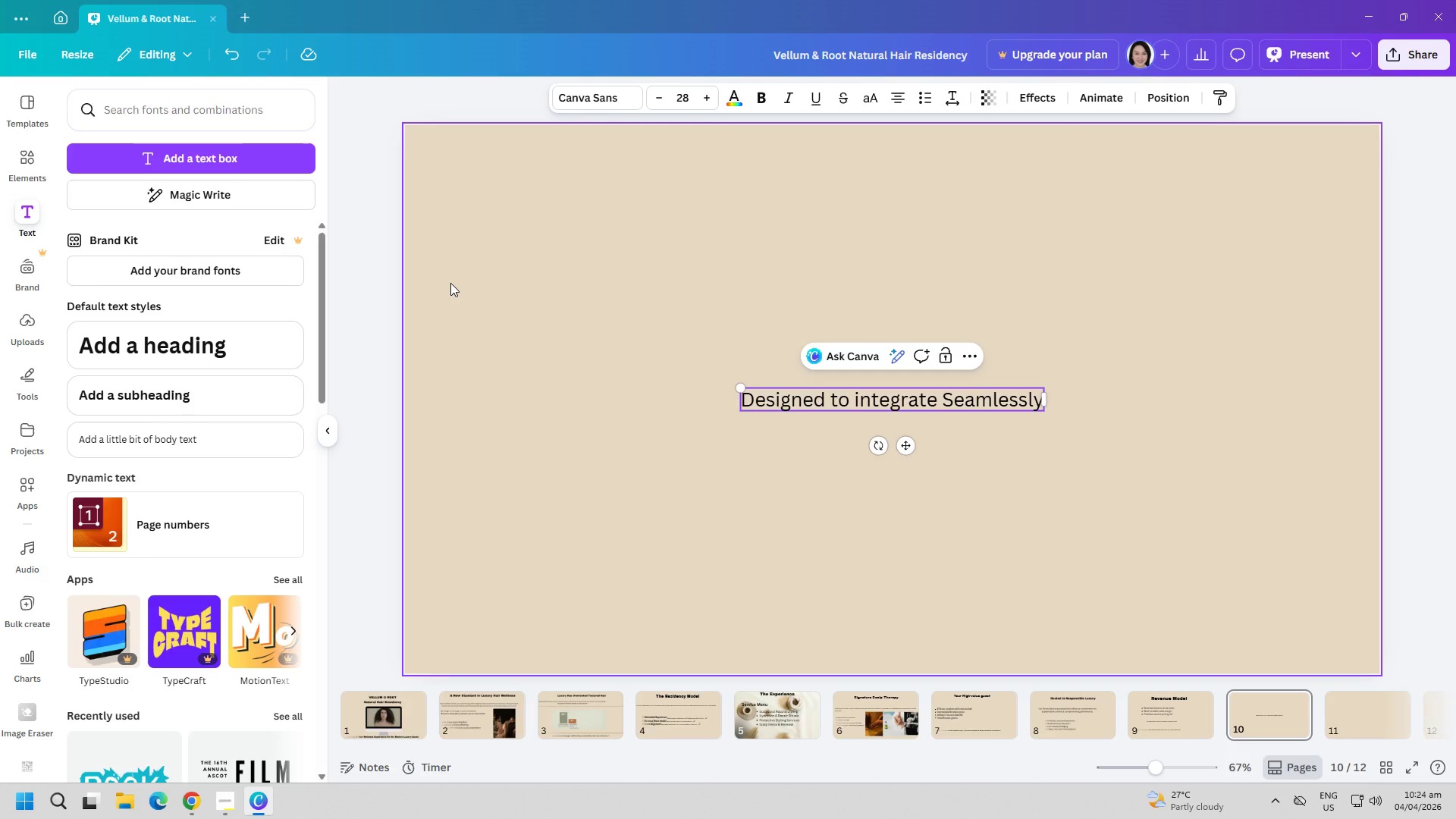 
wait(6.66)
 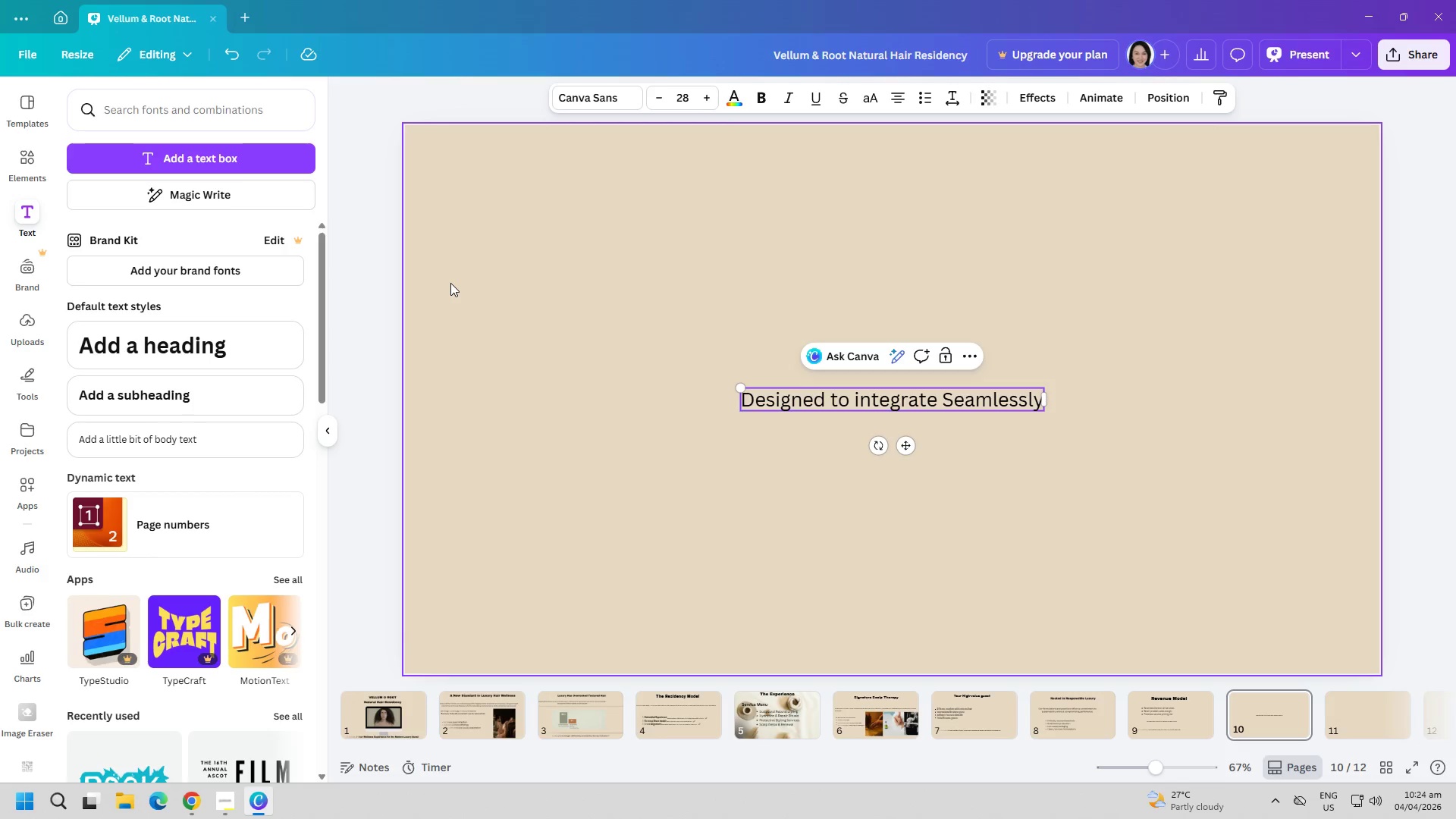 
key(Space)
 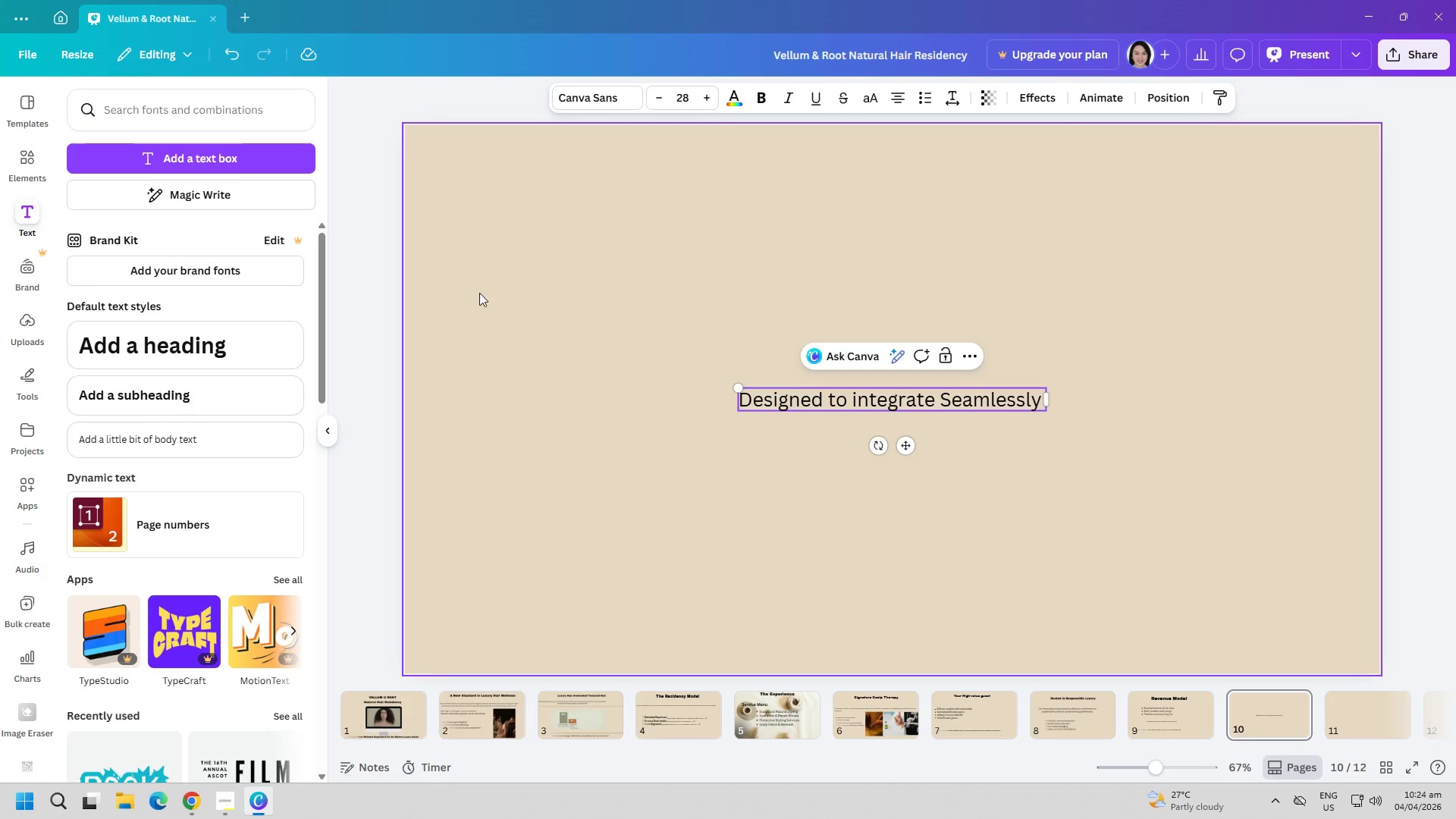 
key(Control+ControlLeft)
 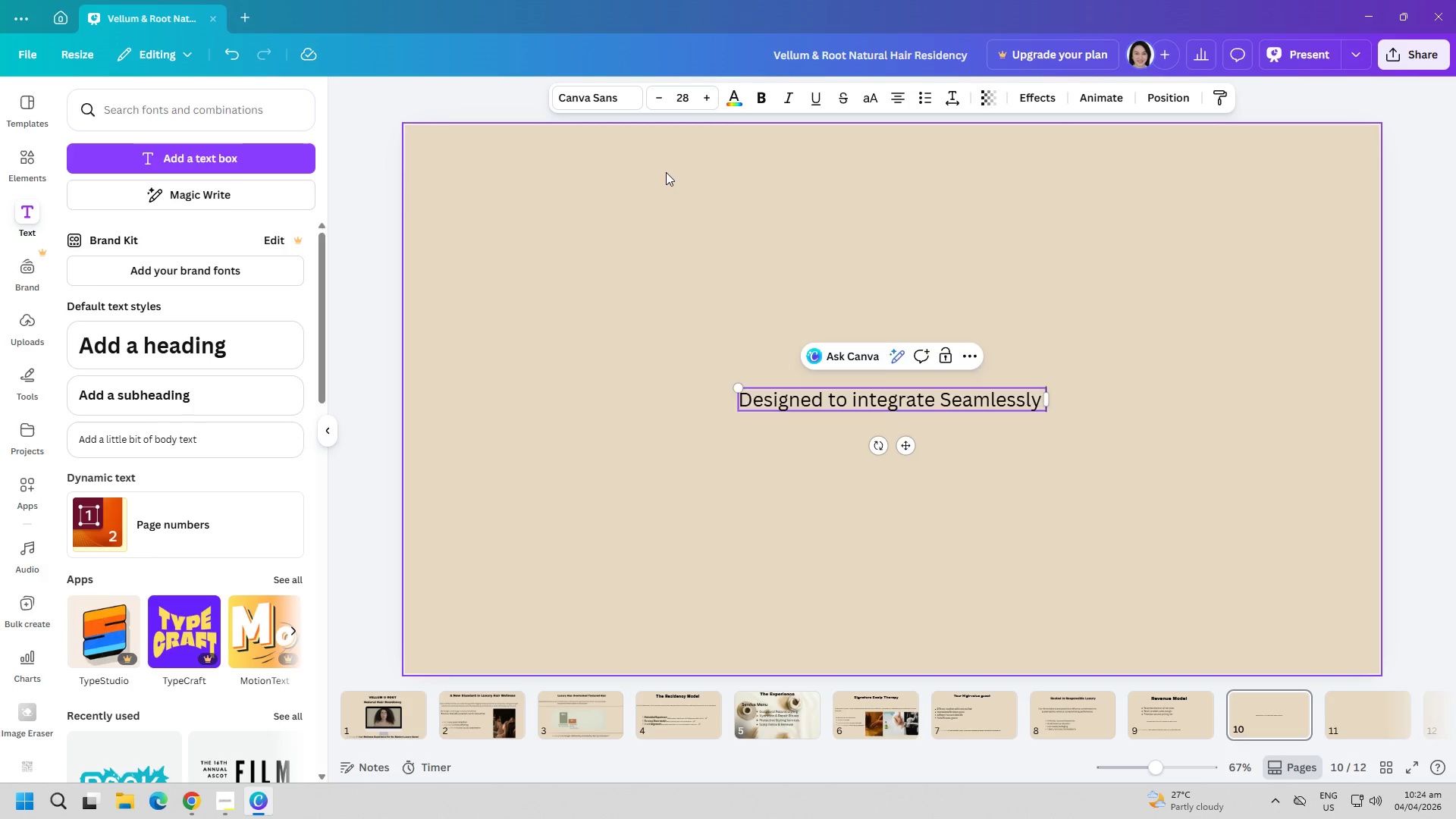 
key(Control+A)
 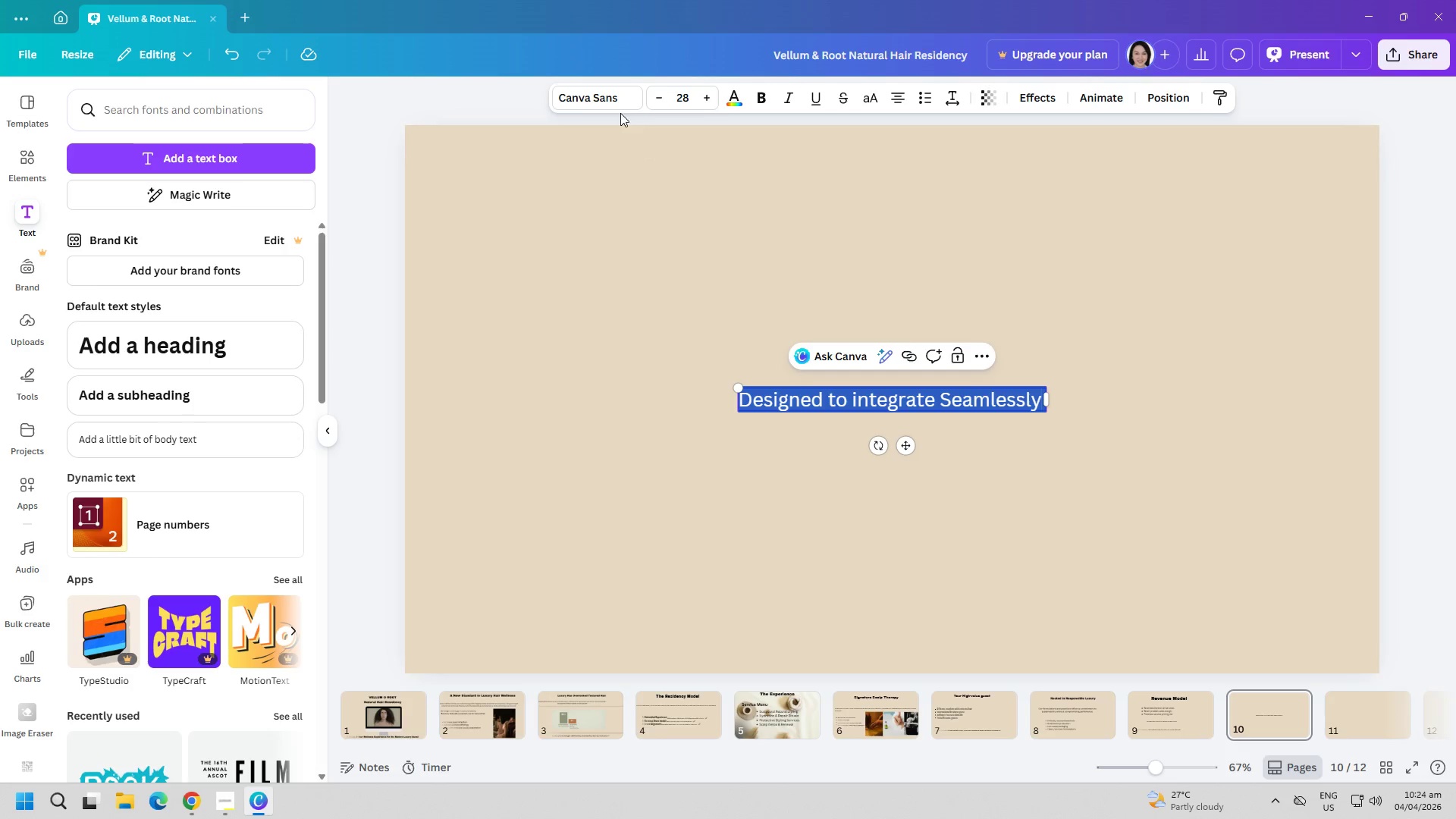 
left_click([611, 101])
 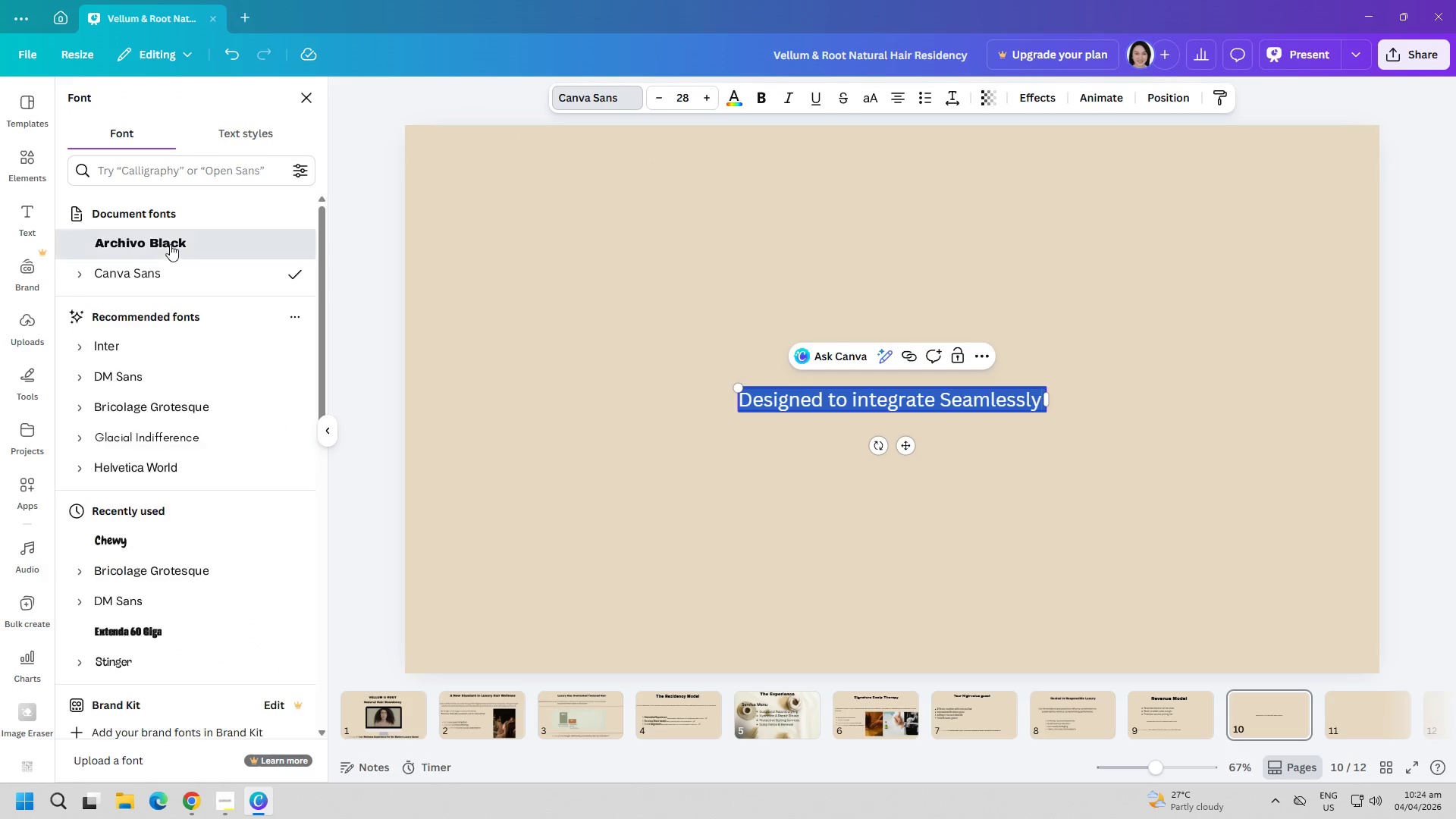 
double_click([729, 481])
 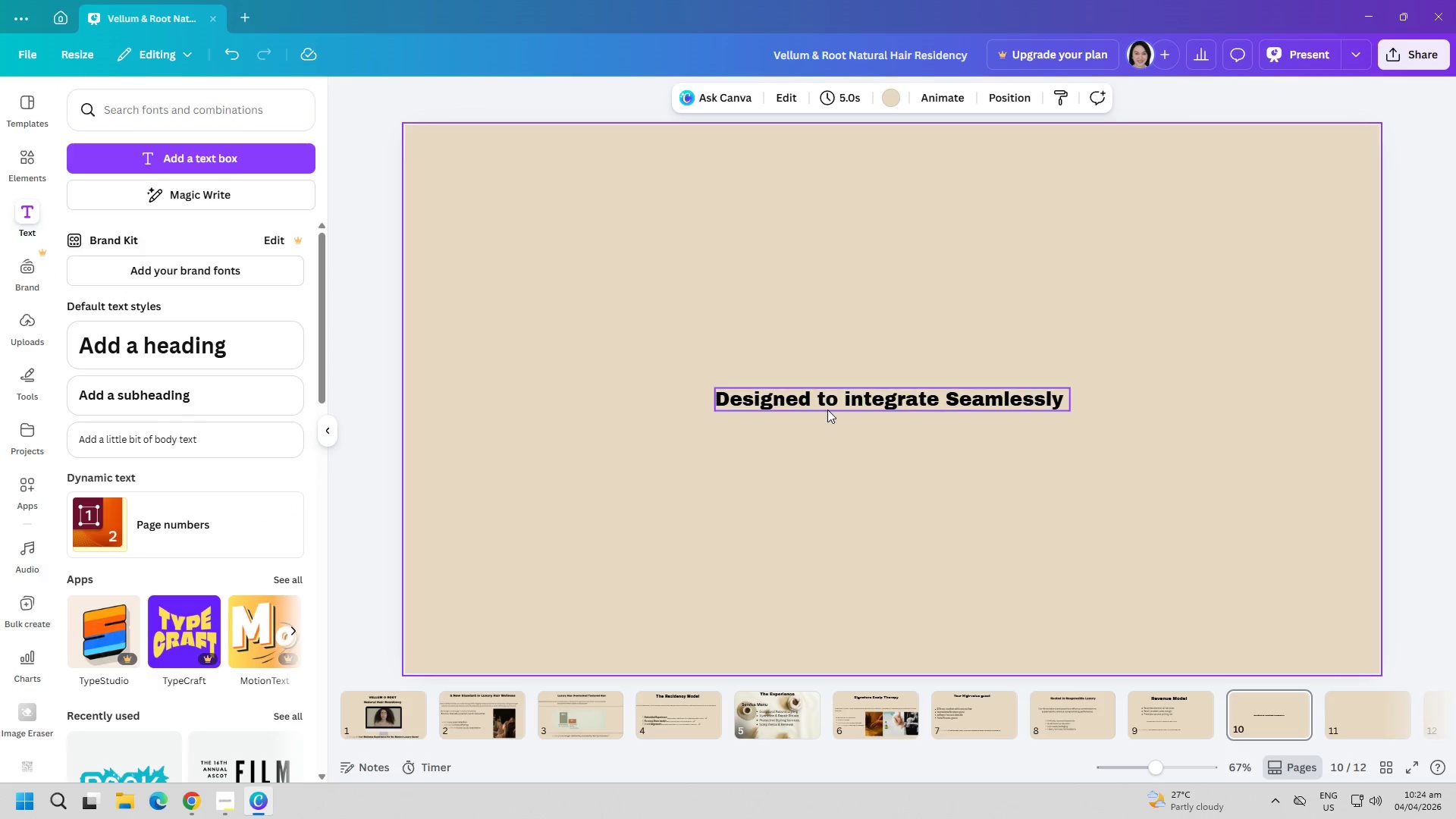 
left_click_drag(start_coordinate=[834, 406], to_coordinate=[828, 239])
 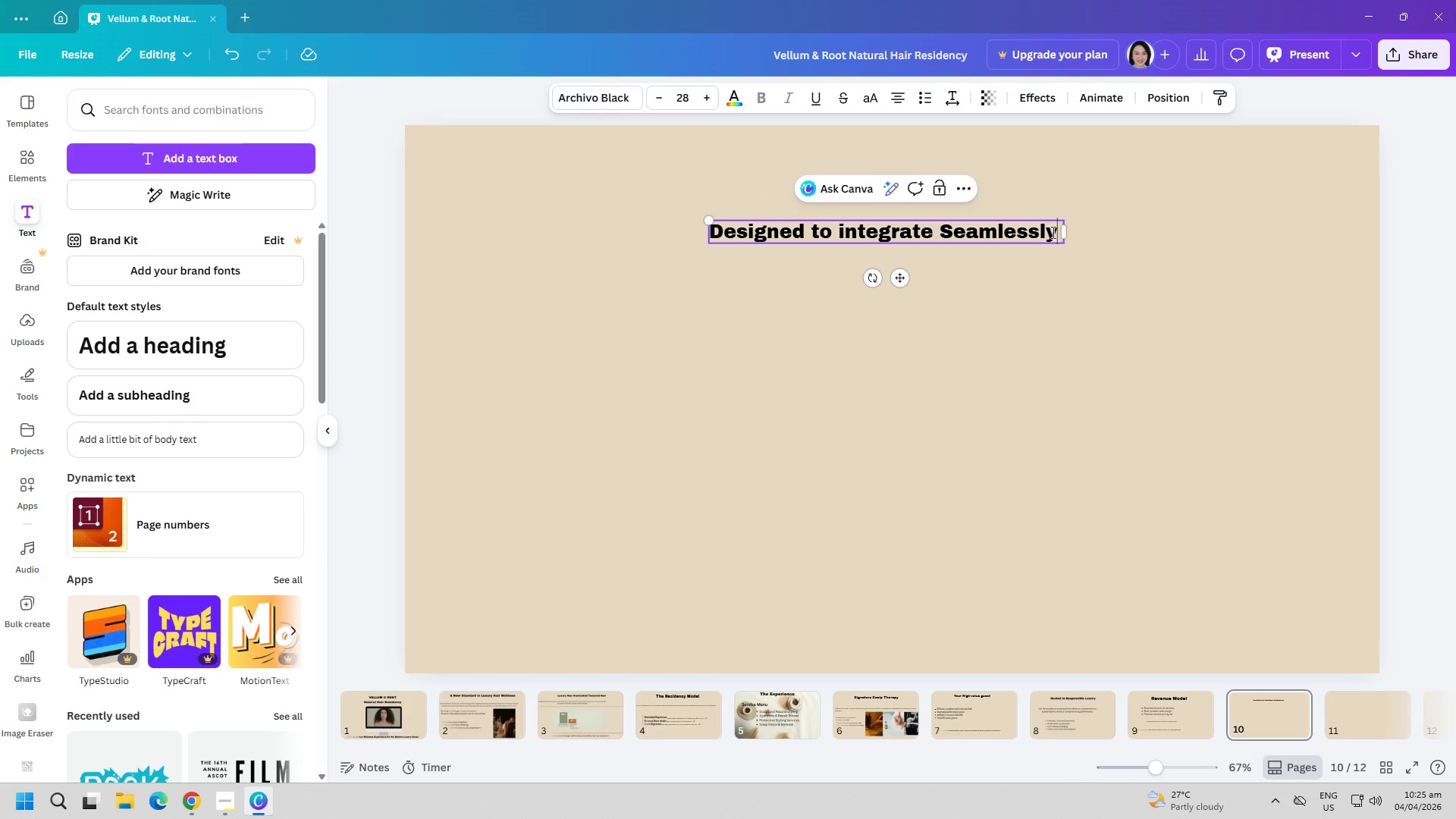 
double_click([1023, 322])
 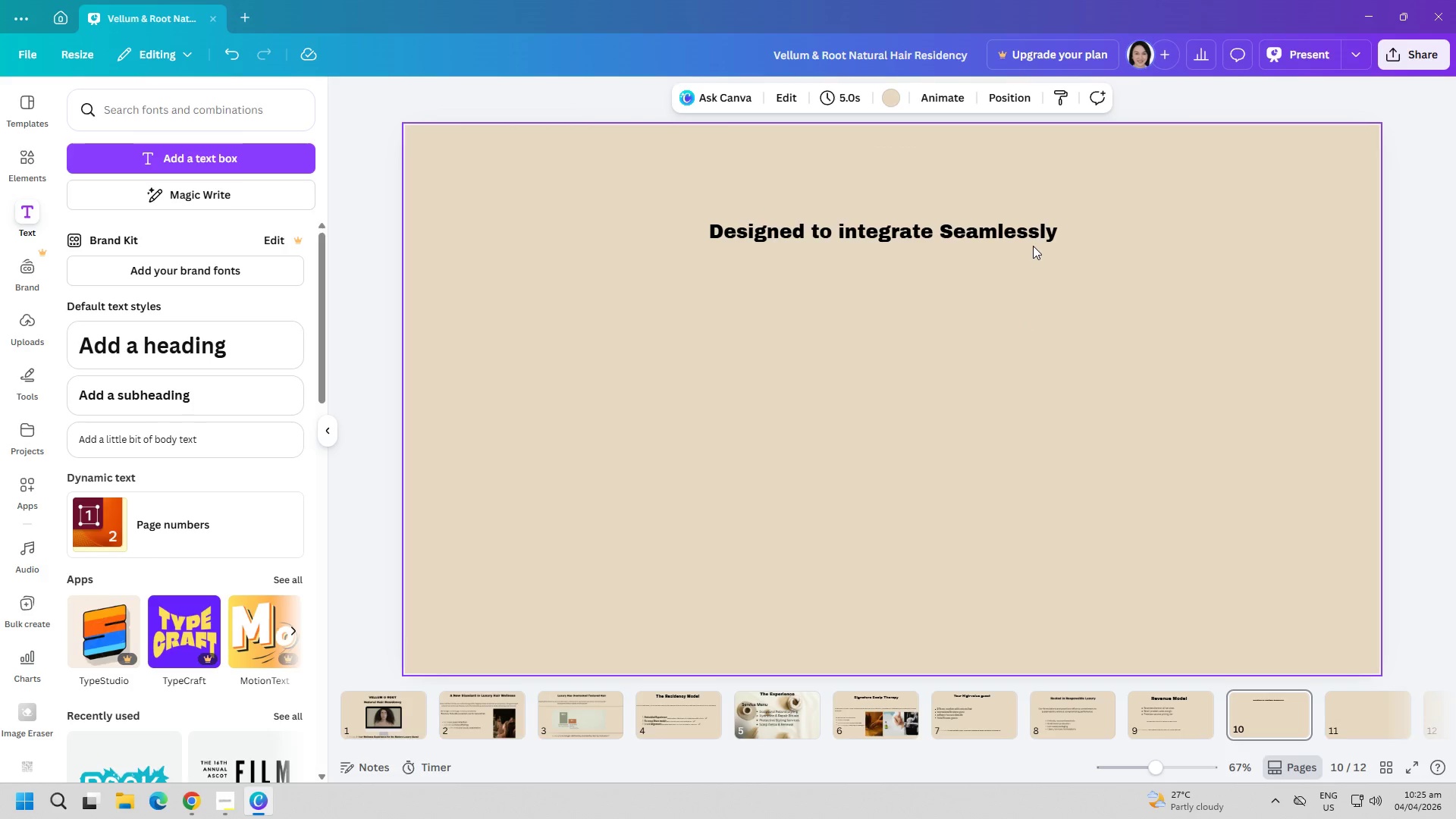 
triple_click([1030, 229])
 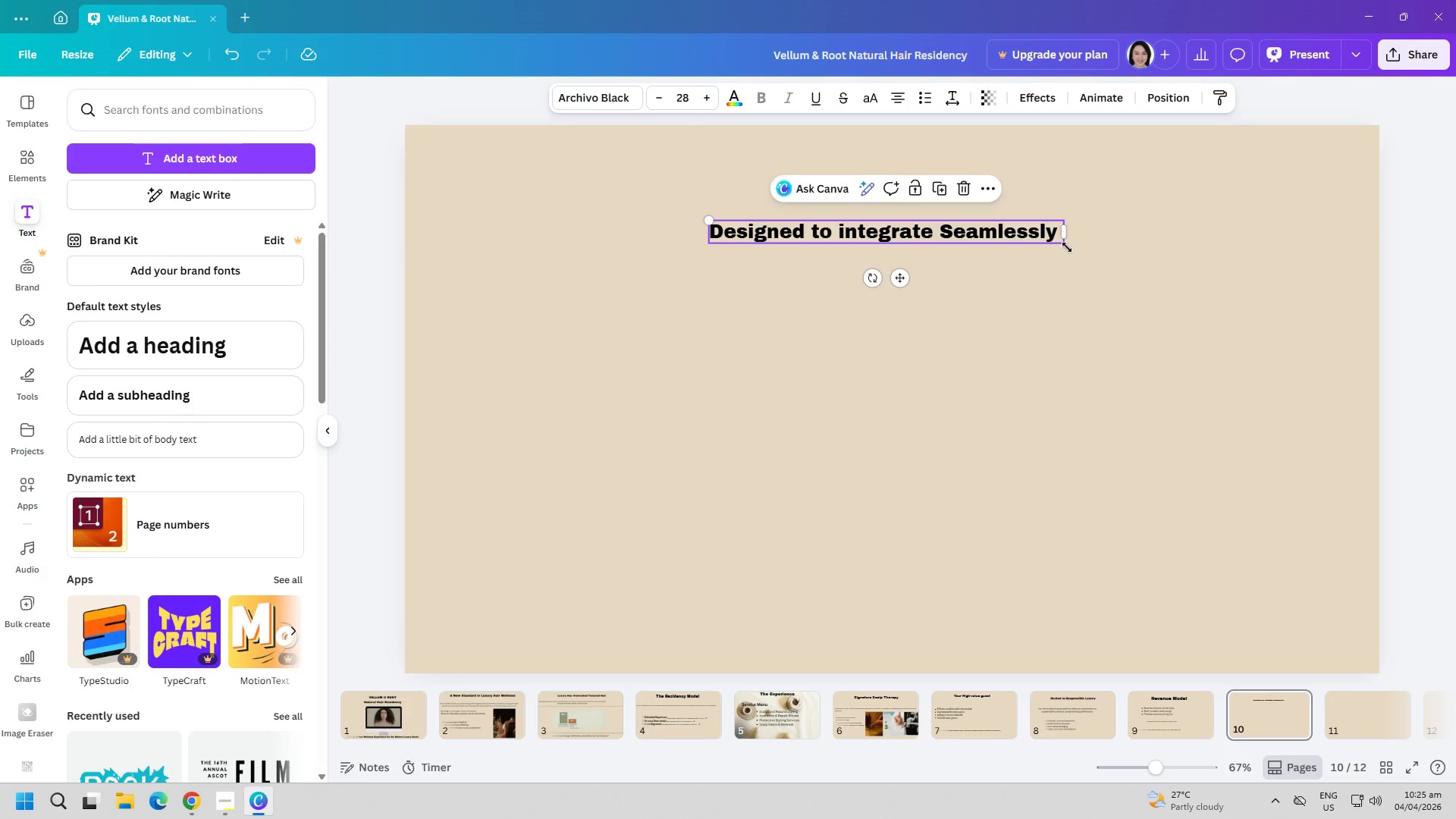 
left_click_drag(start_coordinate=[1064, 244], to_coordinate=[1191, 300])
 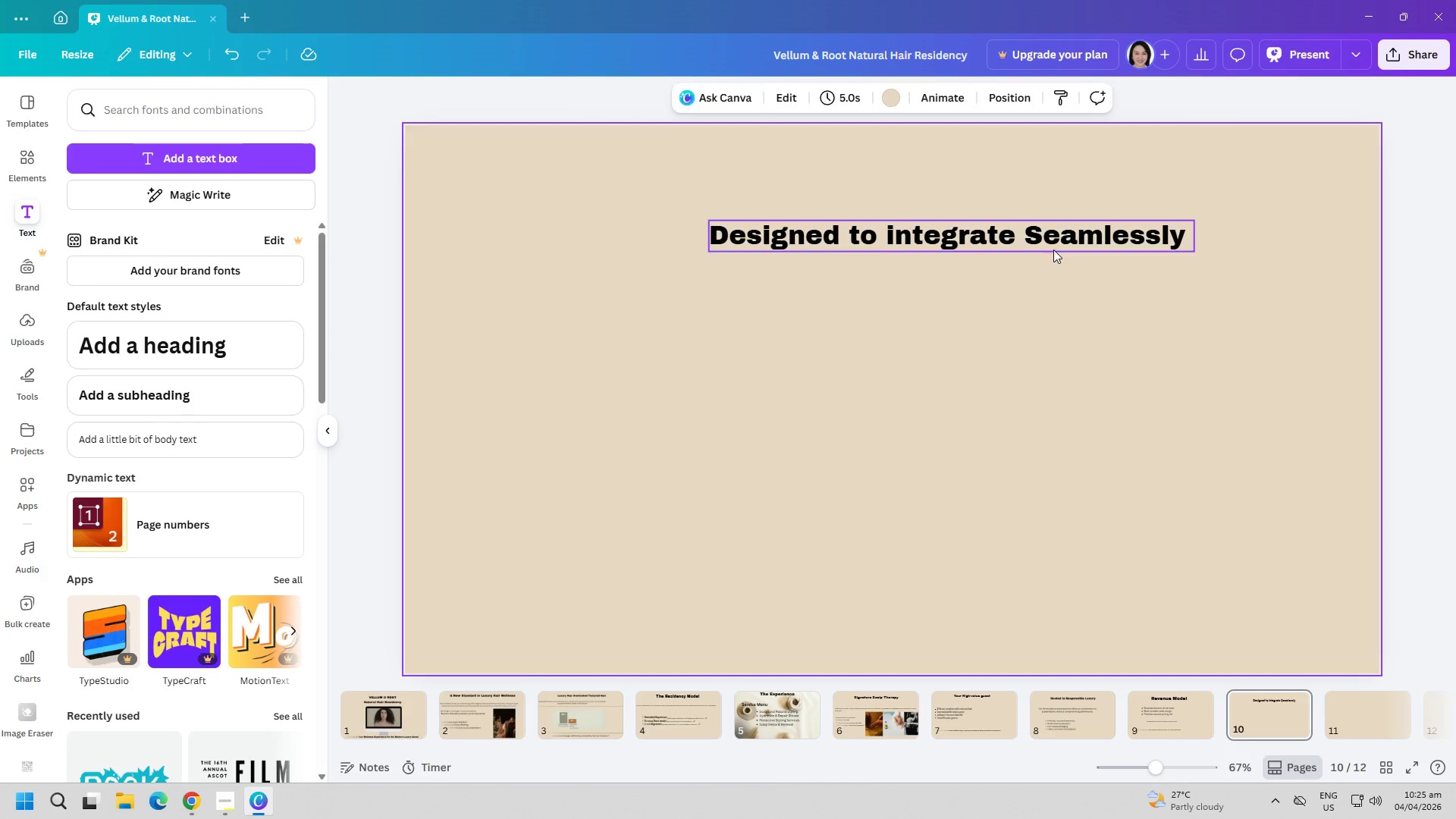 
left_click_drag(start_coordinate=[1045, 237], to_coordinate=[992, 190])
 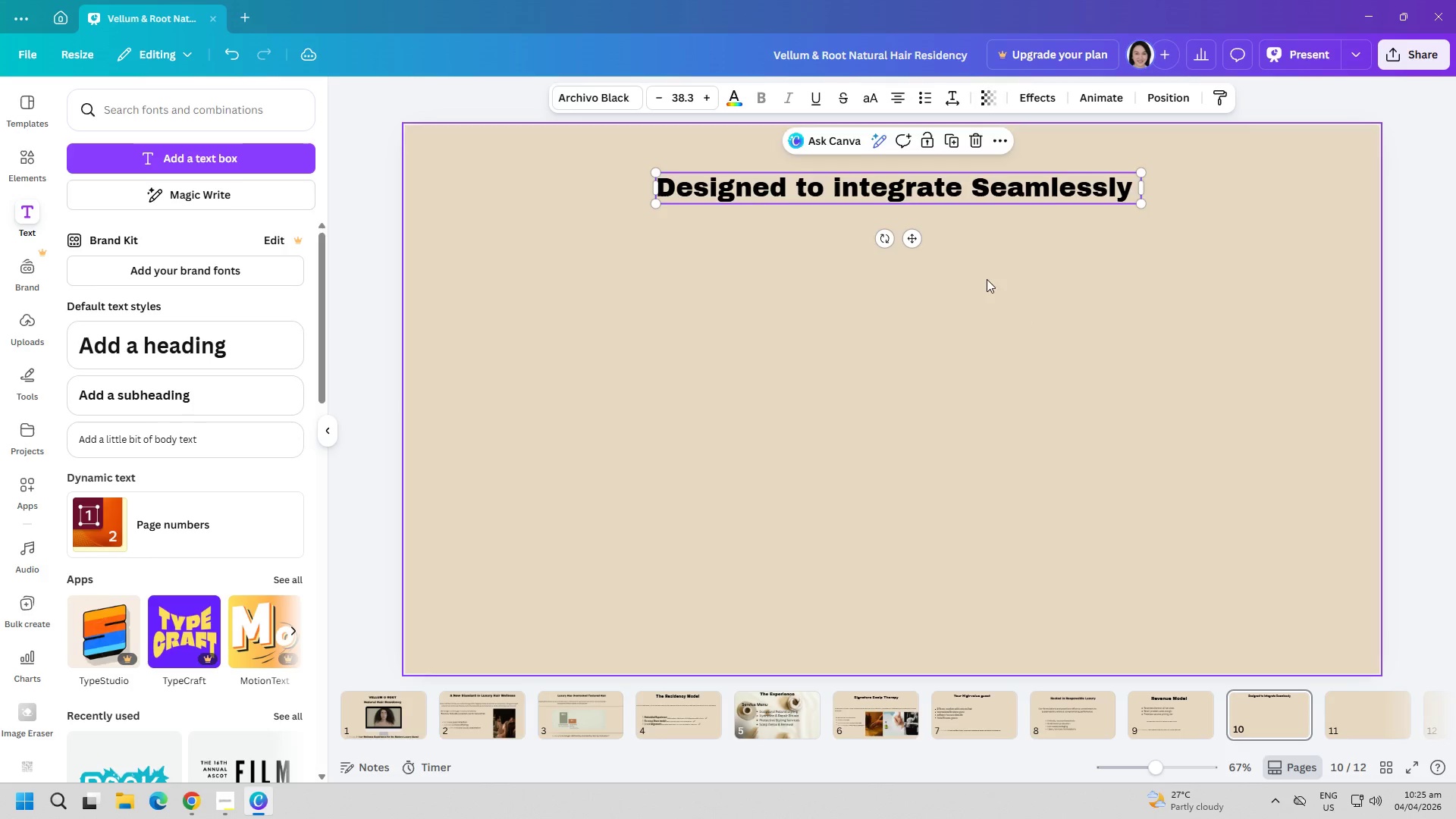 
left_click_drag(start_coordinate=[977, 354], to_coordinate=[980, 359])
 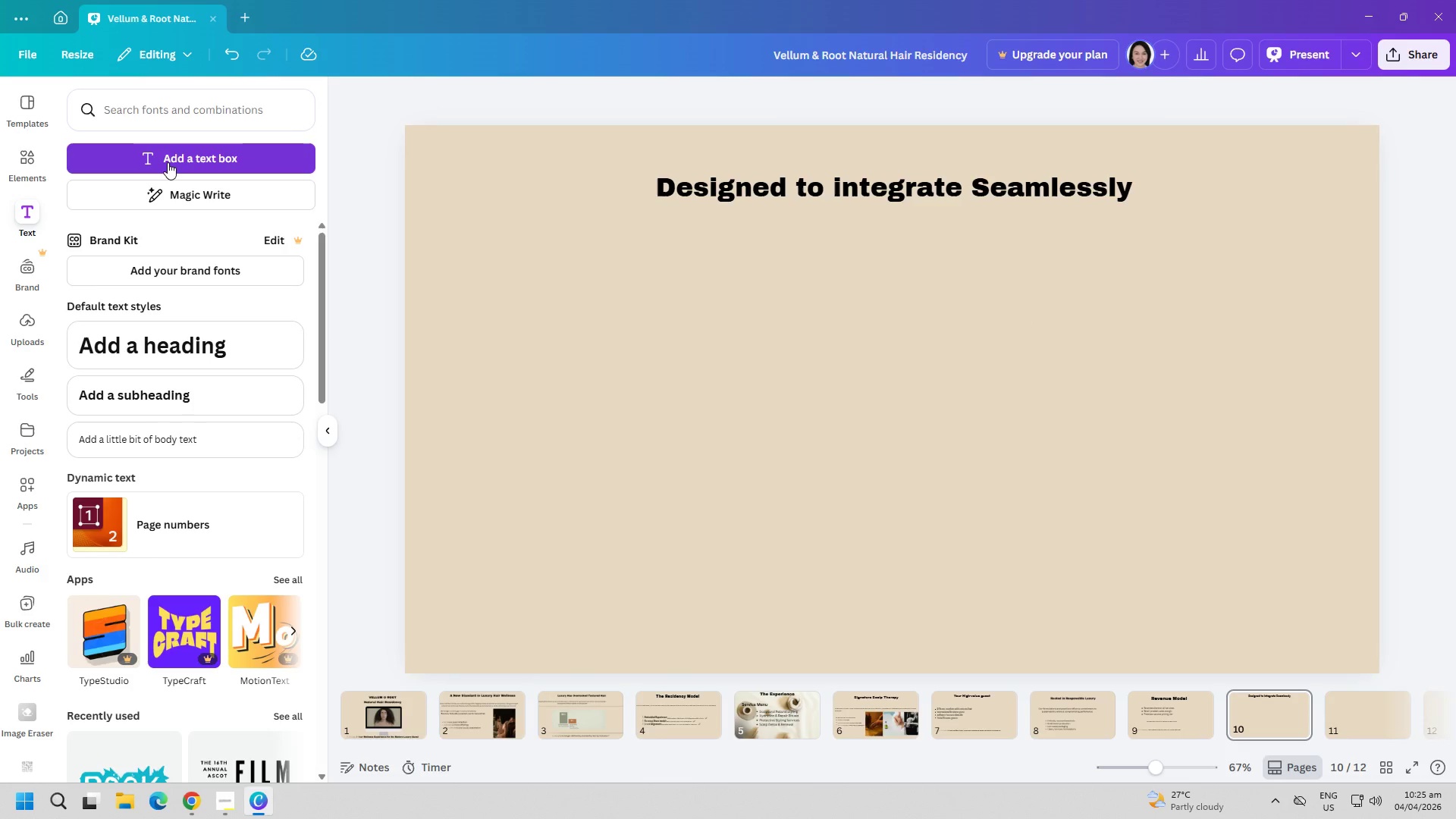 
left_click([168, 162])
 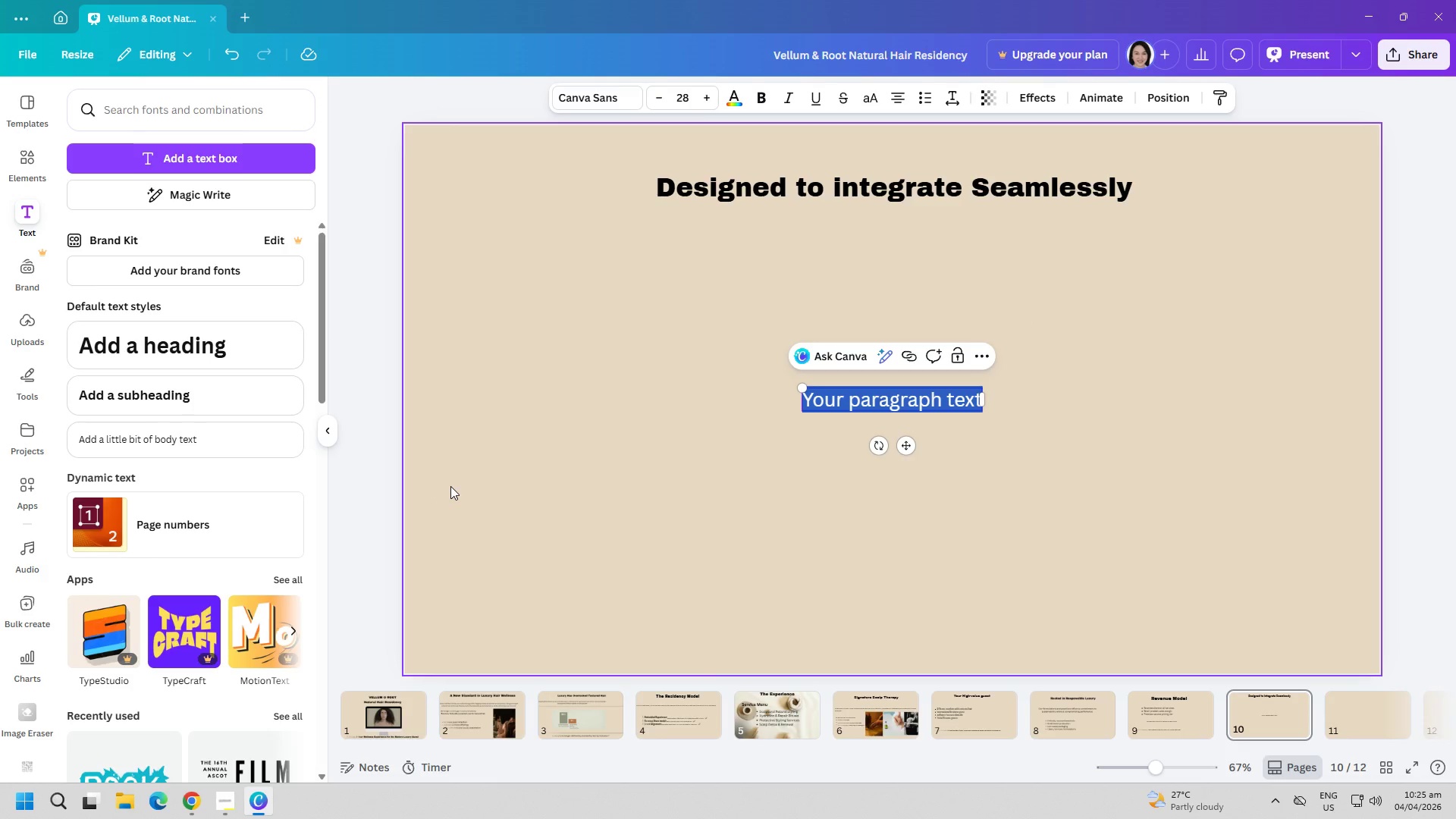 
wait(13.19)
 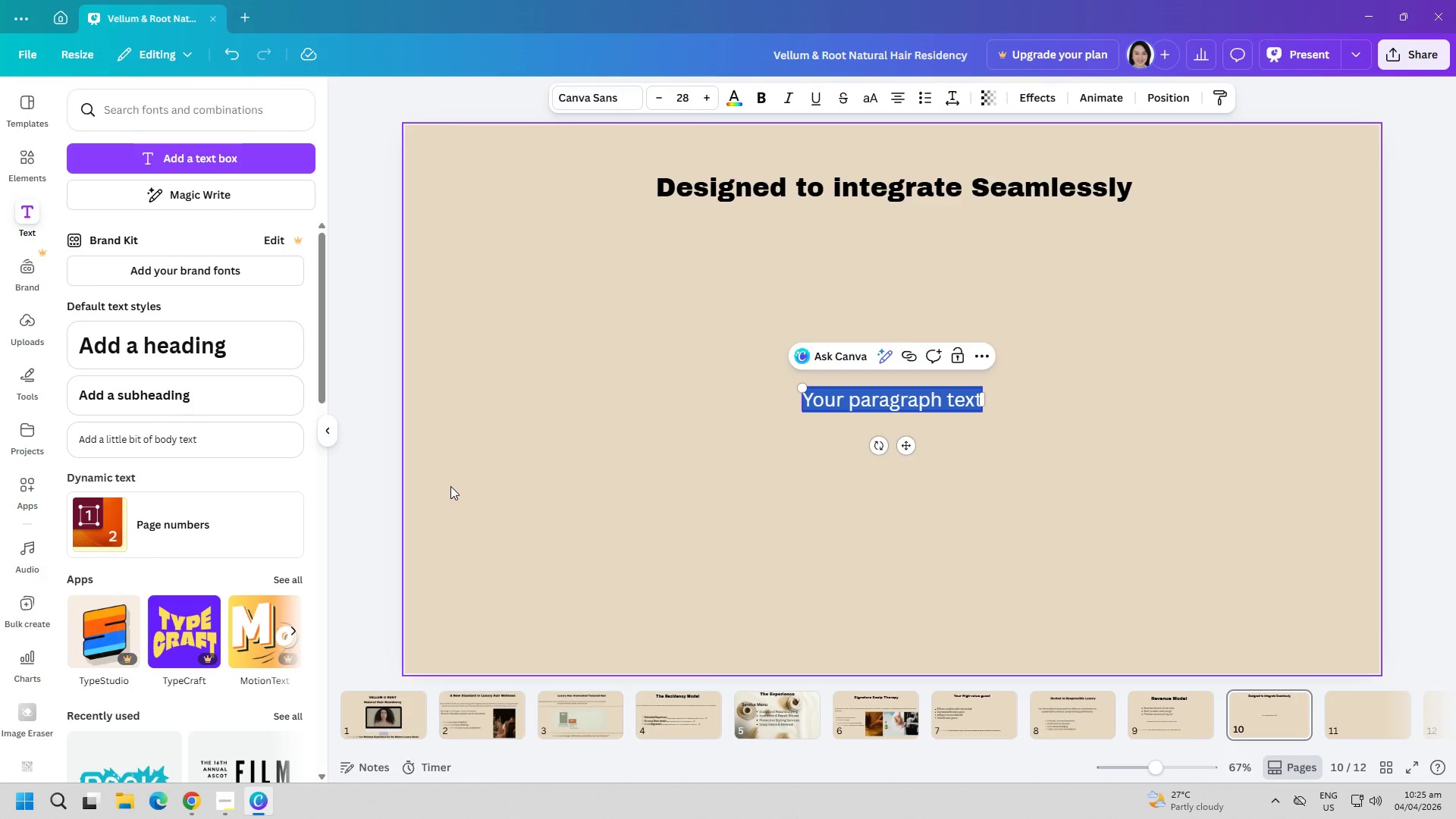 
type(25-40 sqm footprint)
 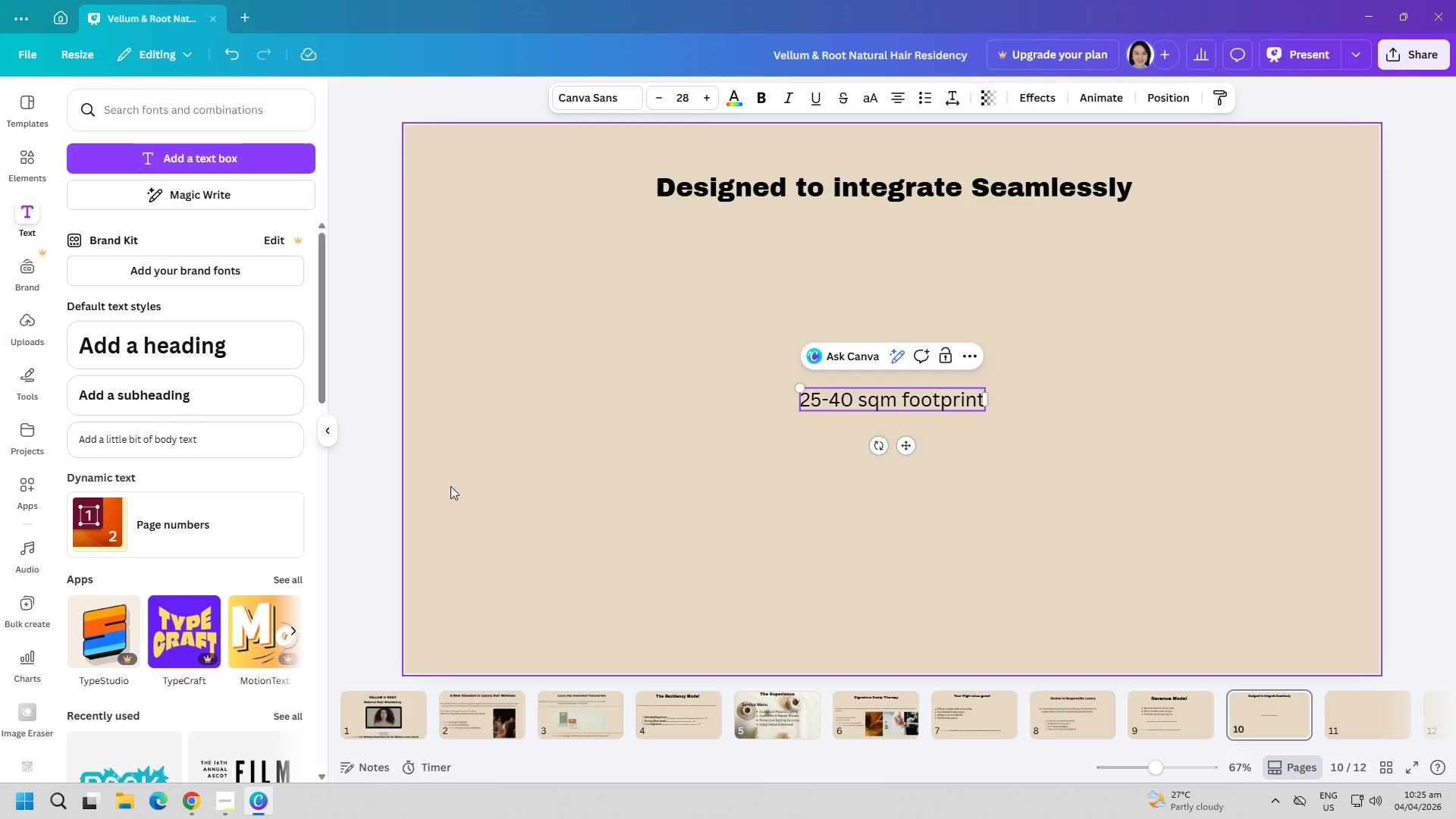 
key(Enter)
 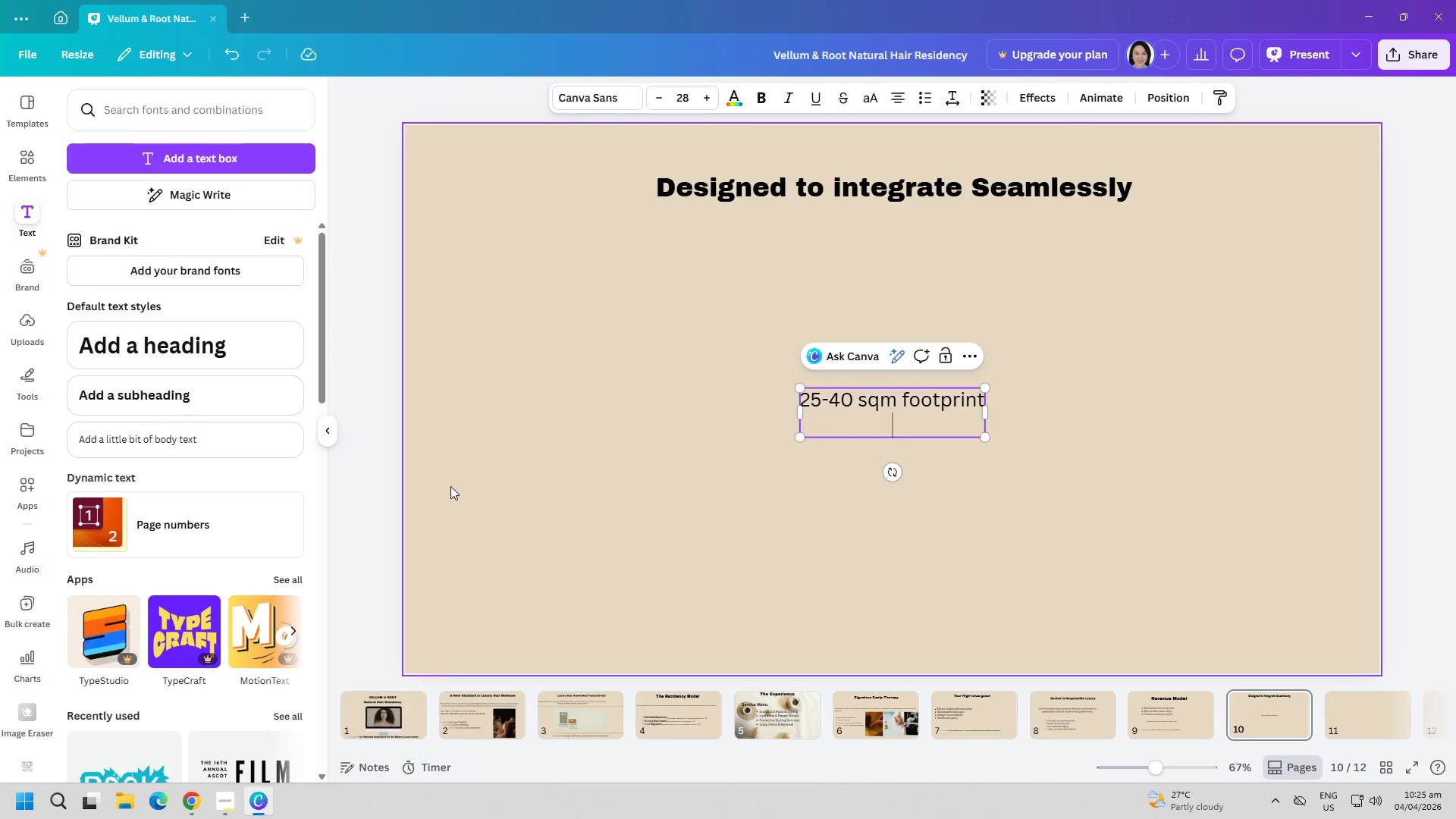 
type(2-3 styling stations)
 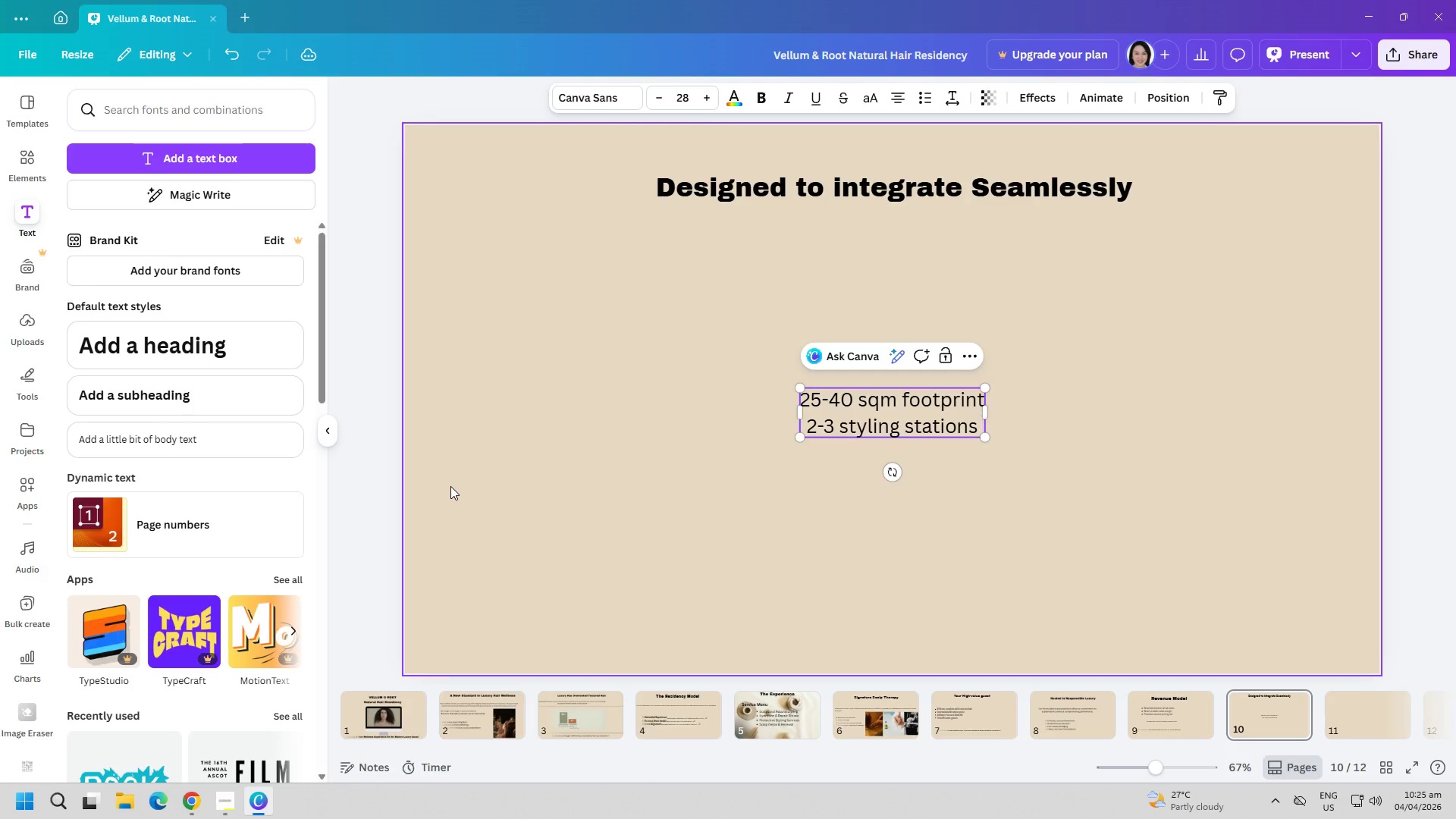 
key(Enter)
 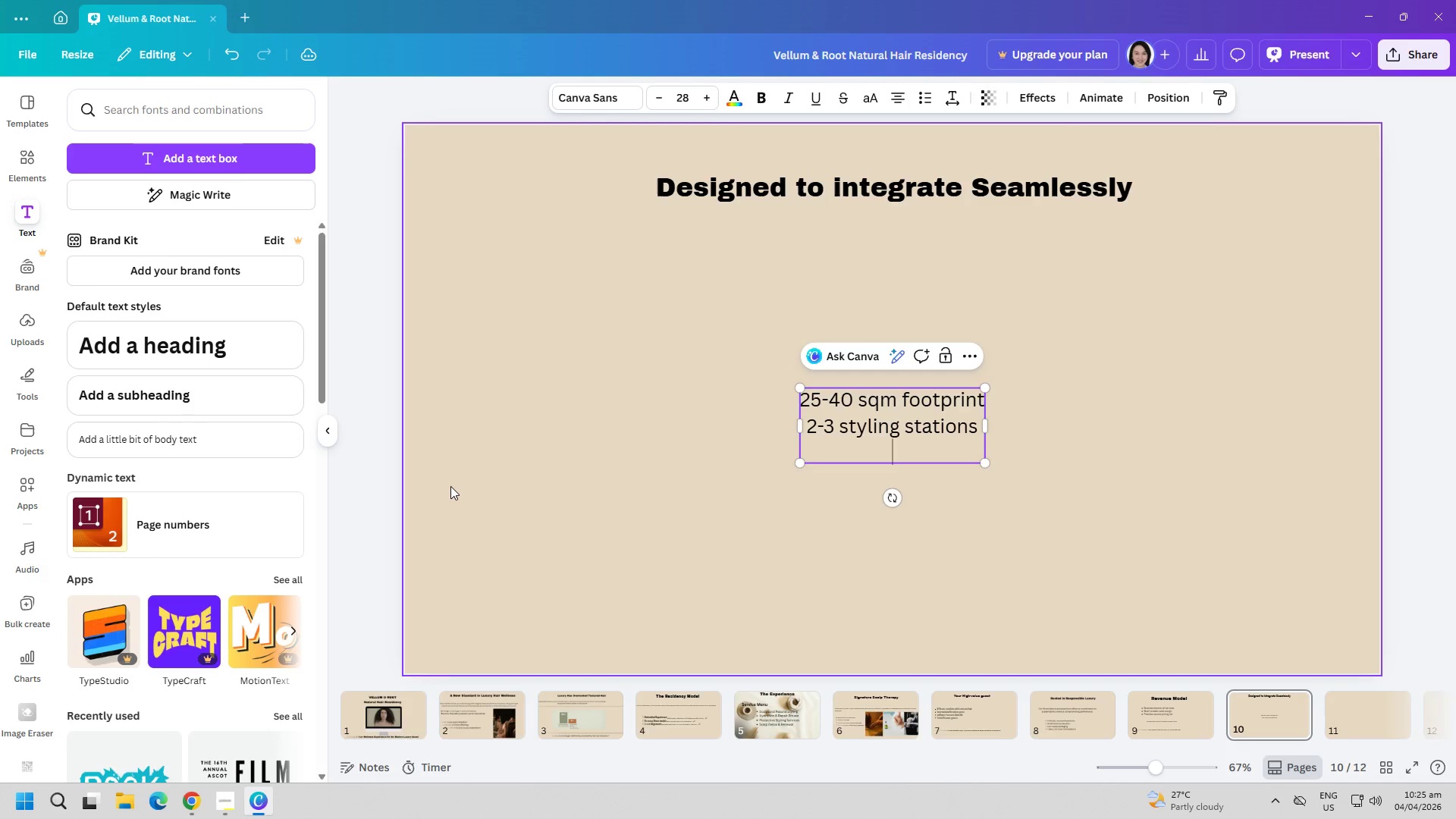 
type(1 treatment bed)
 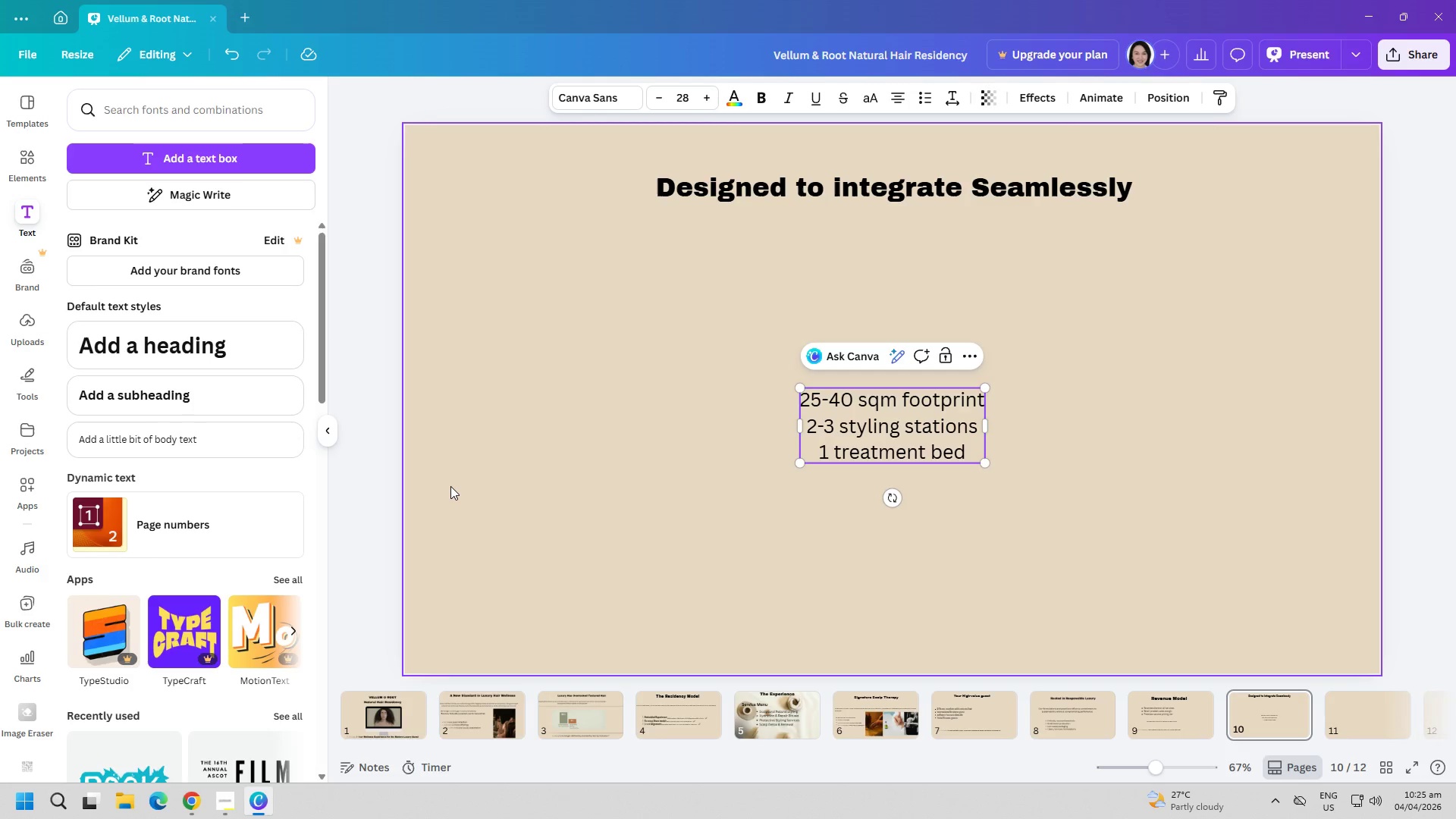 
key(Enter)
 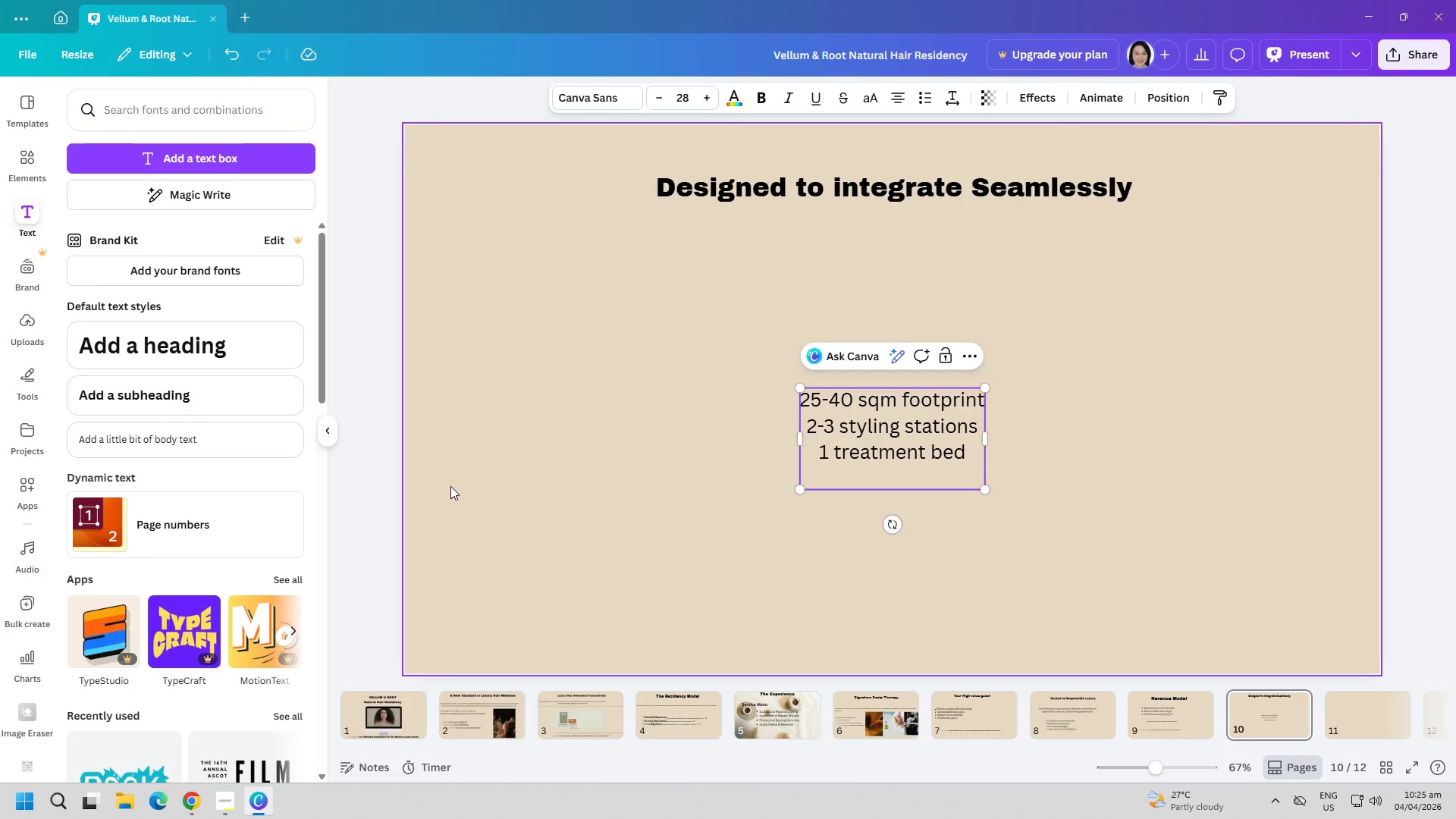 
type(sto)
key(Backspace)
key(Backspace)
type(S)
key(Backspace)
key(Backspace)
type(Storage + retail display)
 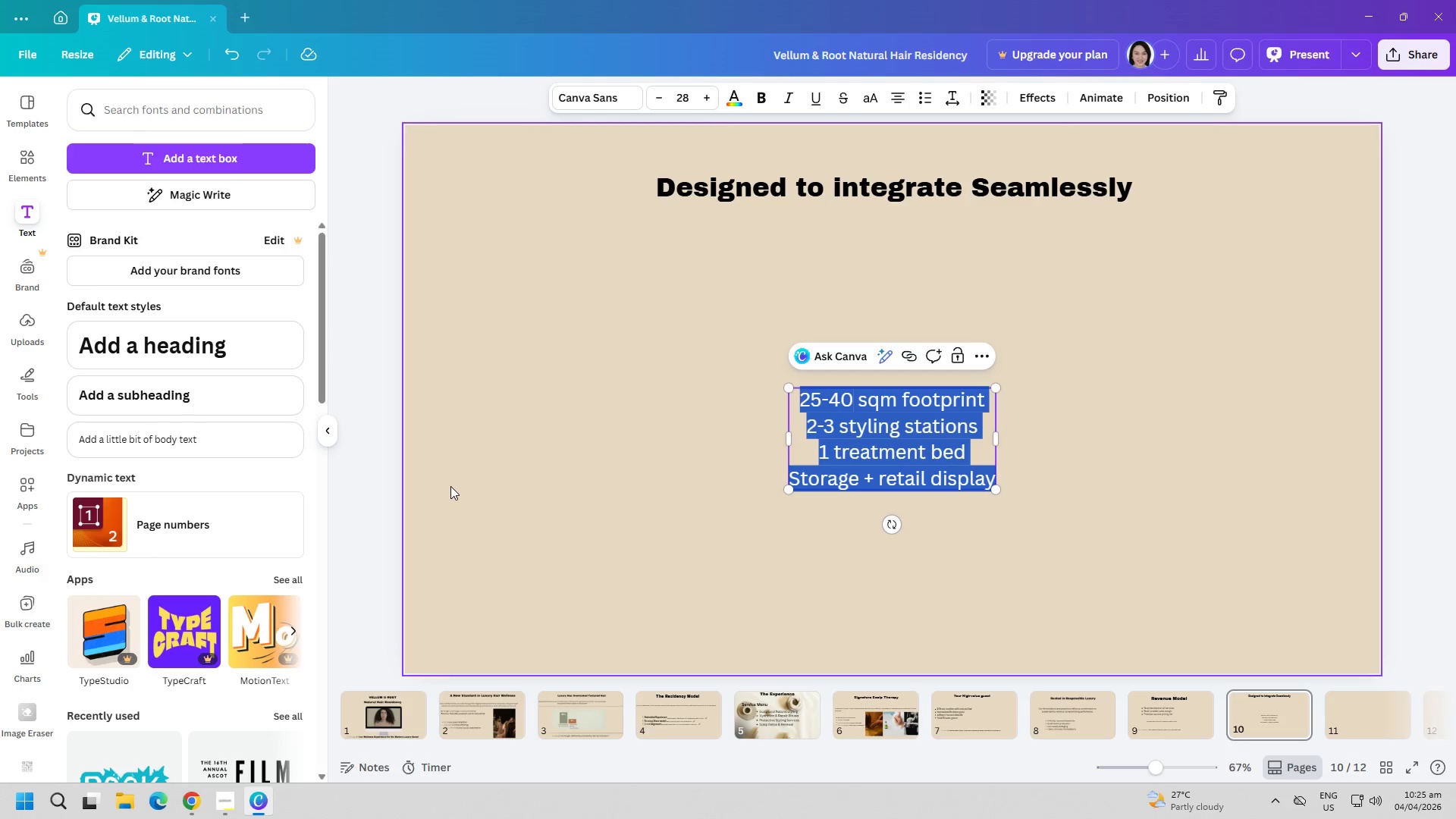 
 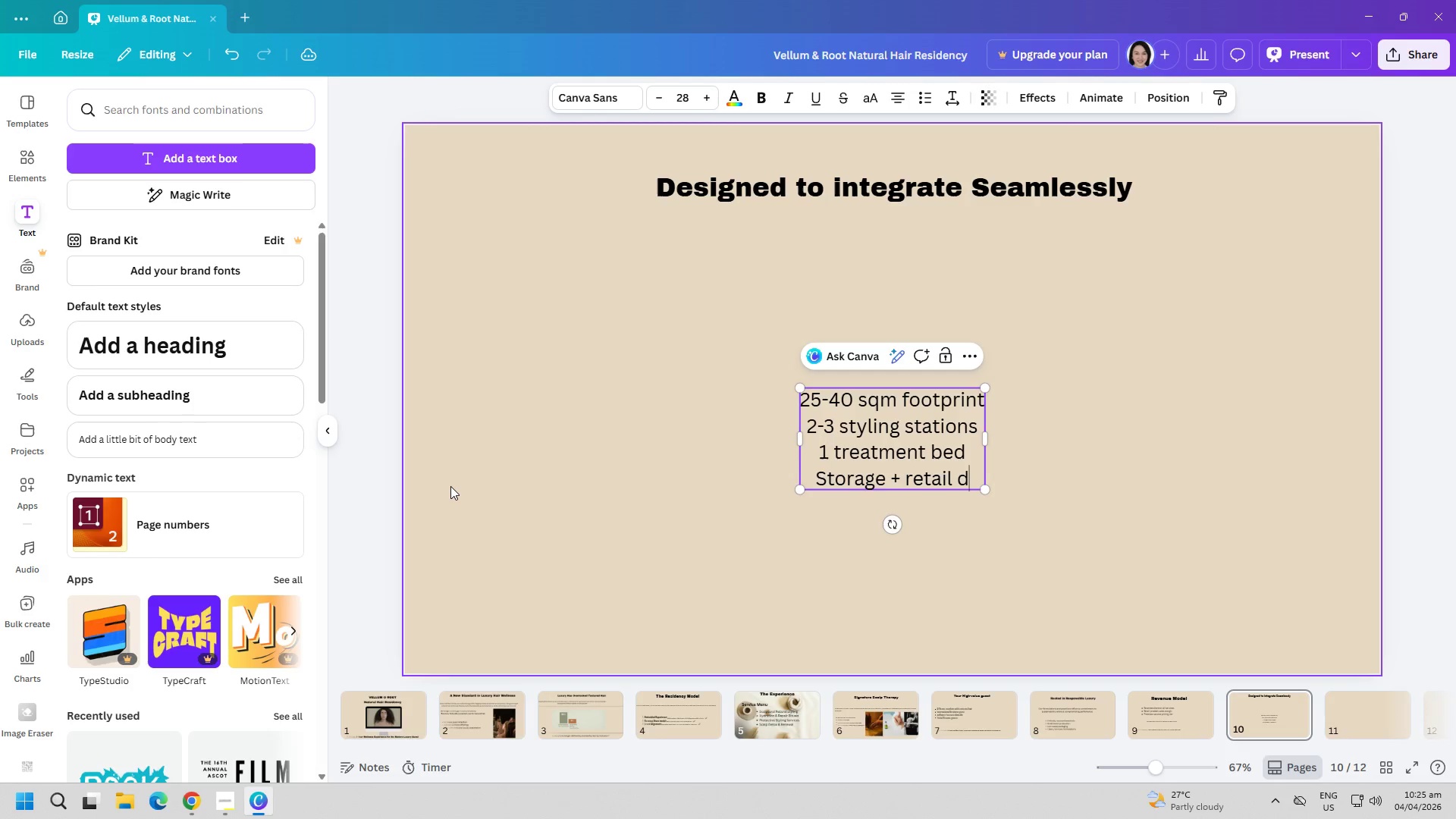 
key(Control+ControlLeft)
 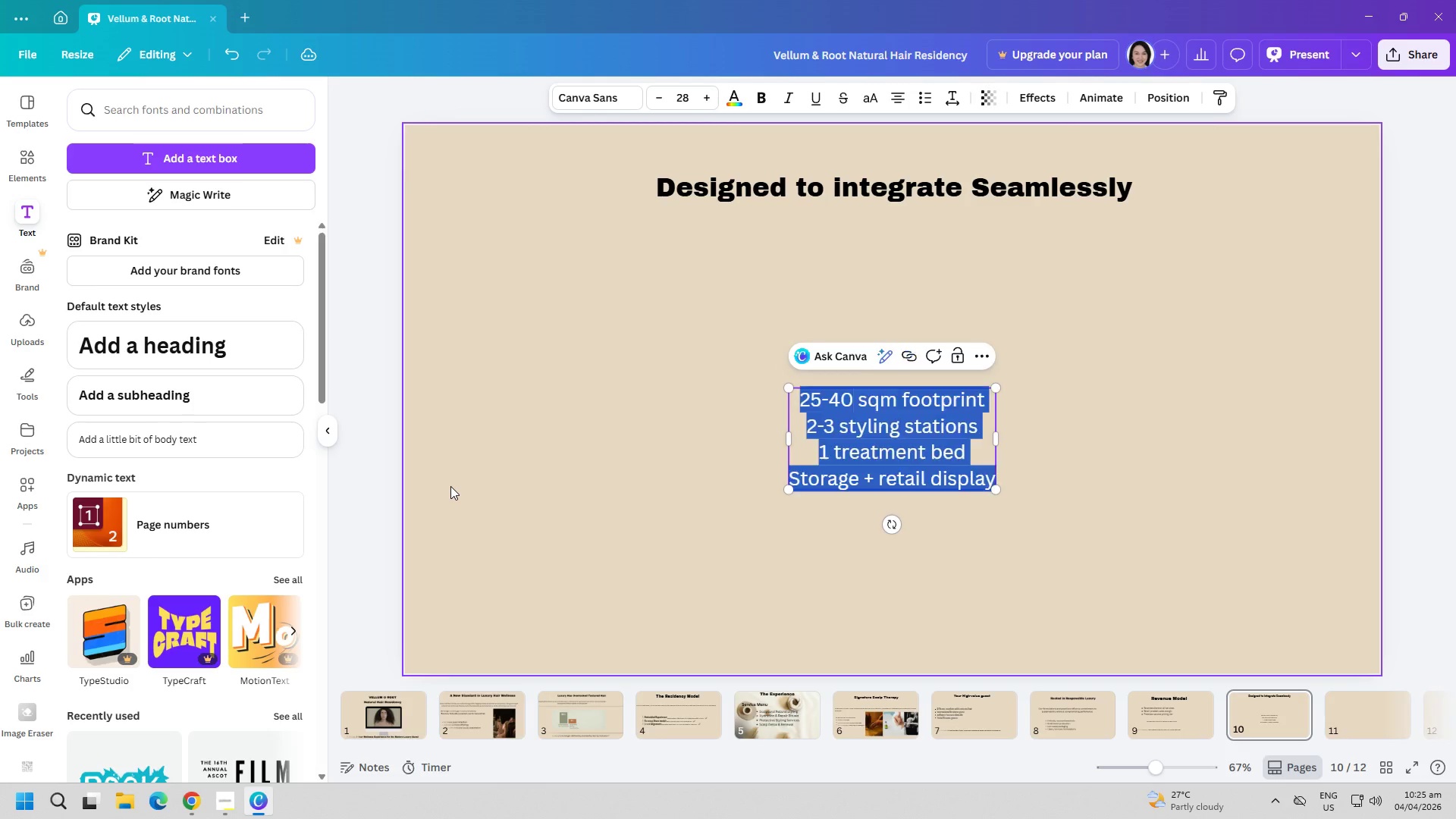 
key(Control+A)
 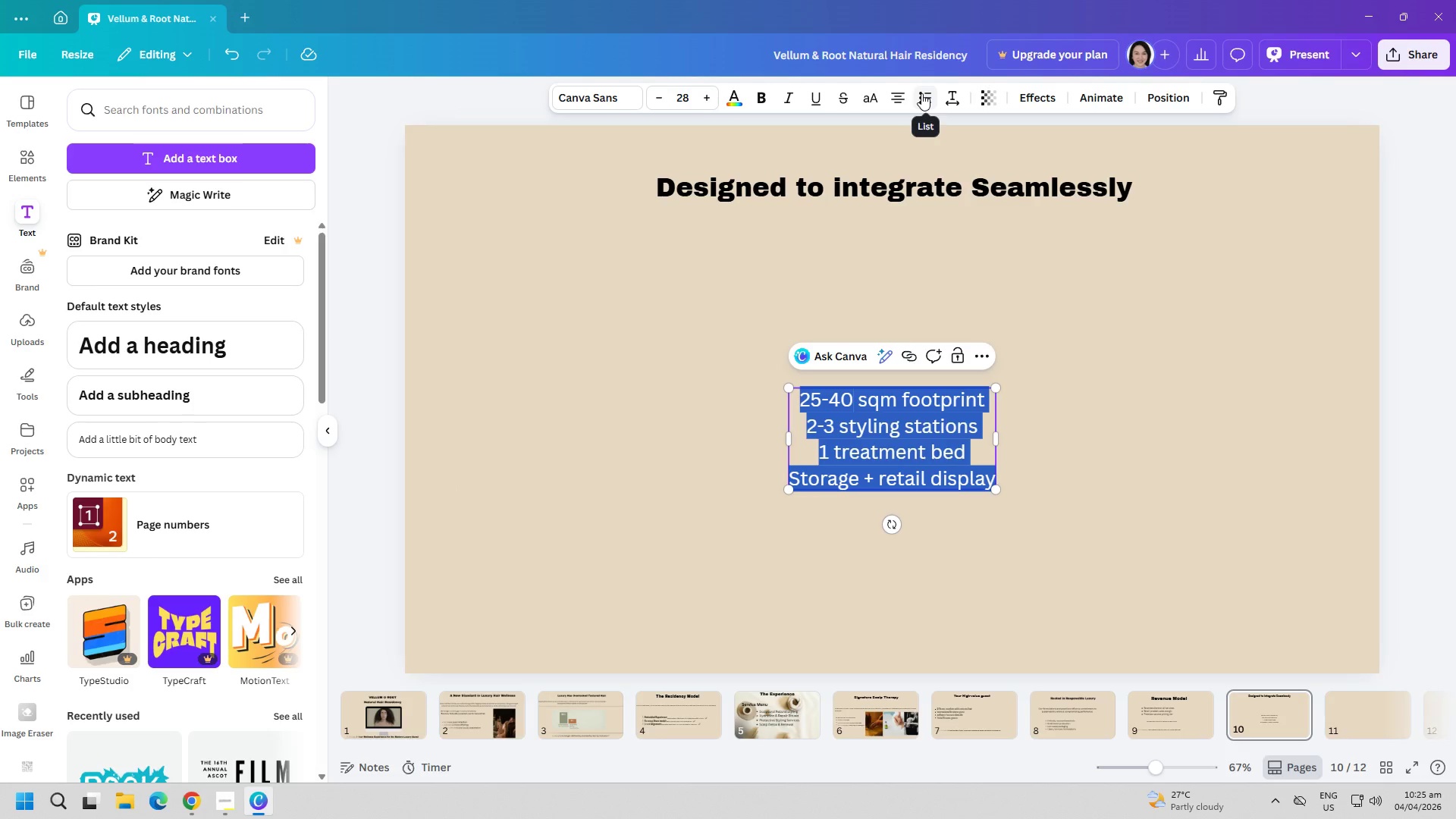 
left_click([921, 93])
 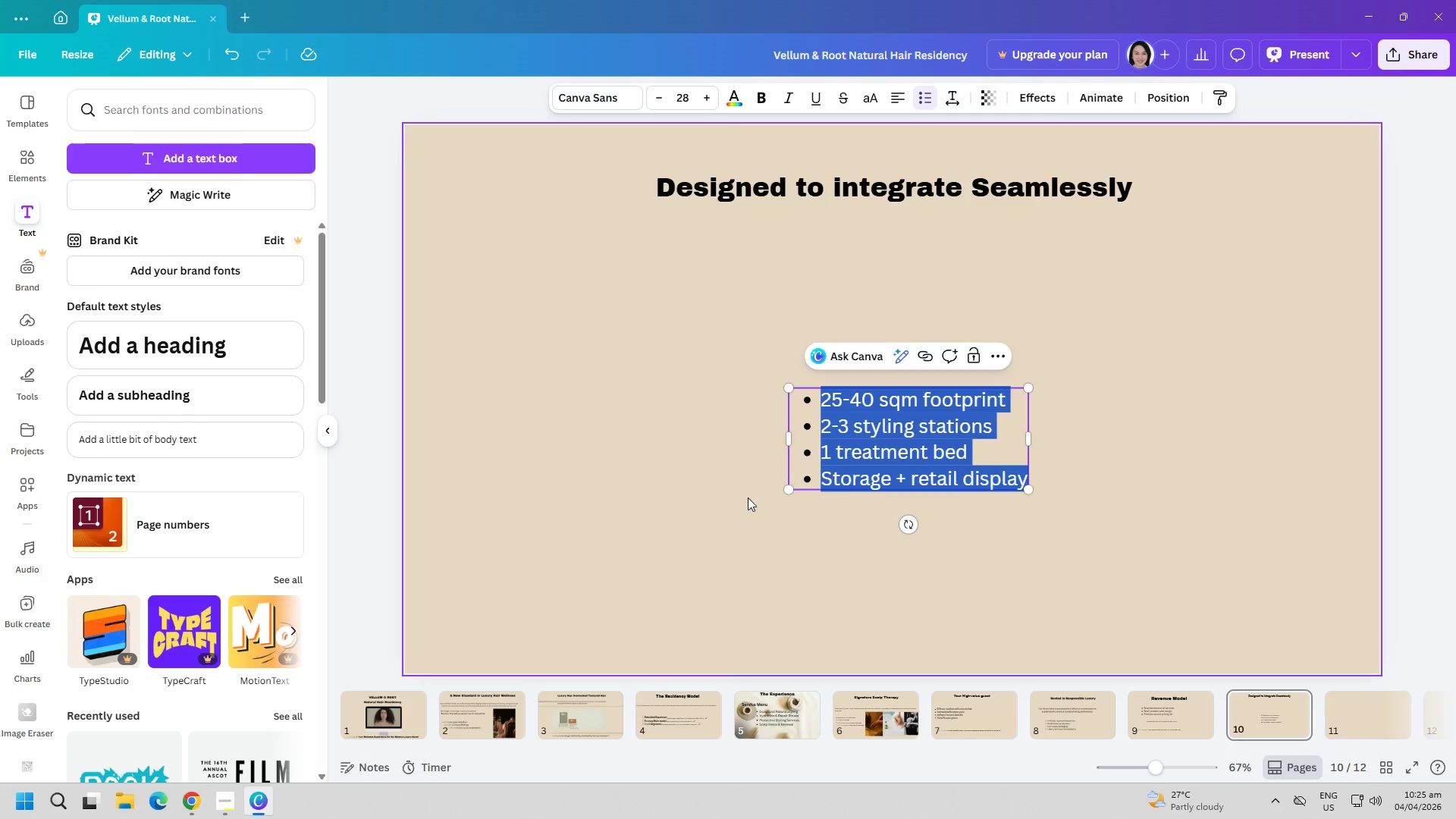 
left_click([751, 510])
 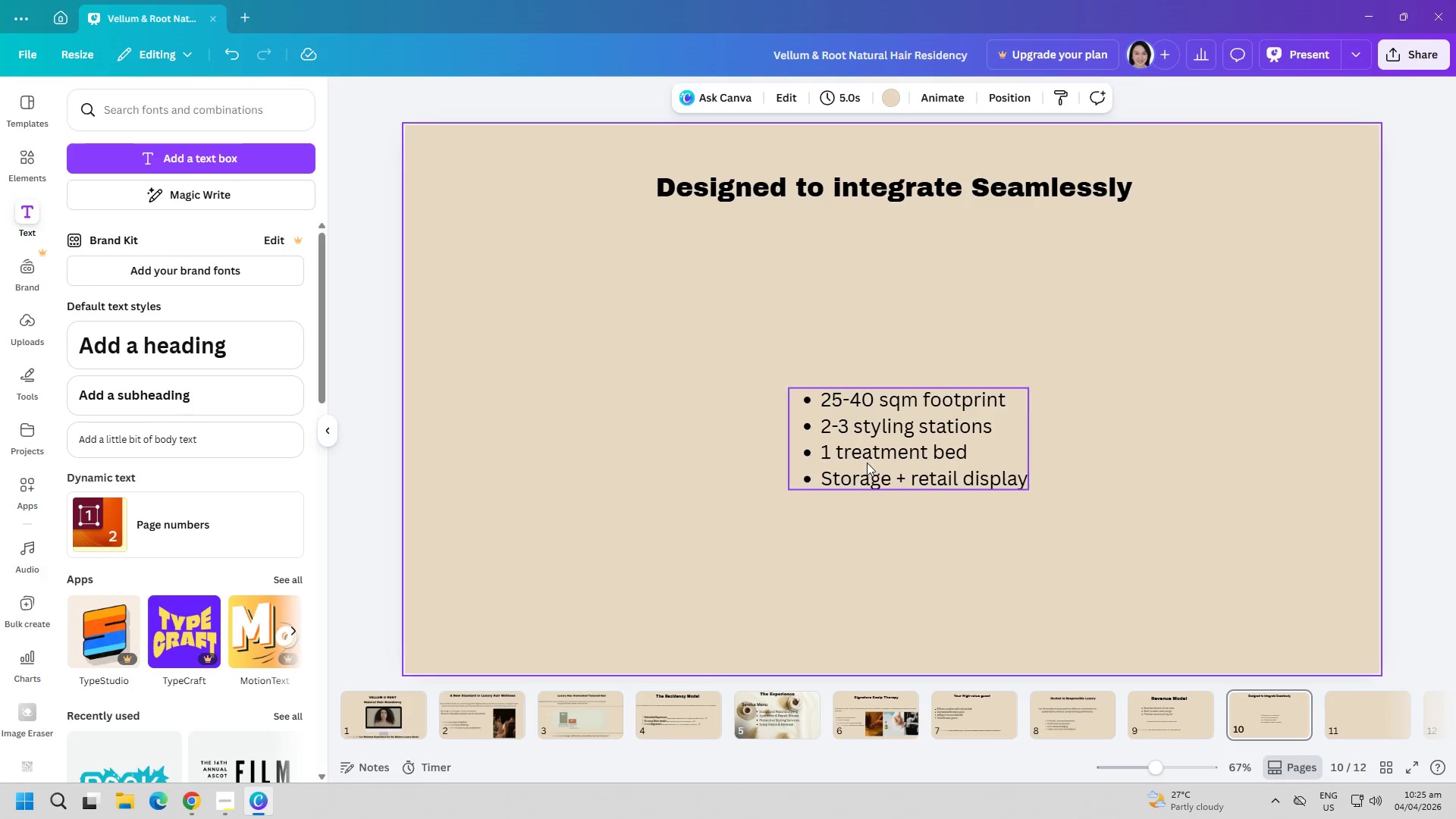 
left_click_drag(start_coordinate=[867, 461], to_coordinate=[635, 411])
 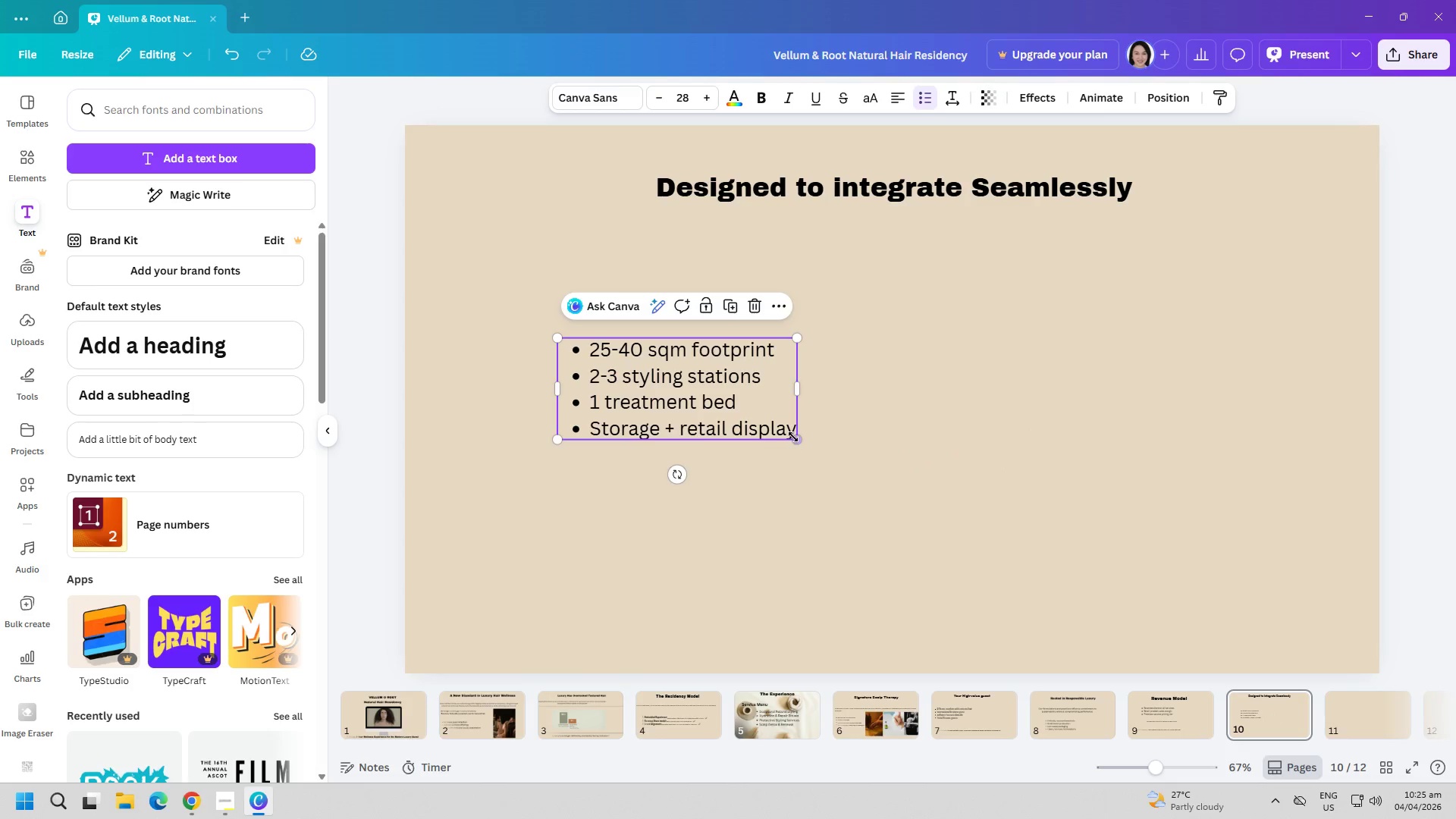 
left_click_drag(start_coordinate=[793, 437], to_coordinate=[1003, 494])
 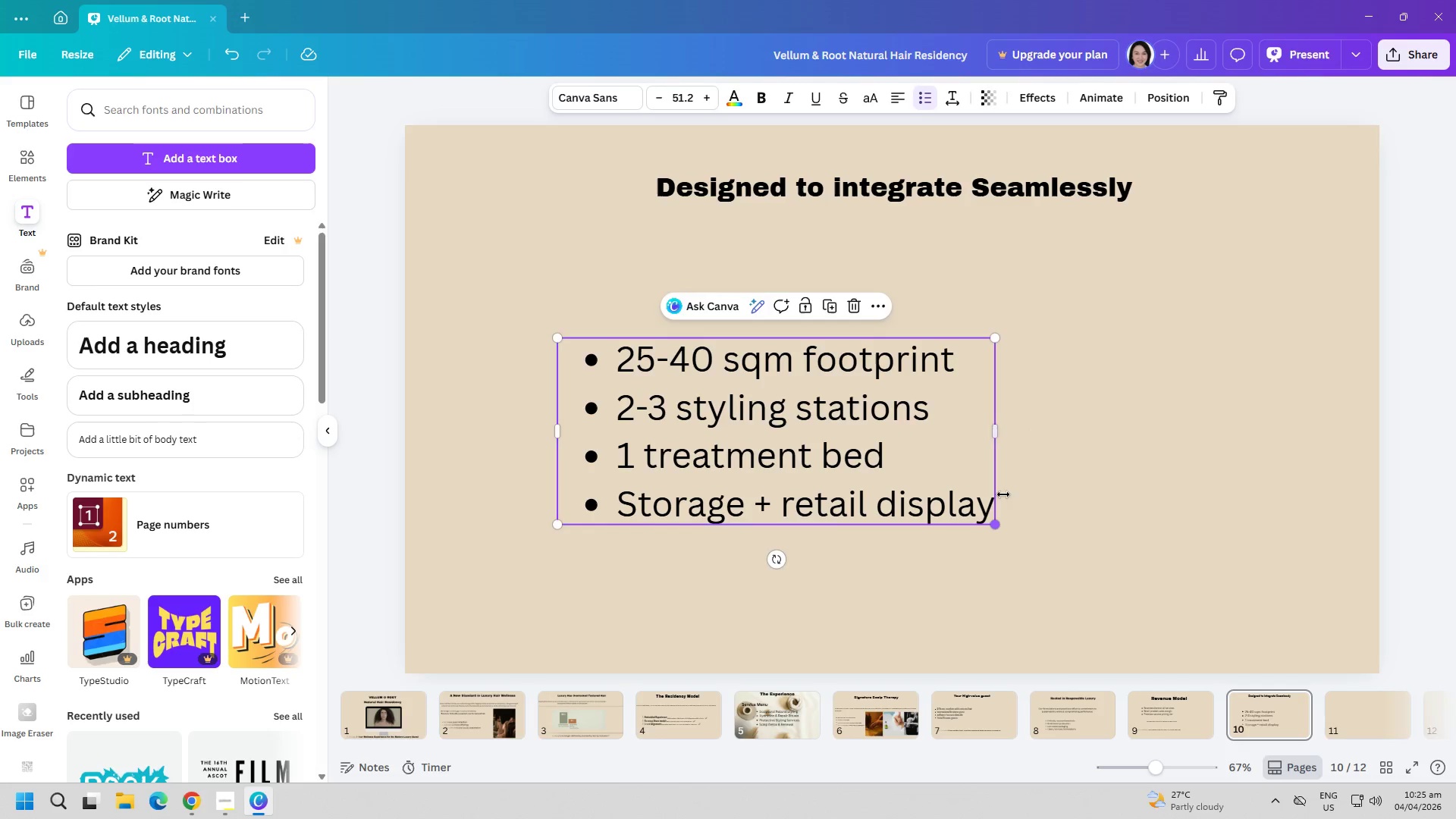 
left_click_drag(start_coordinate=[968, 541], to_coordinate=[959, 545])
 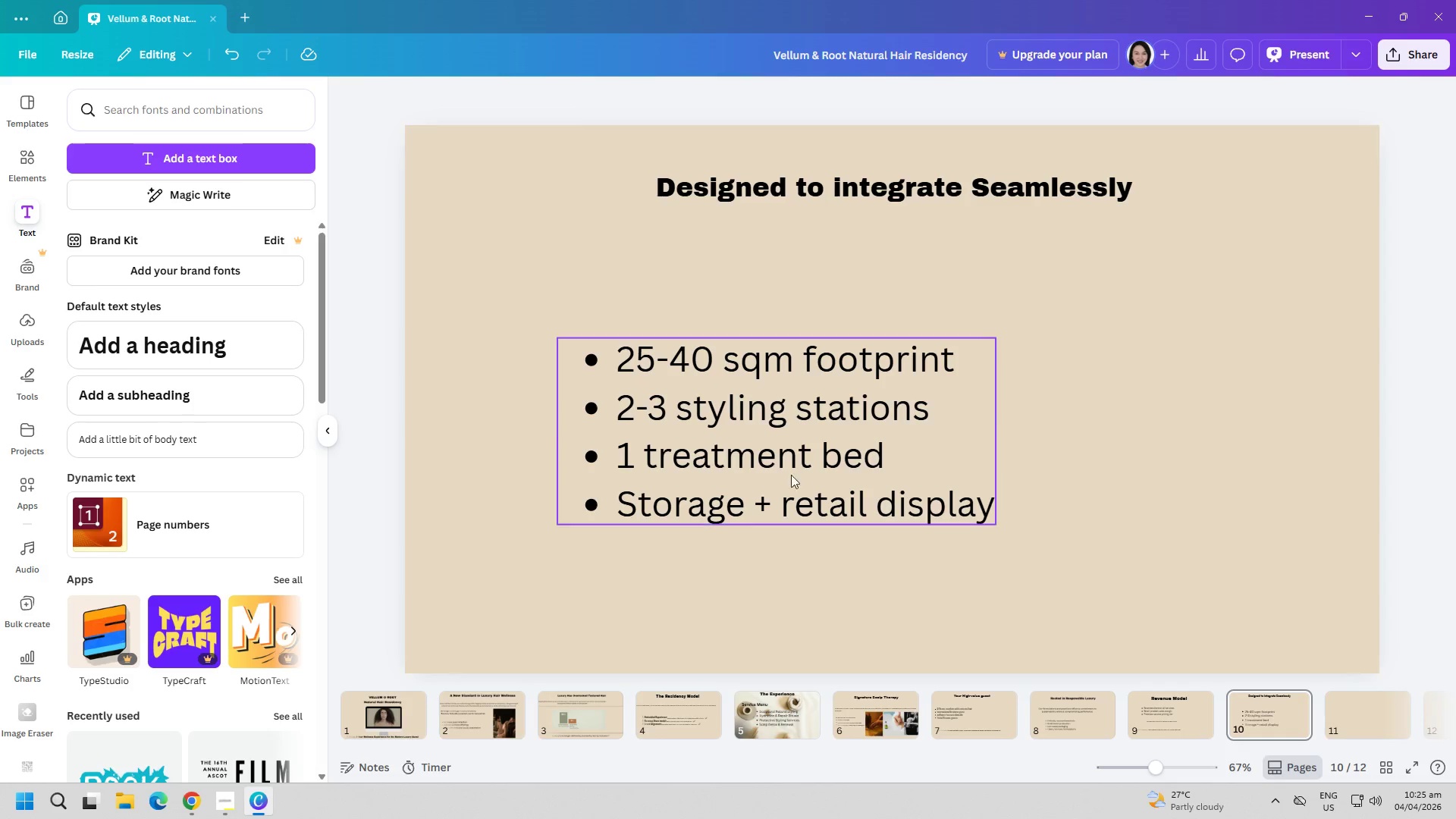 
left_click_drag(start_coordinate=[707, 435], to_coordinate=[668, 408])
 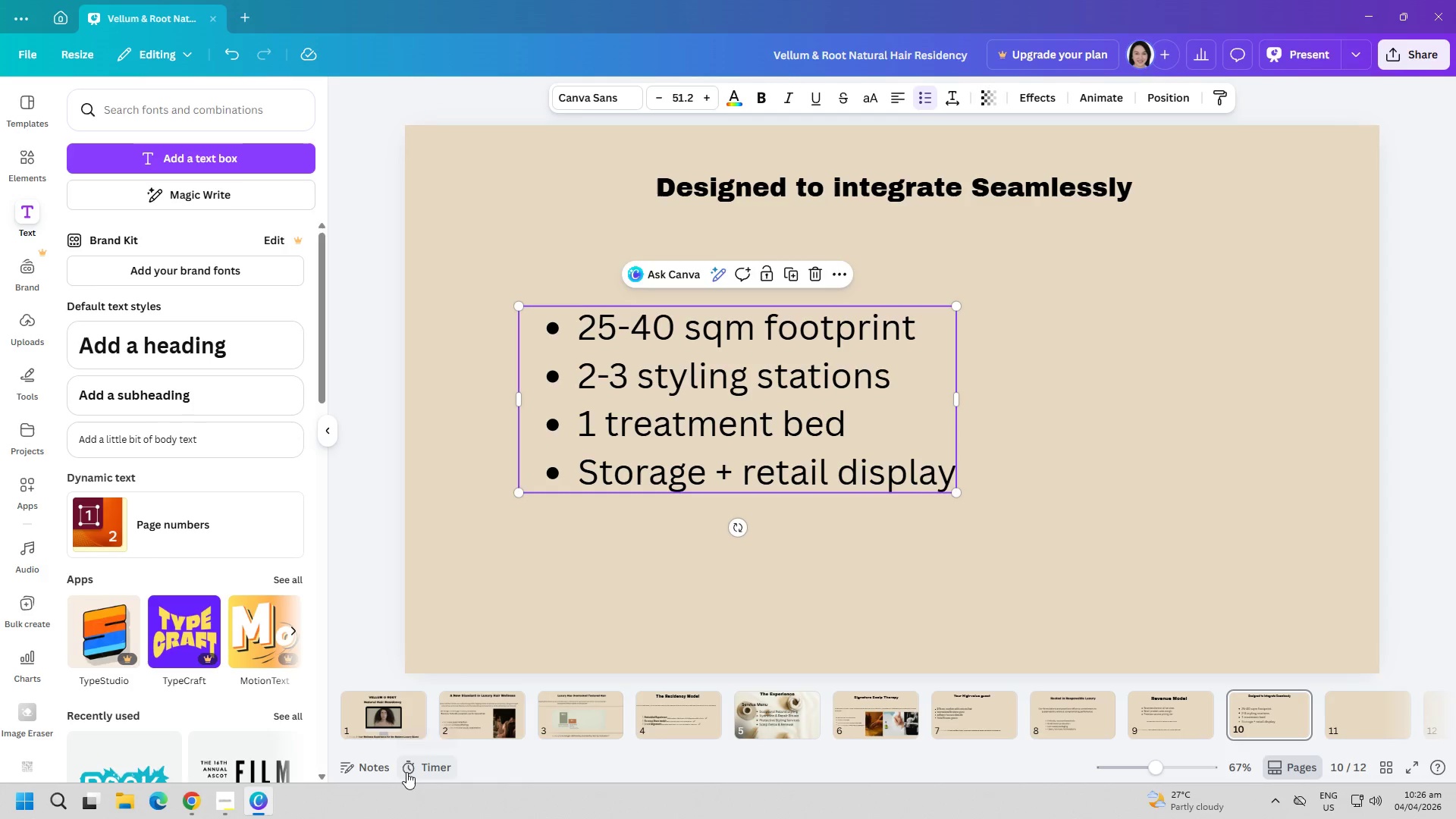 
wait(5.49)
 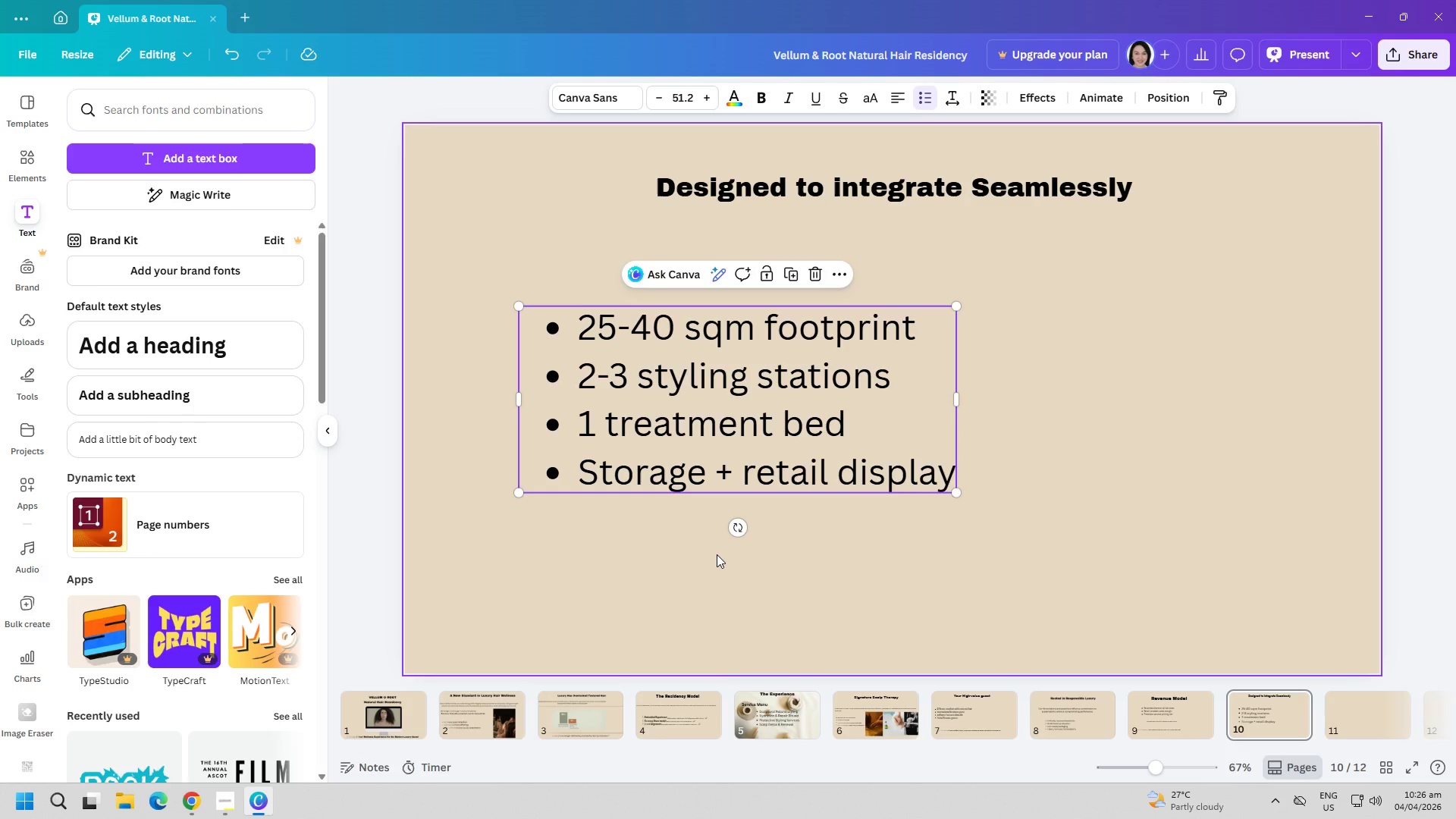 
left_click([192, 806])
 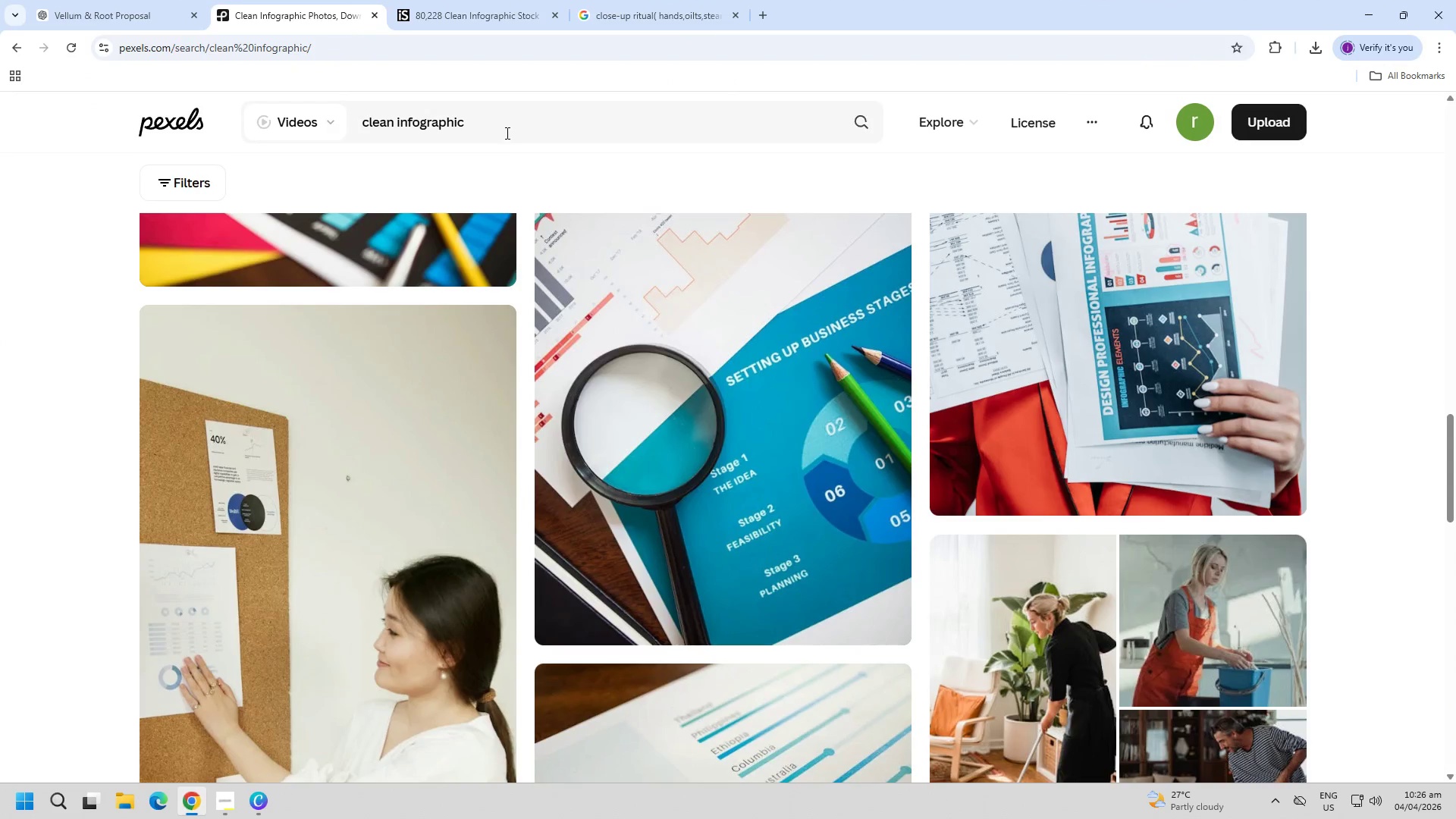 
double_click([506, 131])
 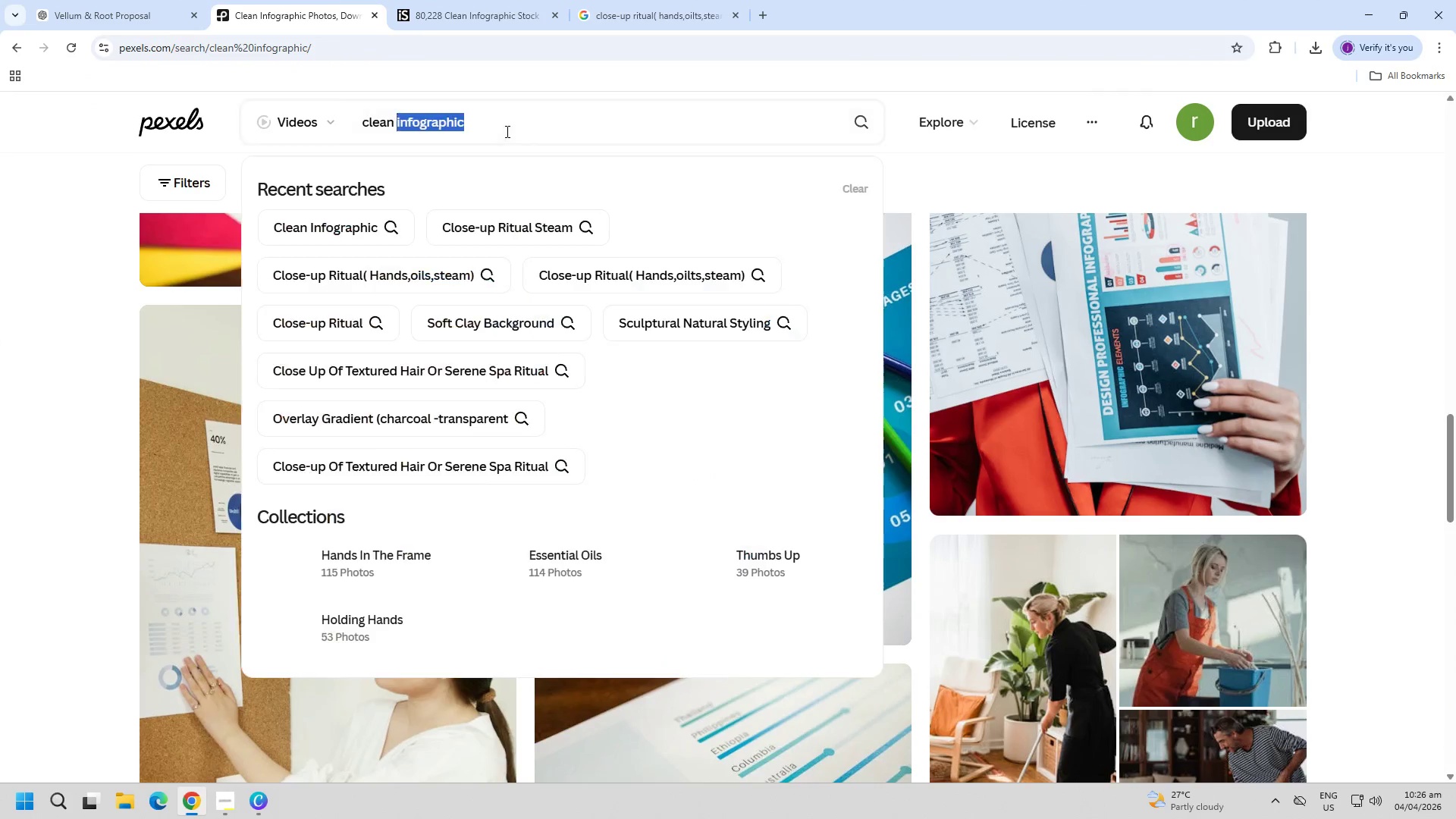 
triple_click([506, 131])
 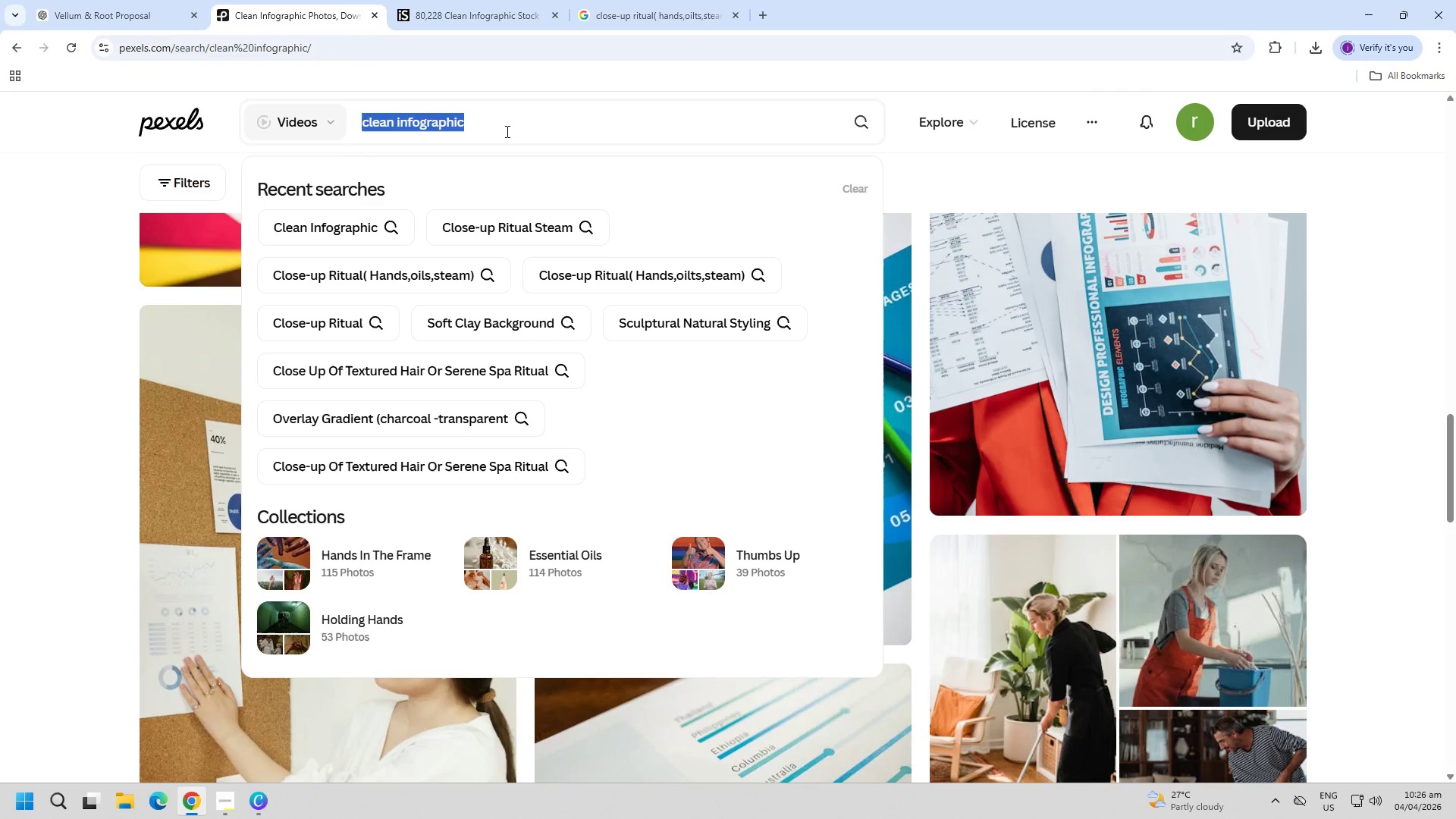 
type(matches hg)
key(Backspace)
type(otel interior-stone )
key(Backspace)
type(.)
key(Backspace)
type(,wood,linen tes)
key(Backspace)
type(xtures)
 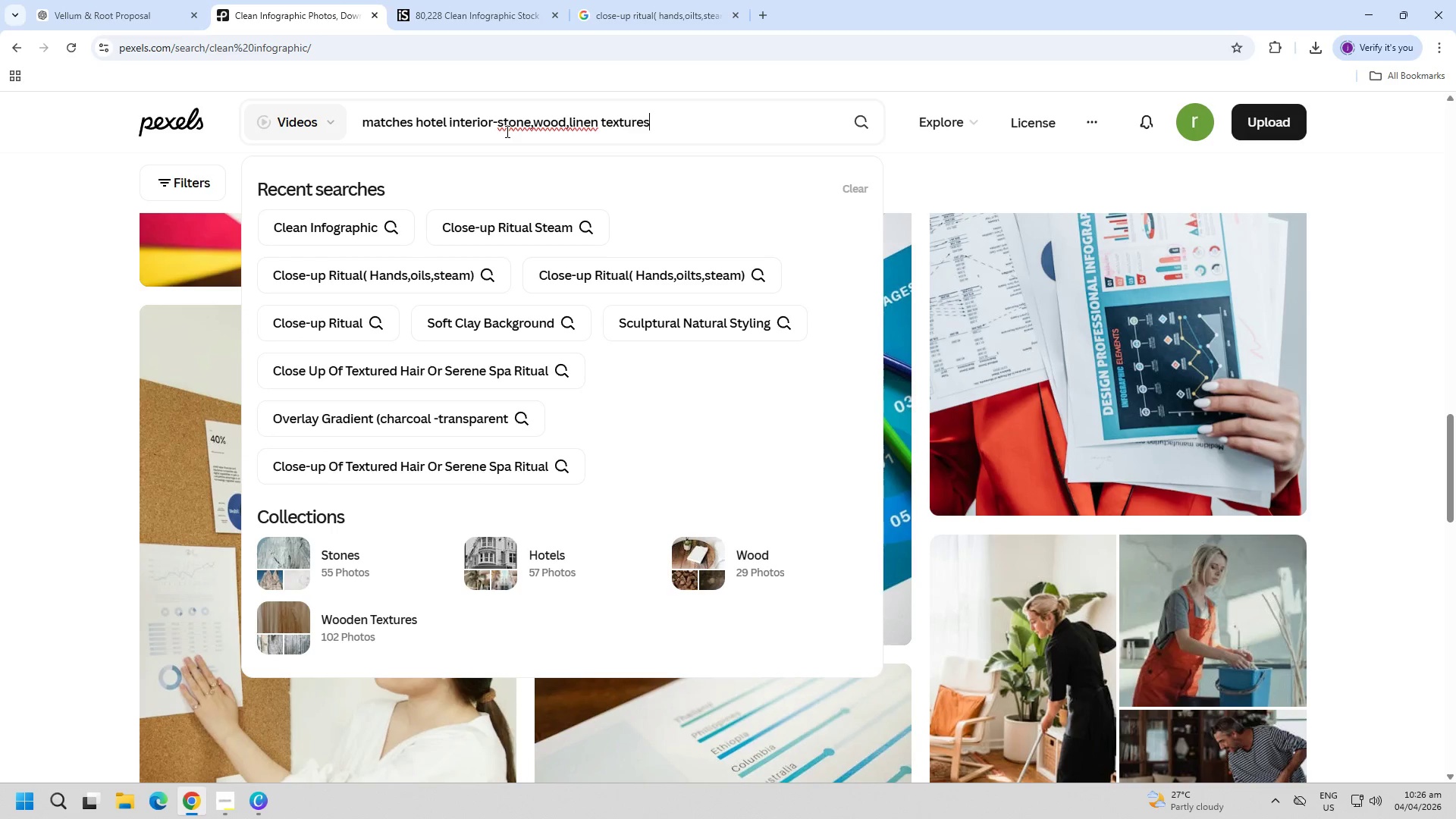 
key(Enter)
 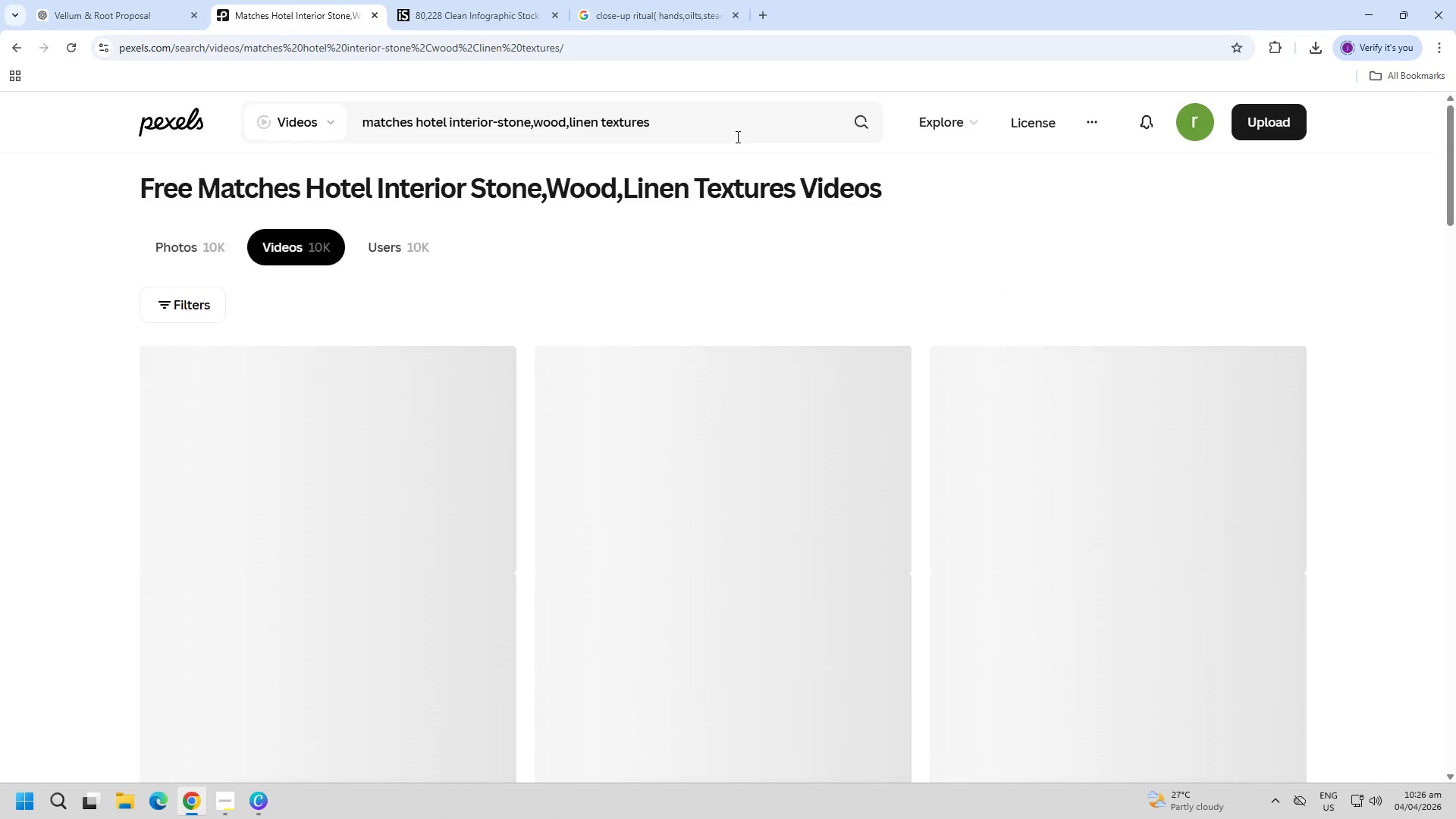 
left_click([219, 242])
 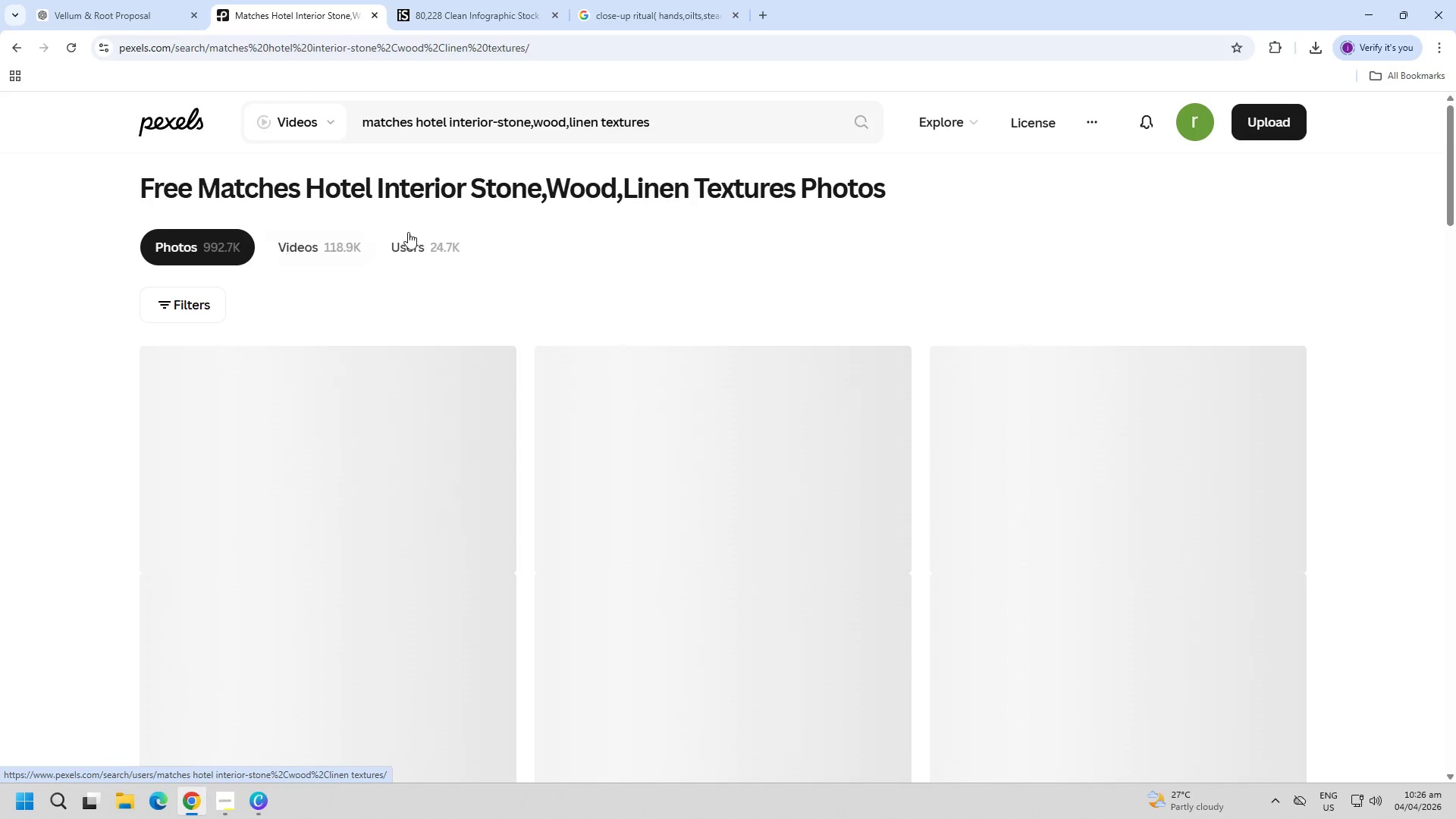 
double_click([667, 121])
 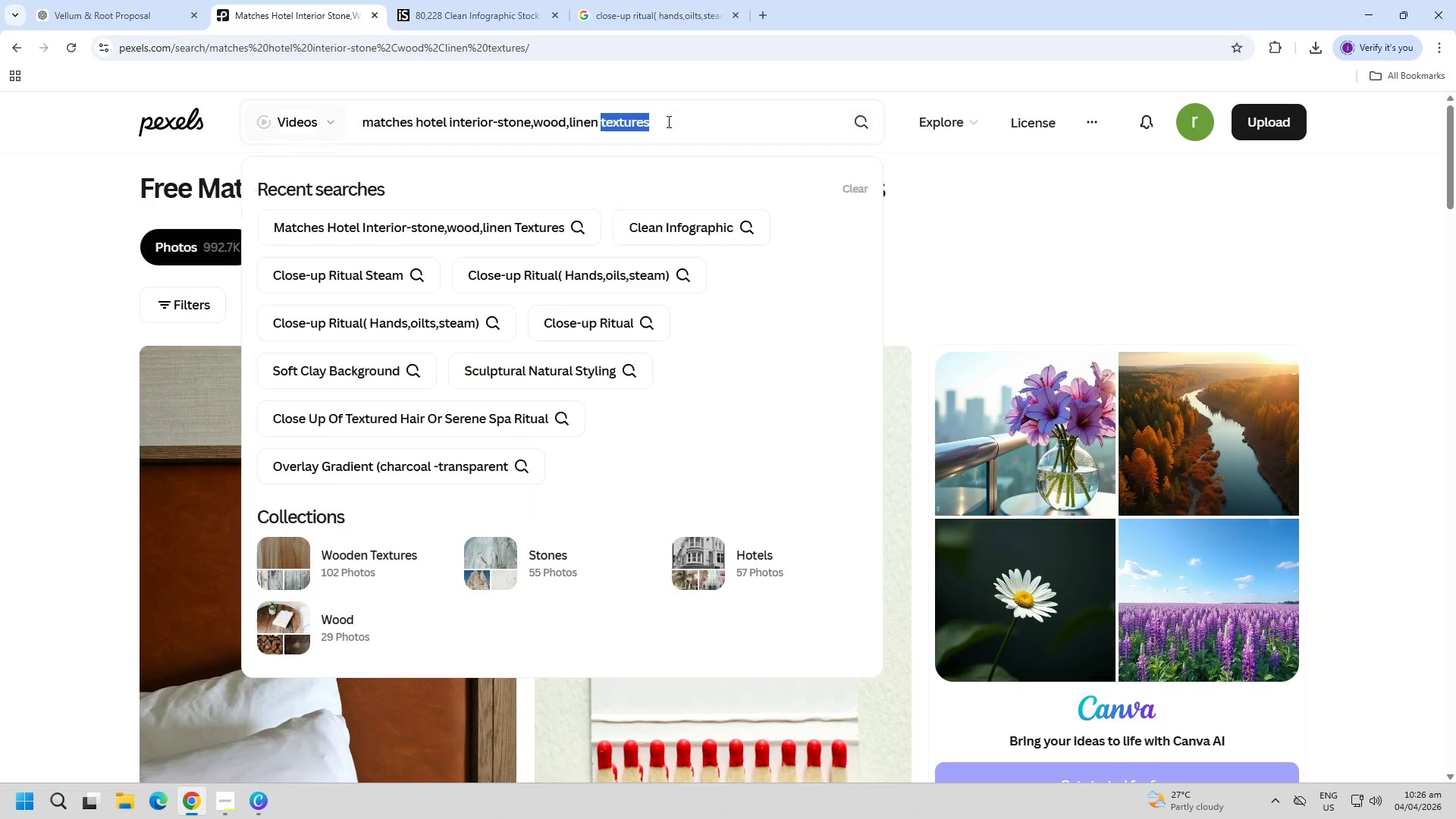 
triple_click([667, 121])
 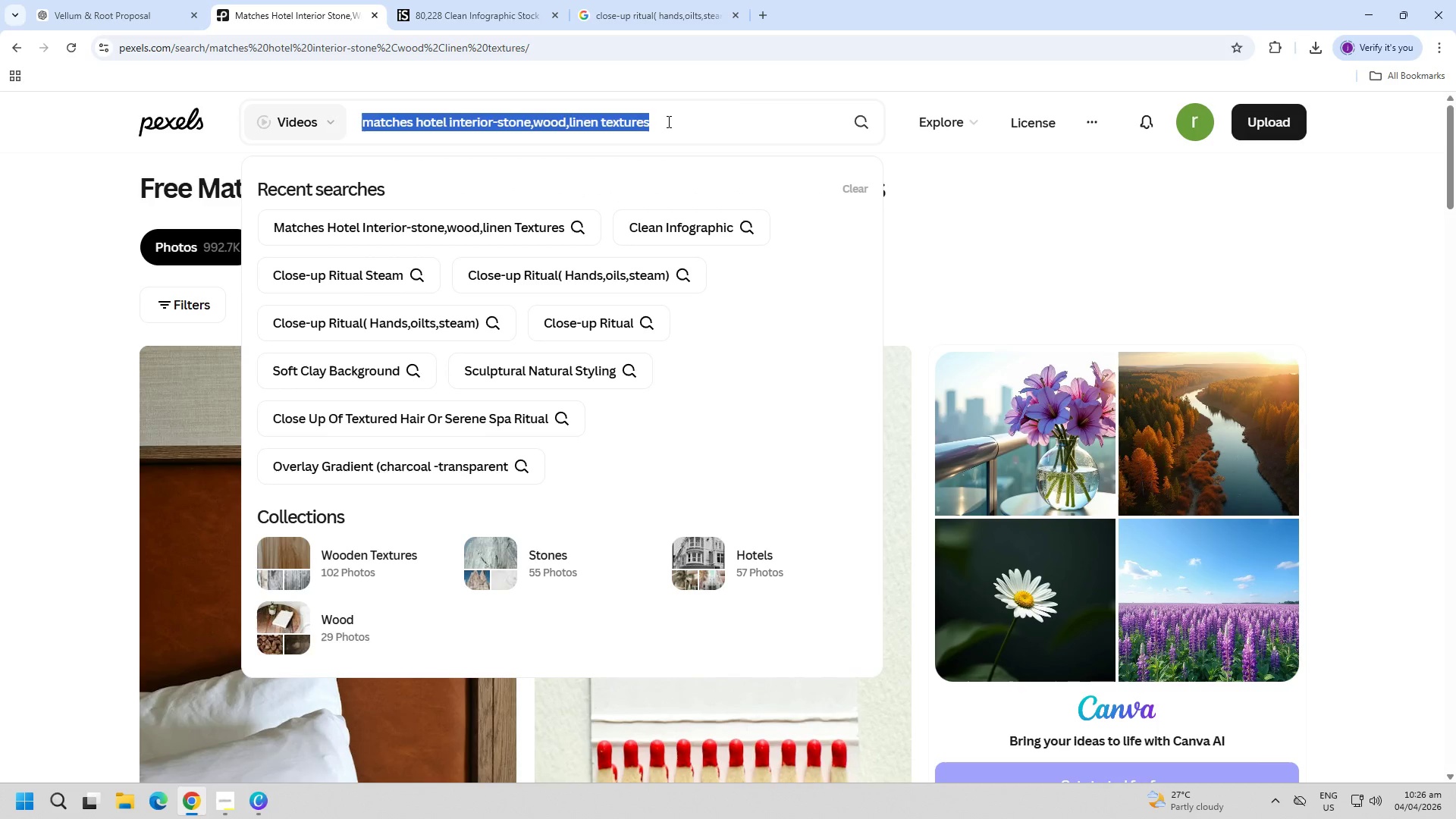 
key(Control+A)
 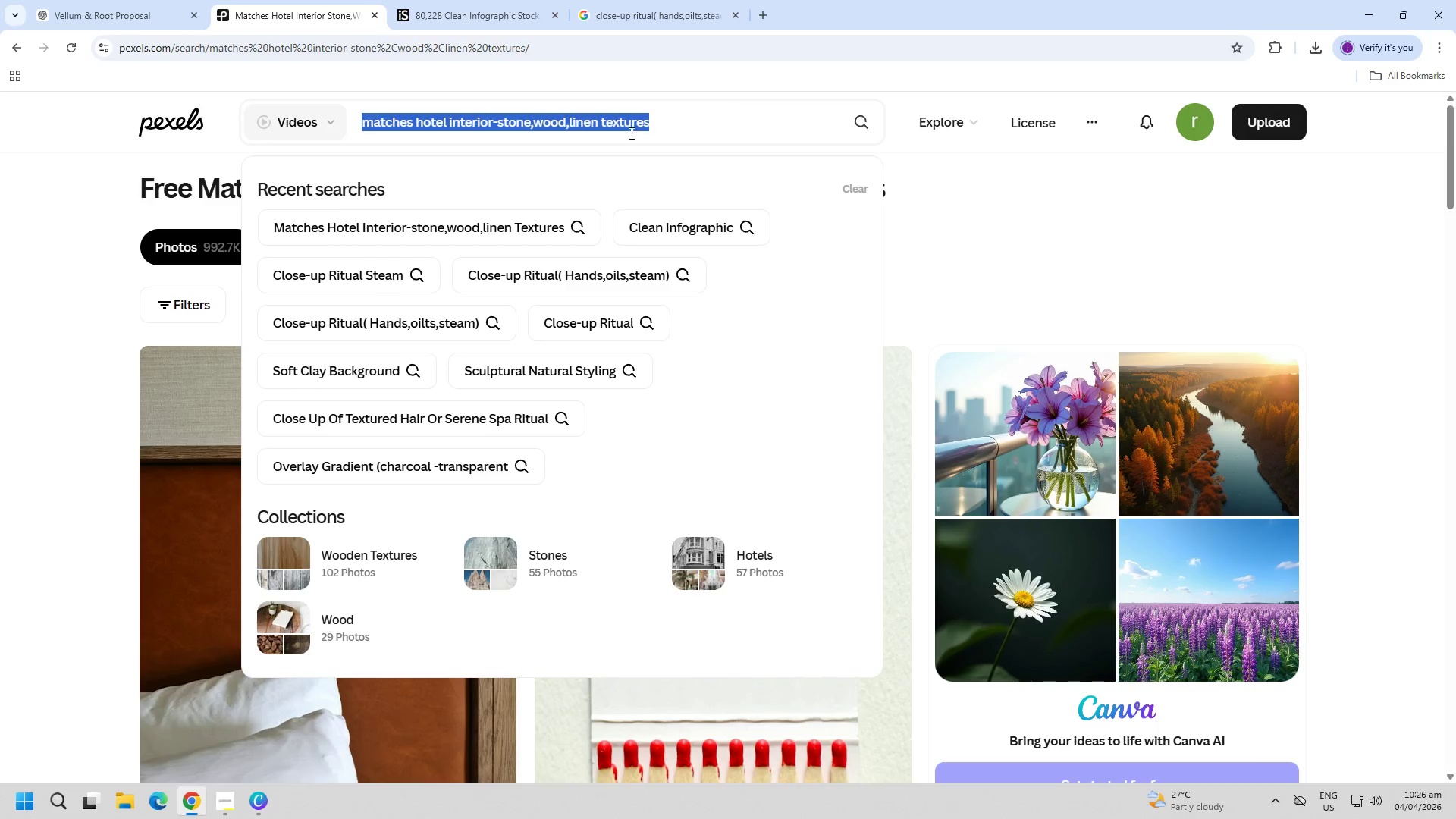 
key(Control+C)
 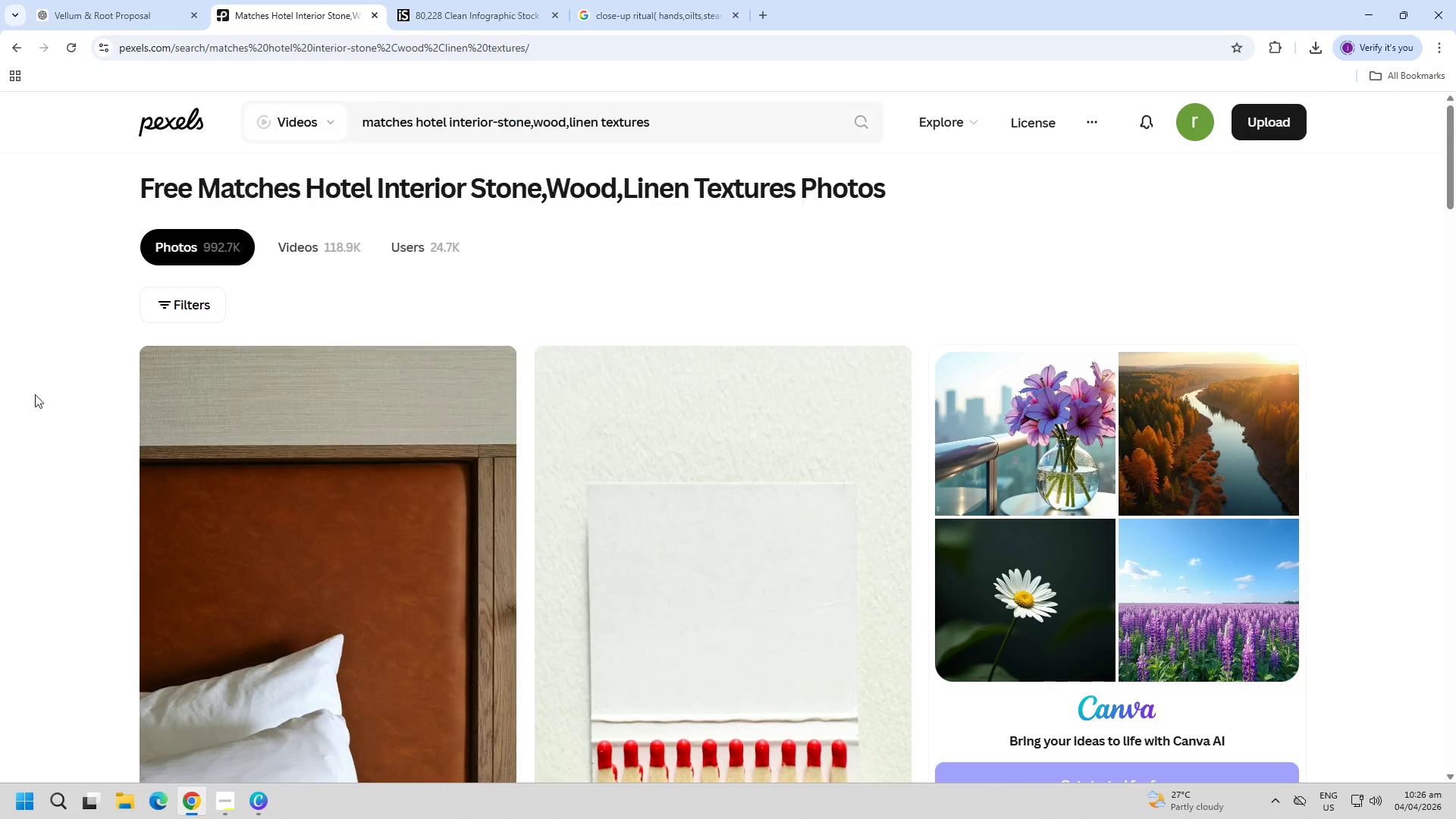 
scroll: coordinate [112, 453], scroll_direction: down, amount: 10.0
 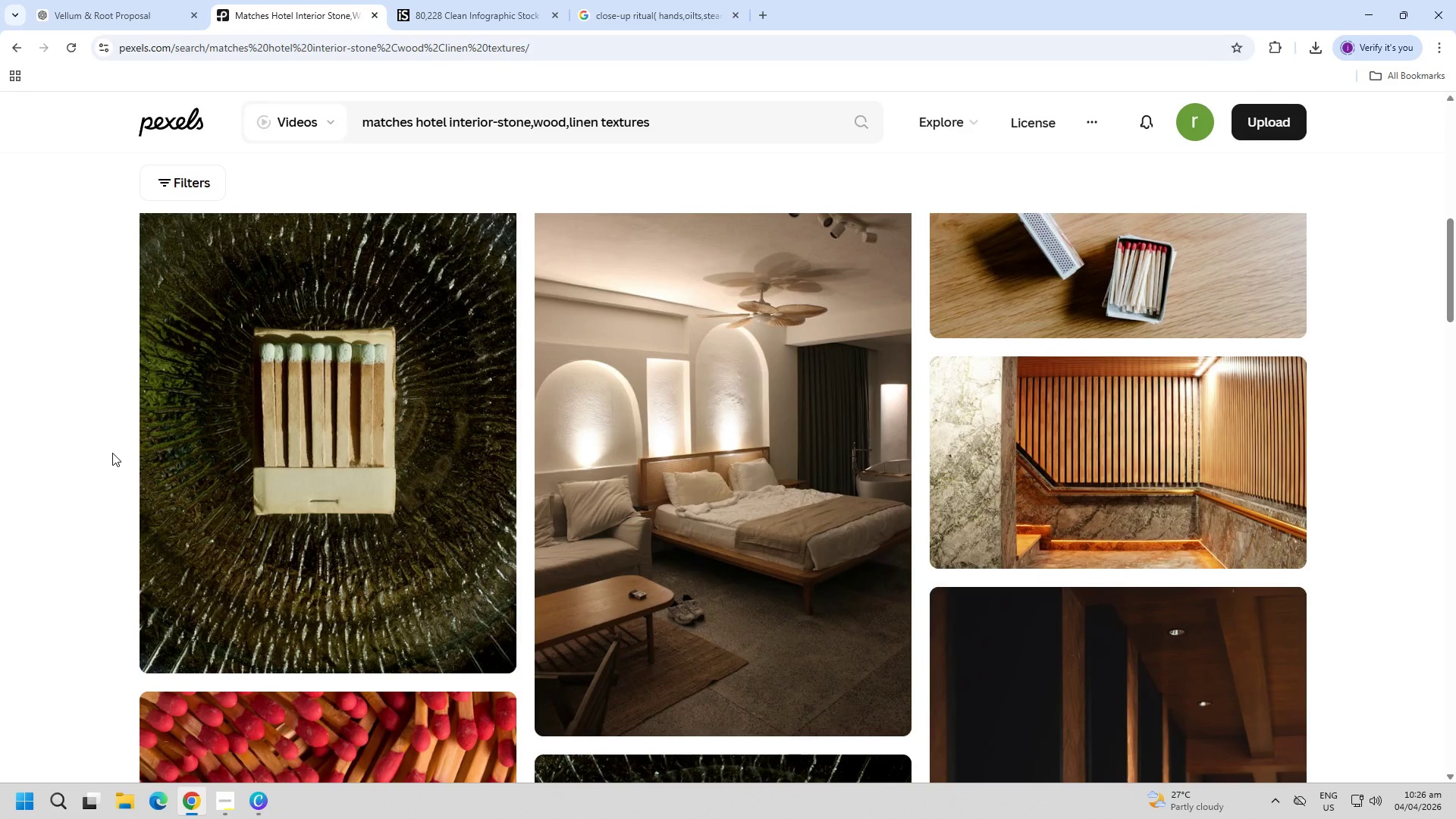 
left_click([595, 478])
 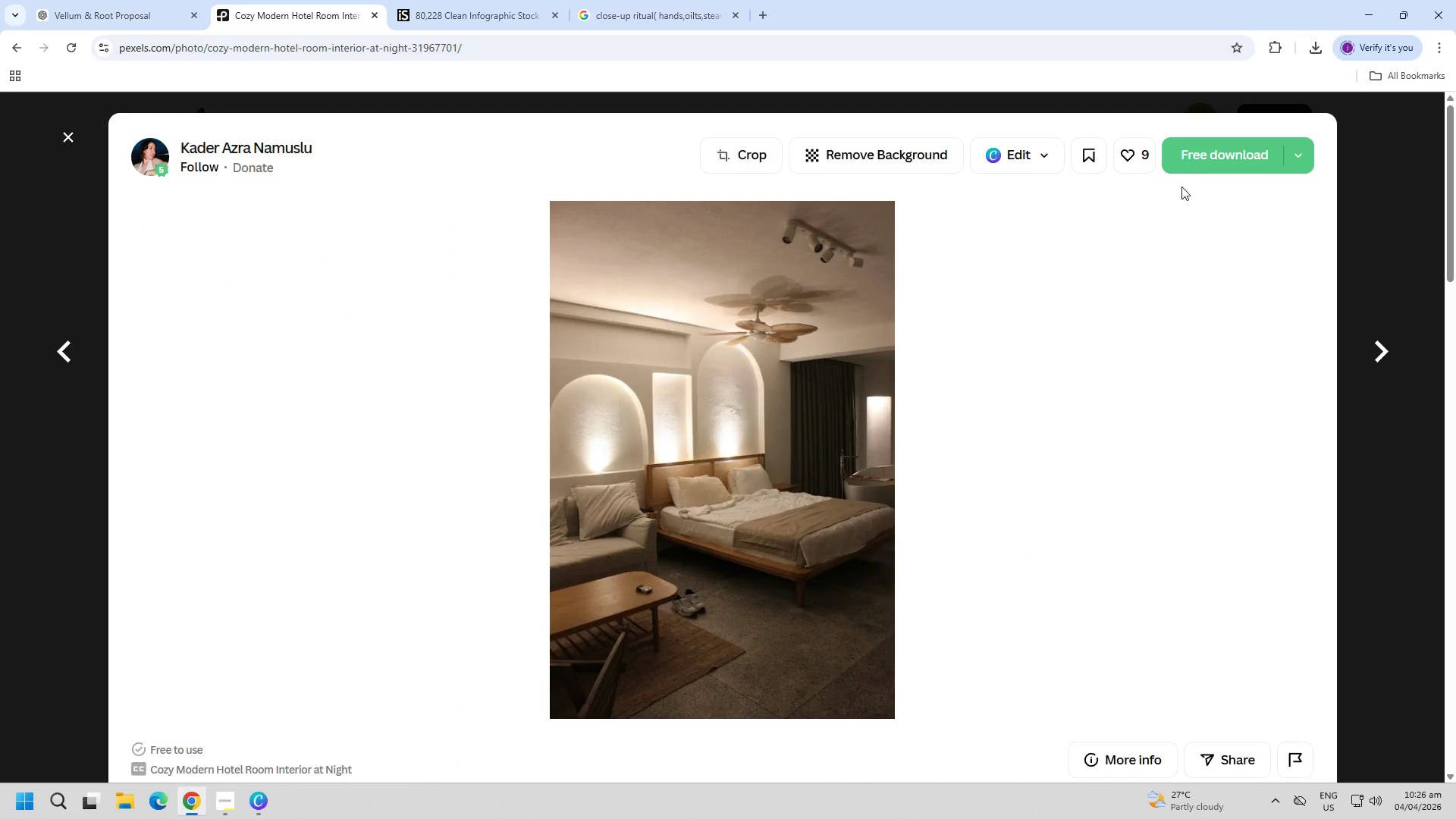 
left_click([1200, 161])
 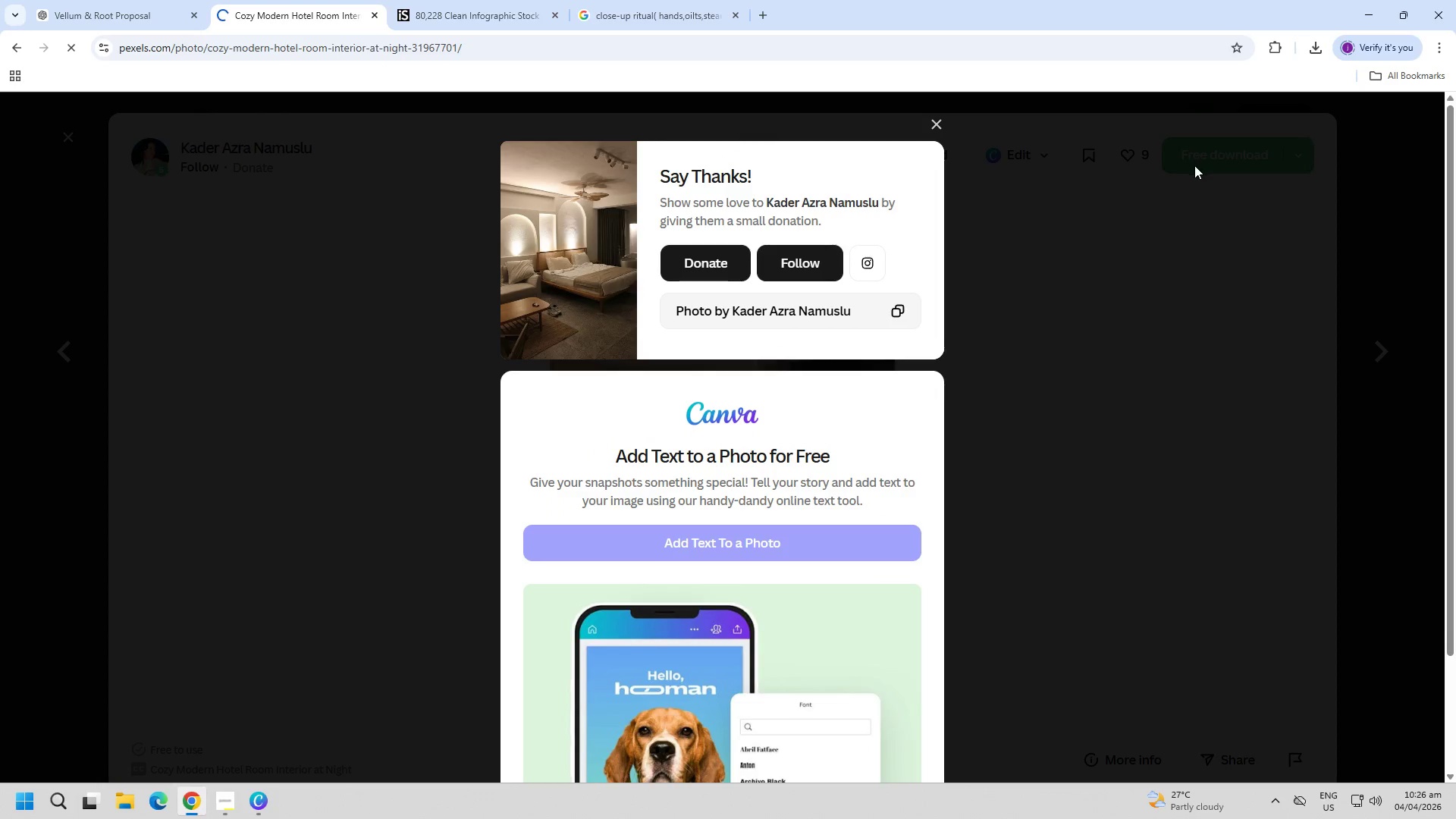 
key(Escape)
 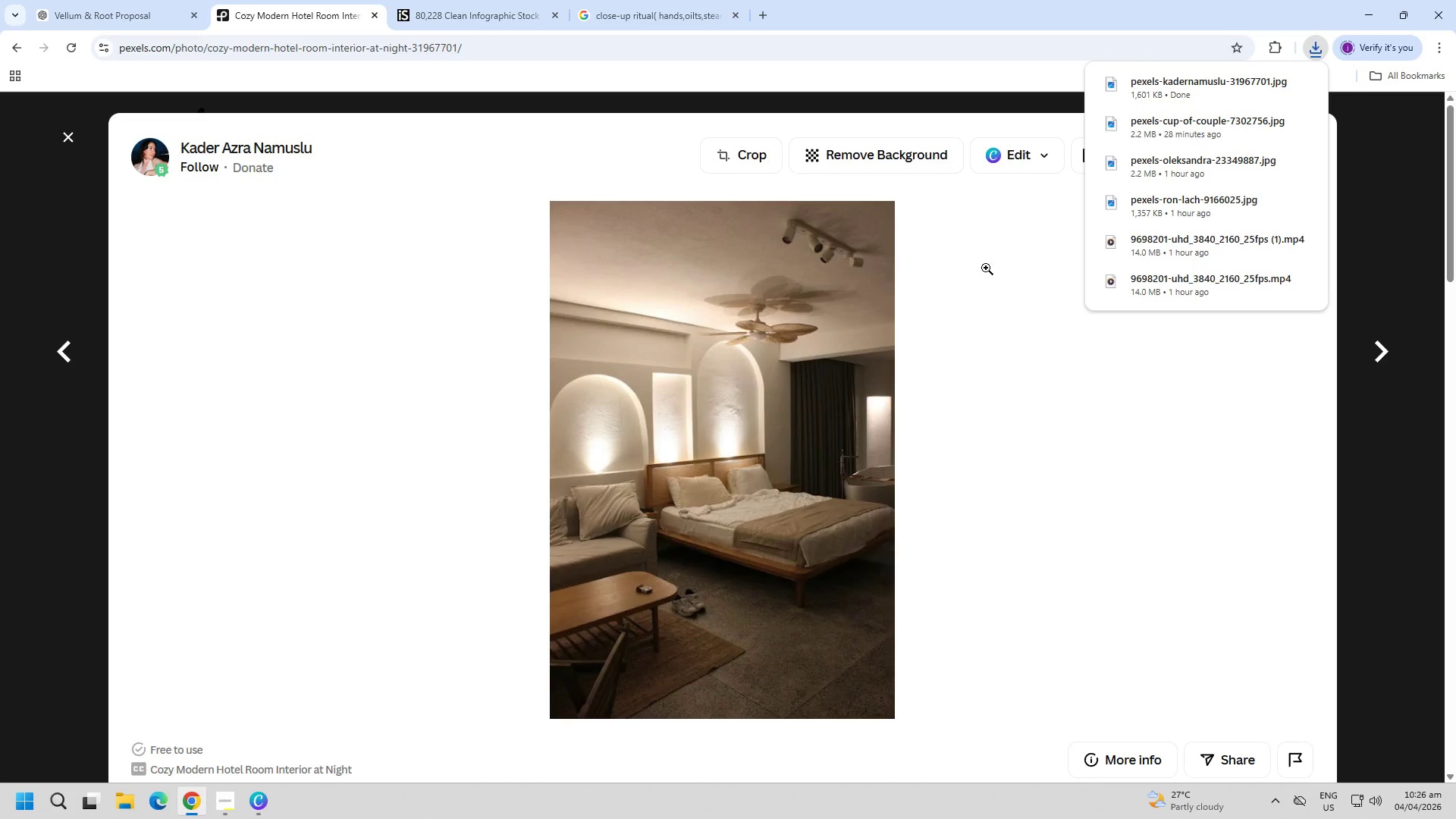 
key(Escape)
 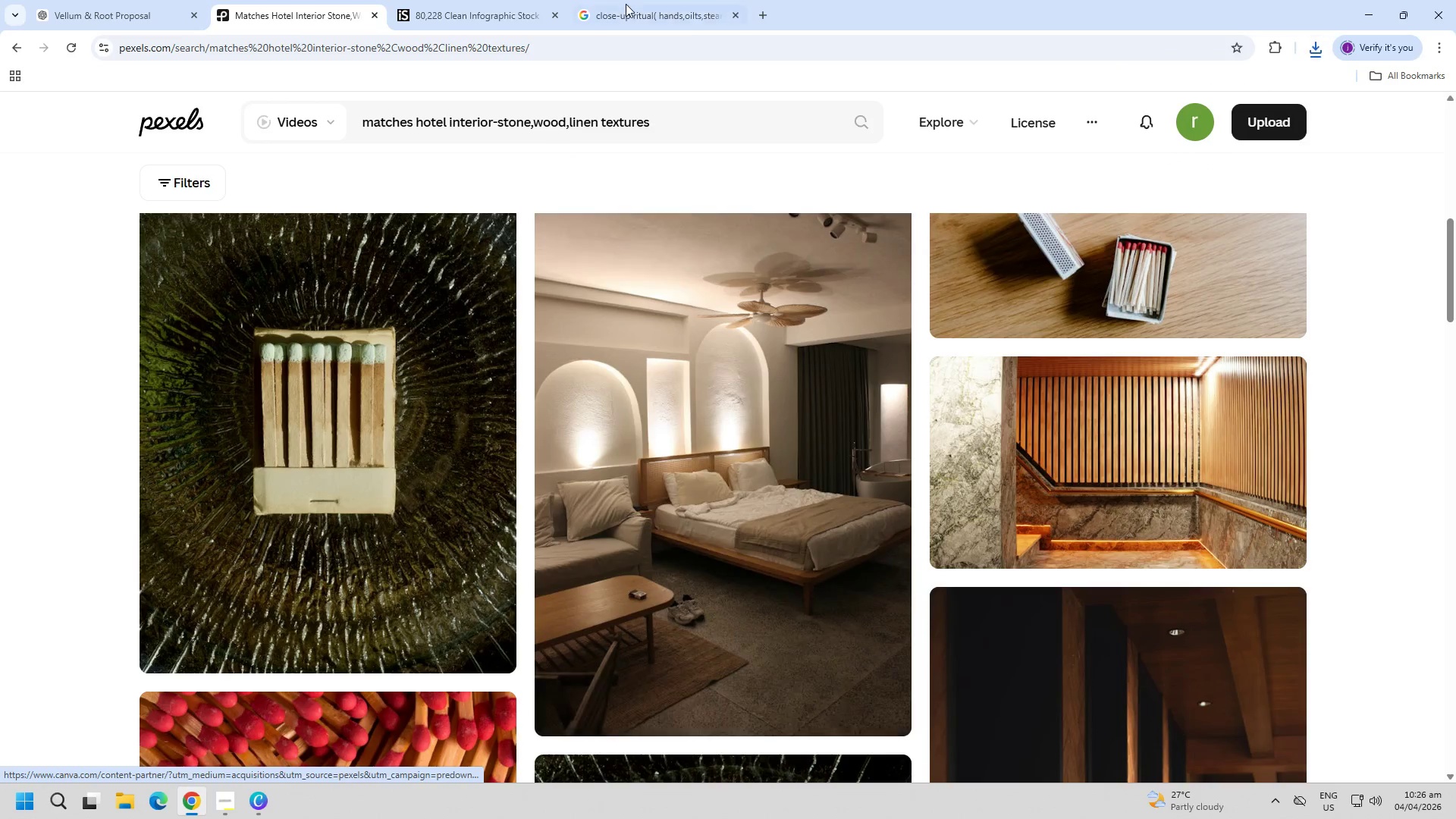 
left_click([464, 0])
 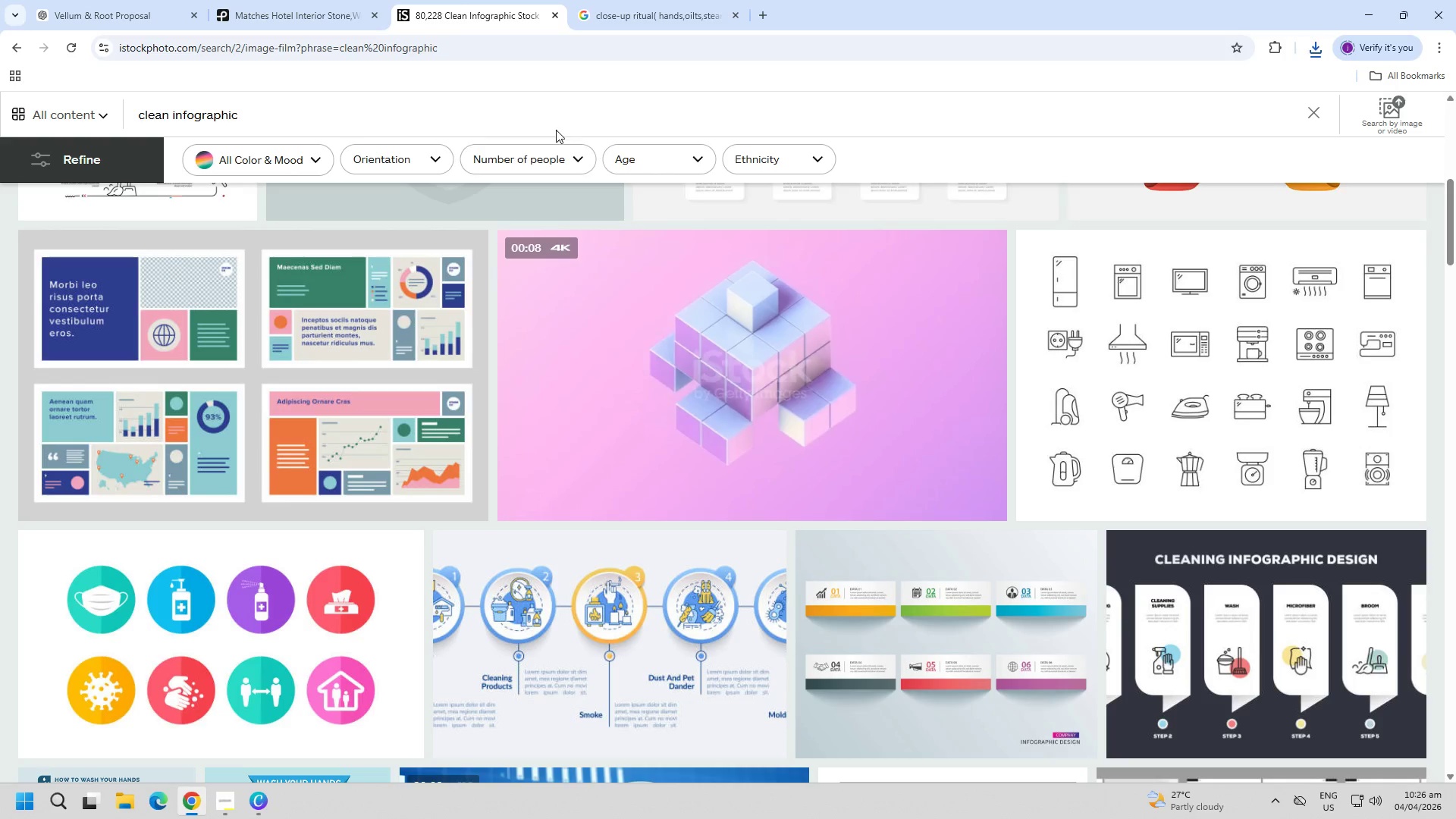 
double_click([553, 124])
 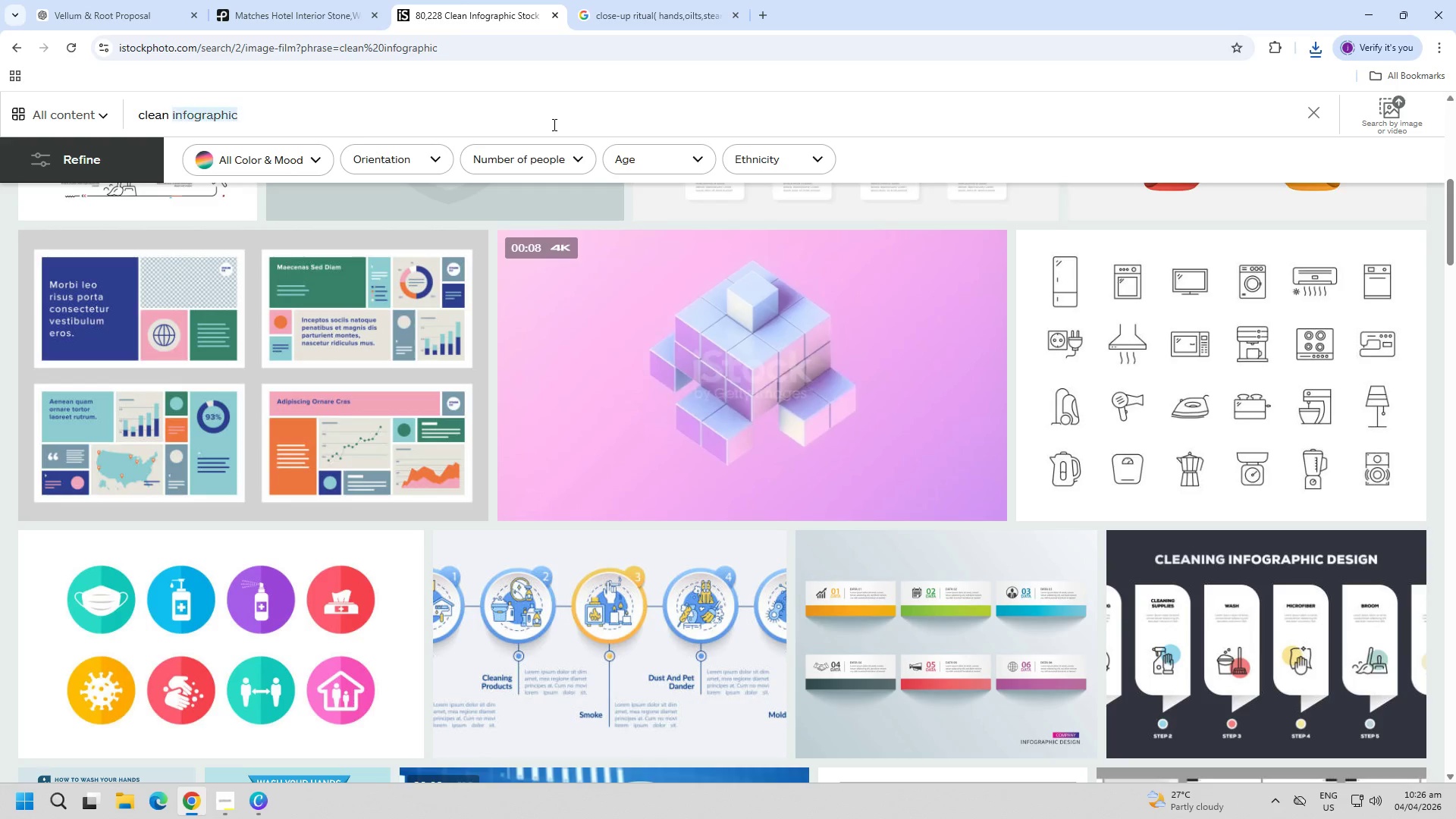 
triple_click([553, 124])
 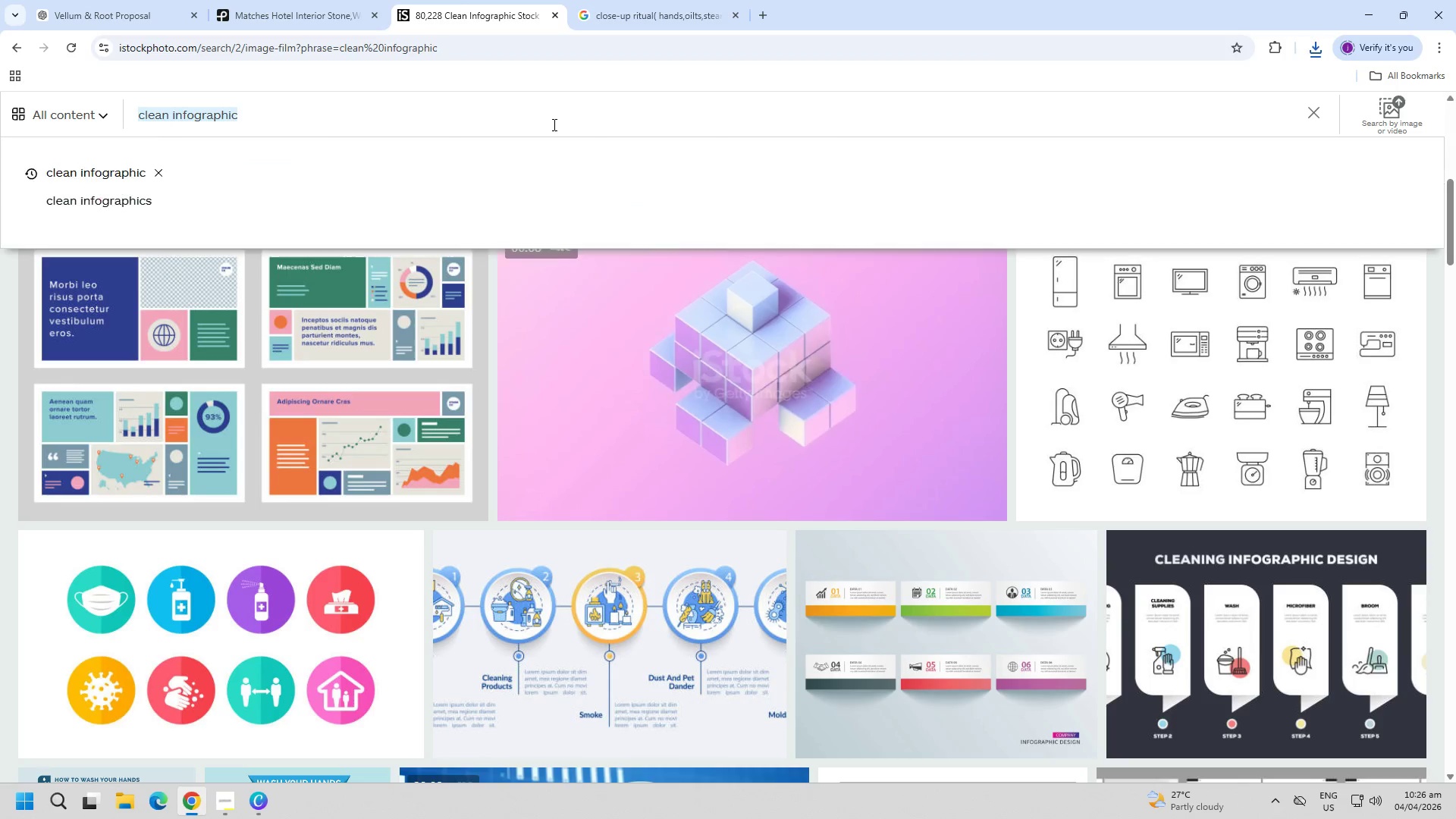 
key(Control+ControlLeft)
 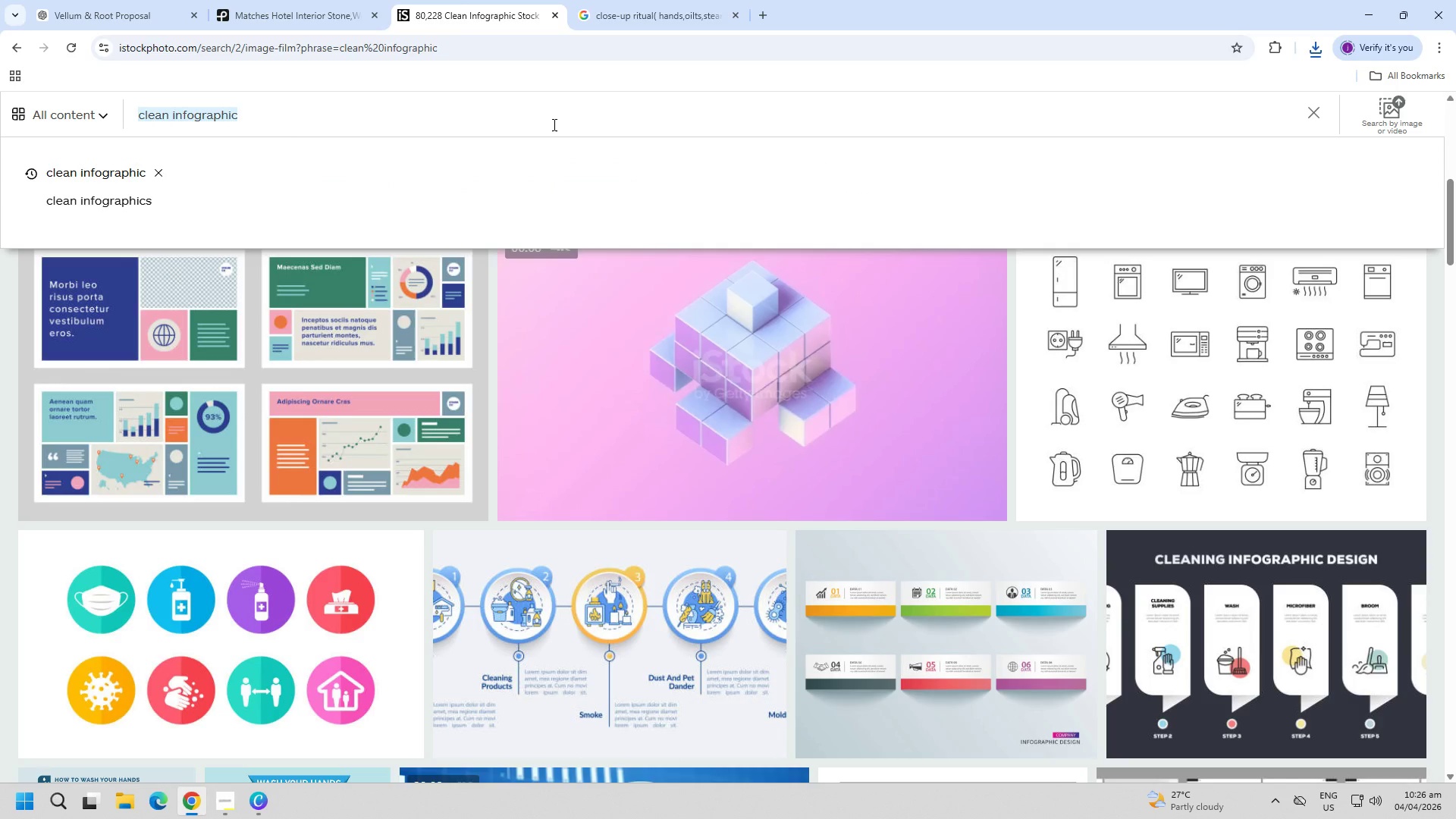 
key(Control+A)
 